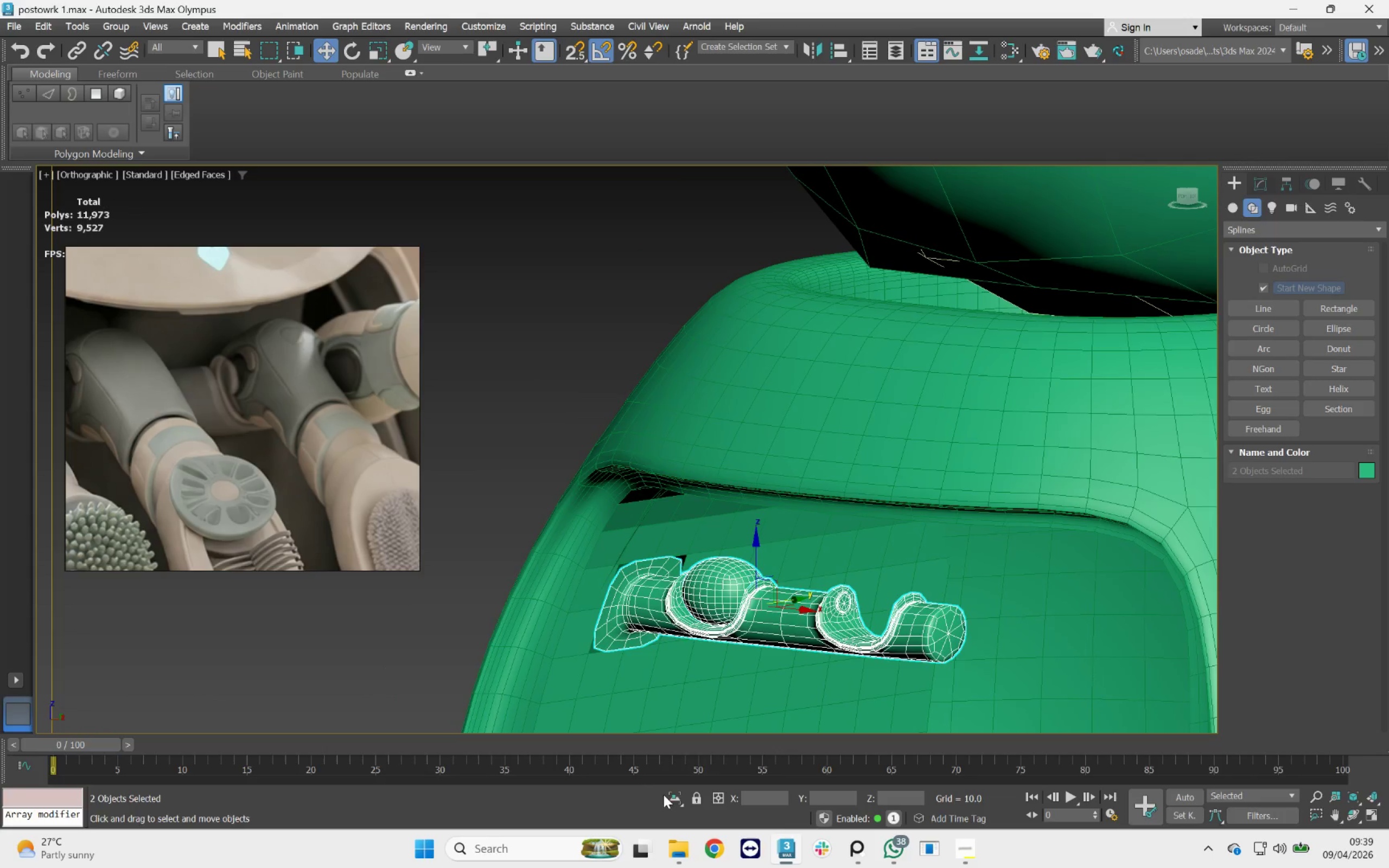 
left_click([673, 795])
 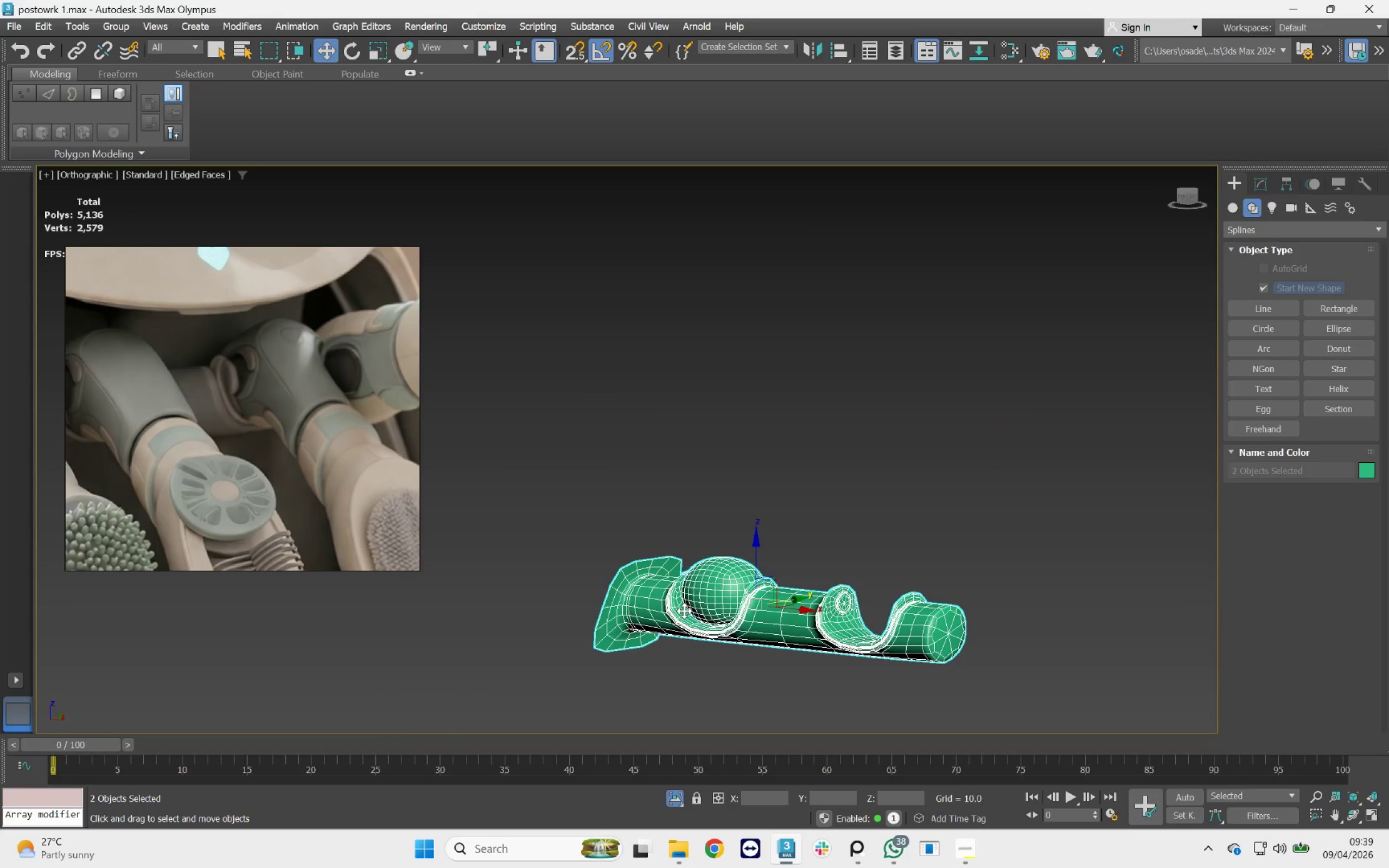 
hold_key(key=AltLeft, duration=1.18)
 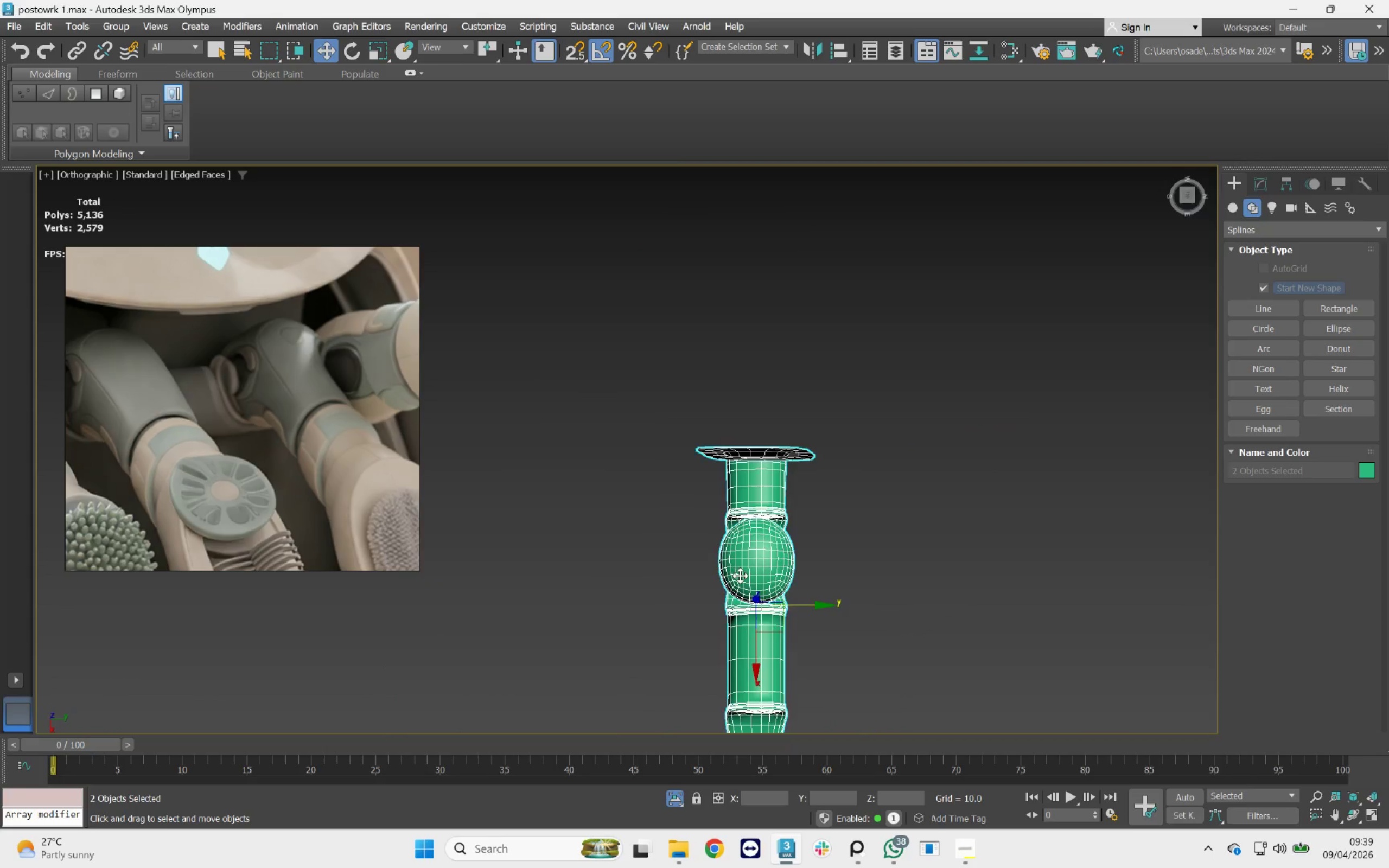 
scroll: coordinate [762, 421], scroll_direction: up, amount: 7.0
 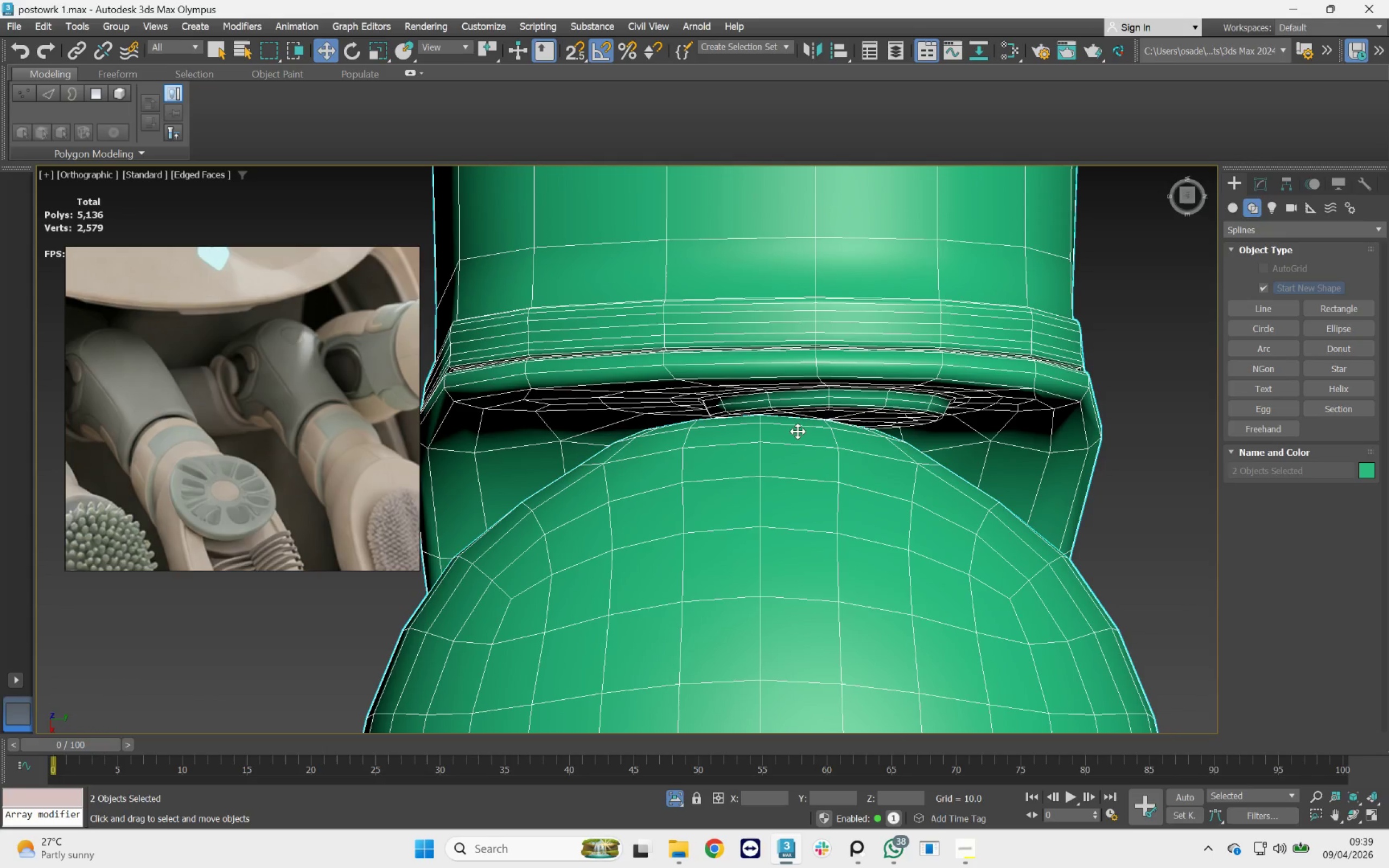 
left_click([795, 439])
 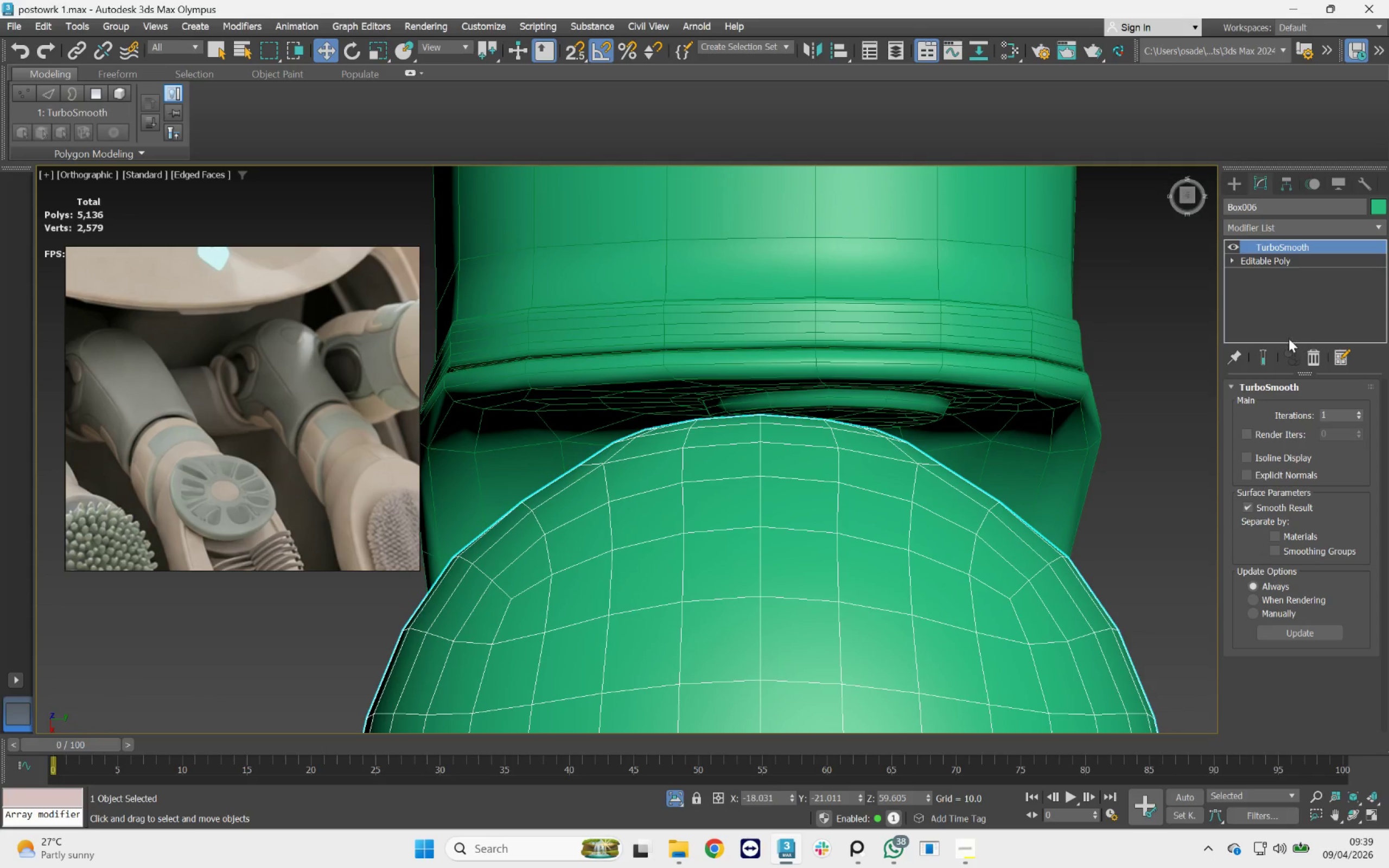 
left_click([1268, 259])
 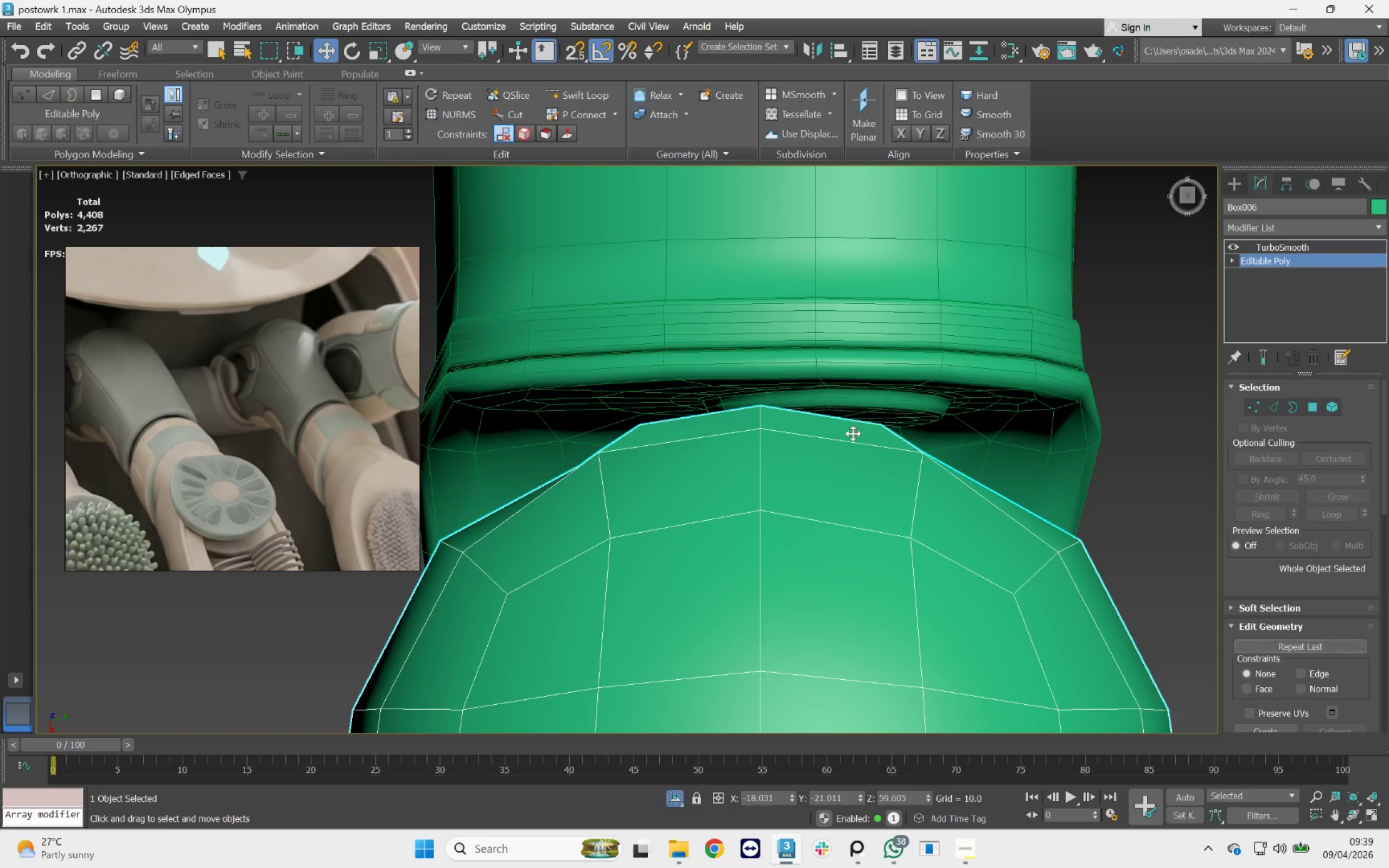 
scroll: coordinate [844, 461], scroll_direction: down, amount: 1.0
 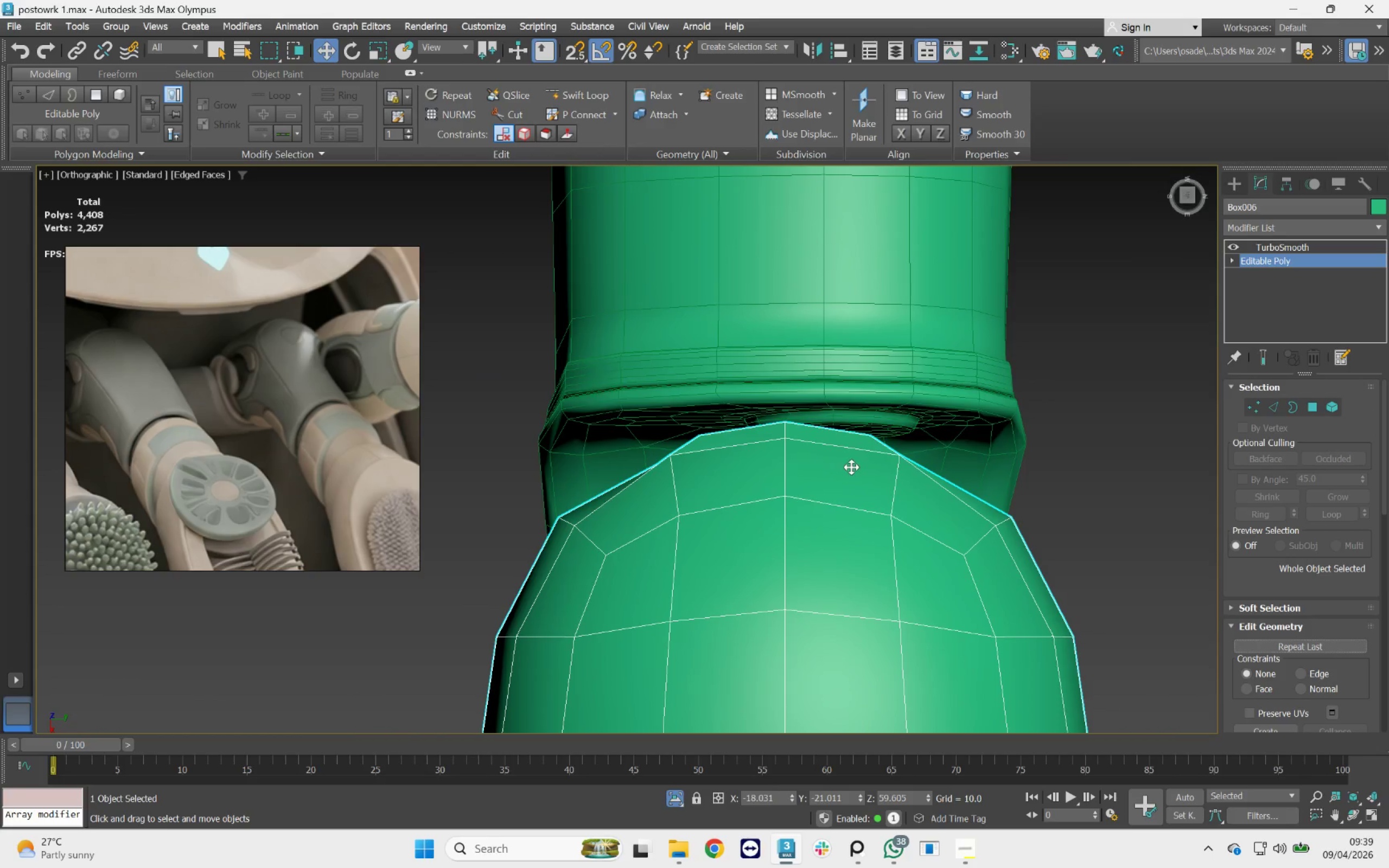 
hold_key(key=AltLeft, duration=0.79)
 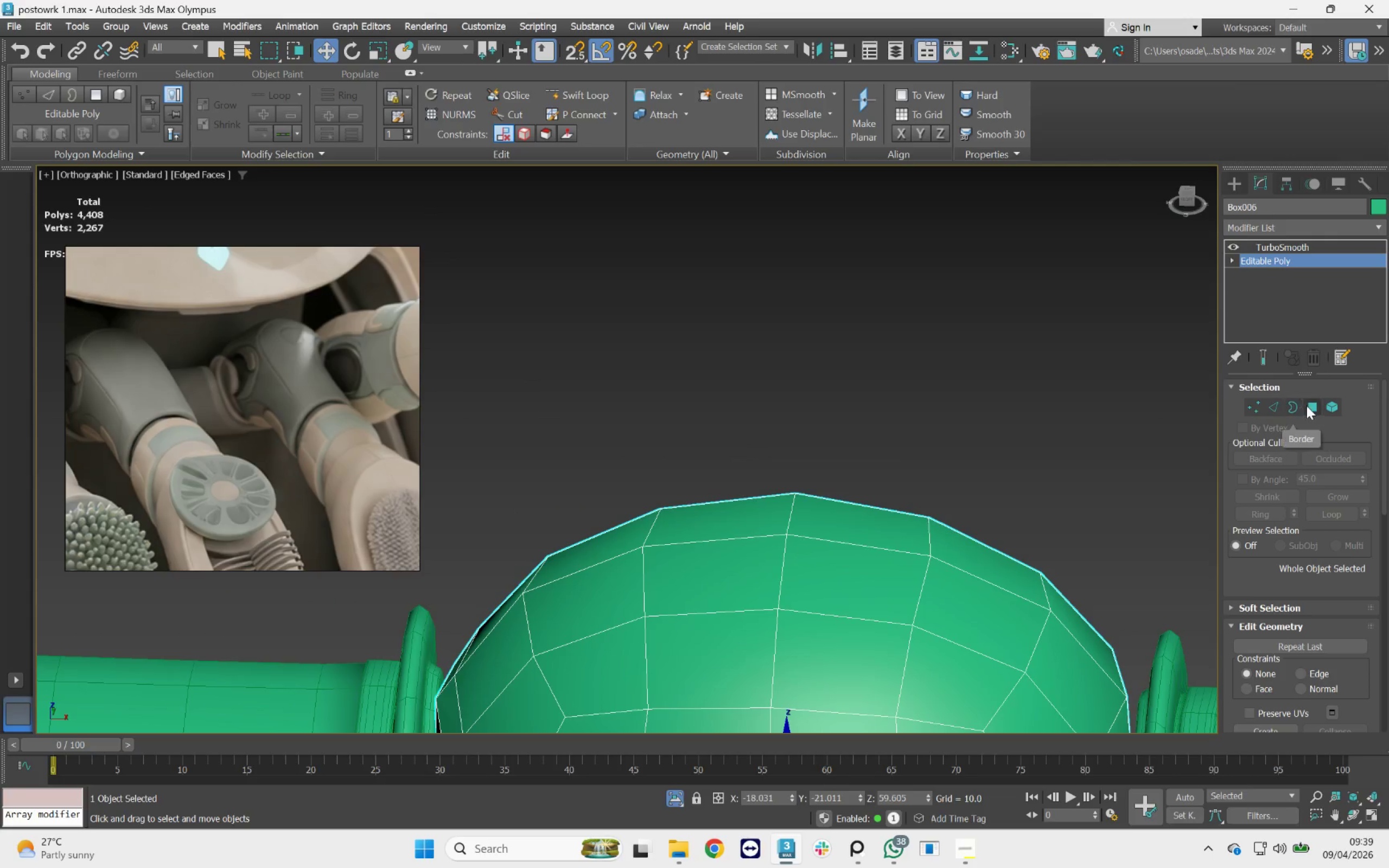 
left_click([1310, 406])
 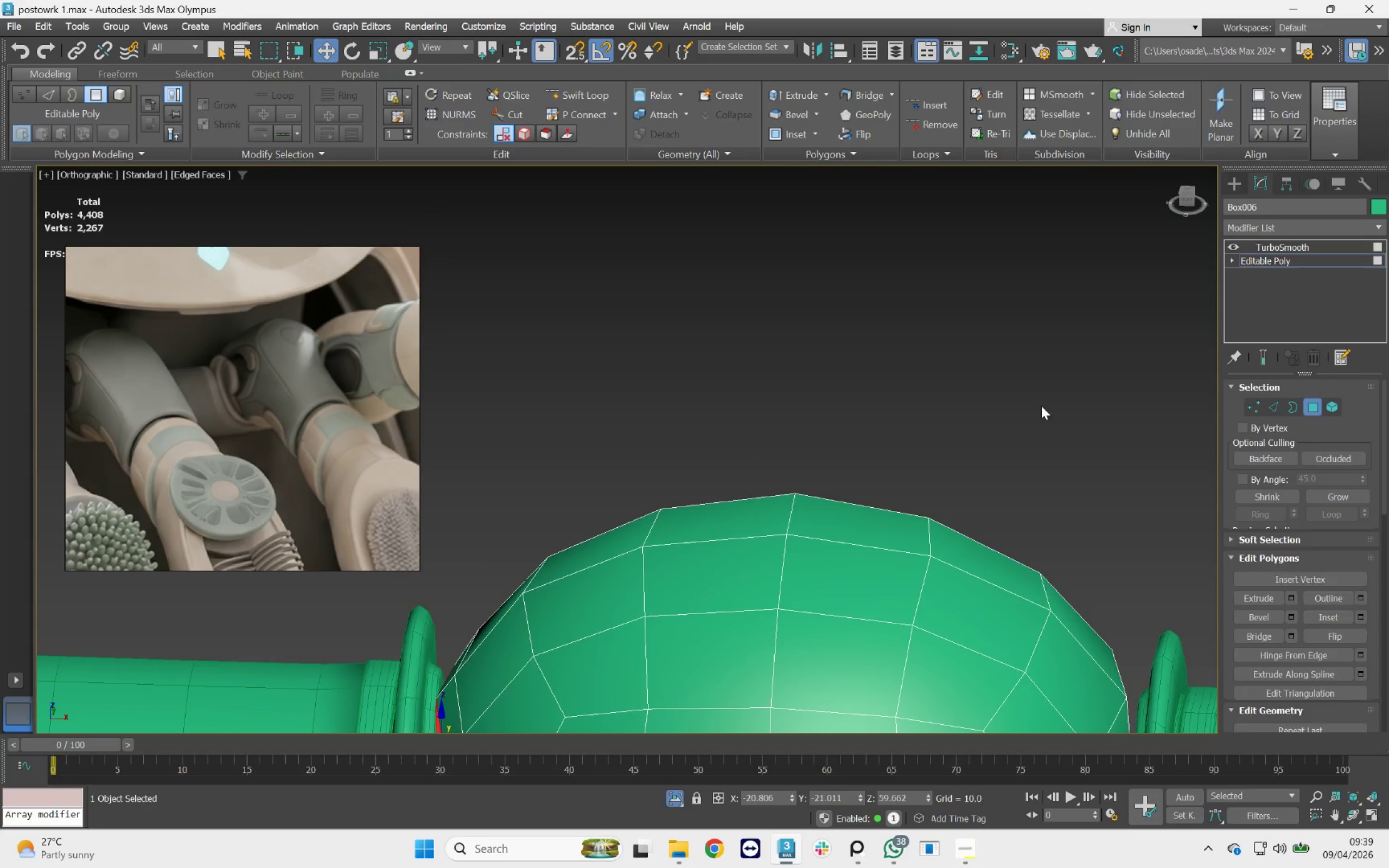 
hold_key(key=AltLeft, duration=1.99)
 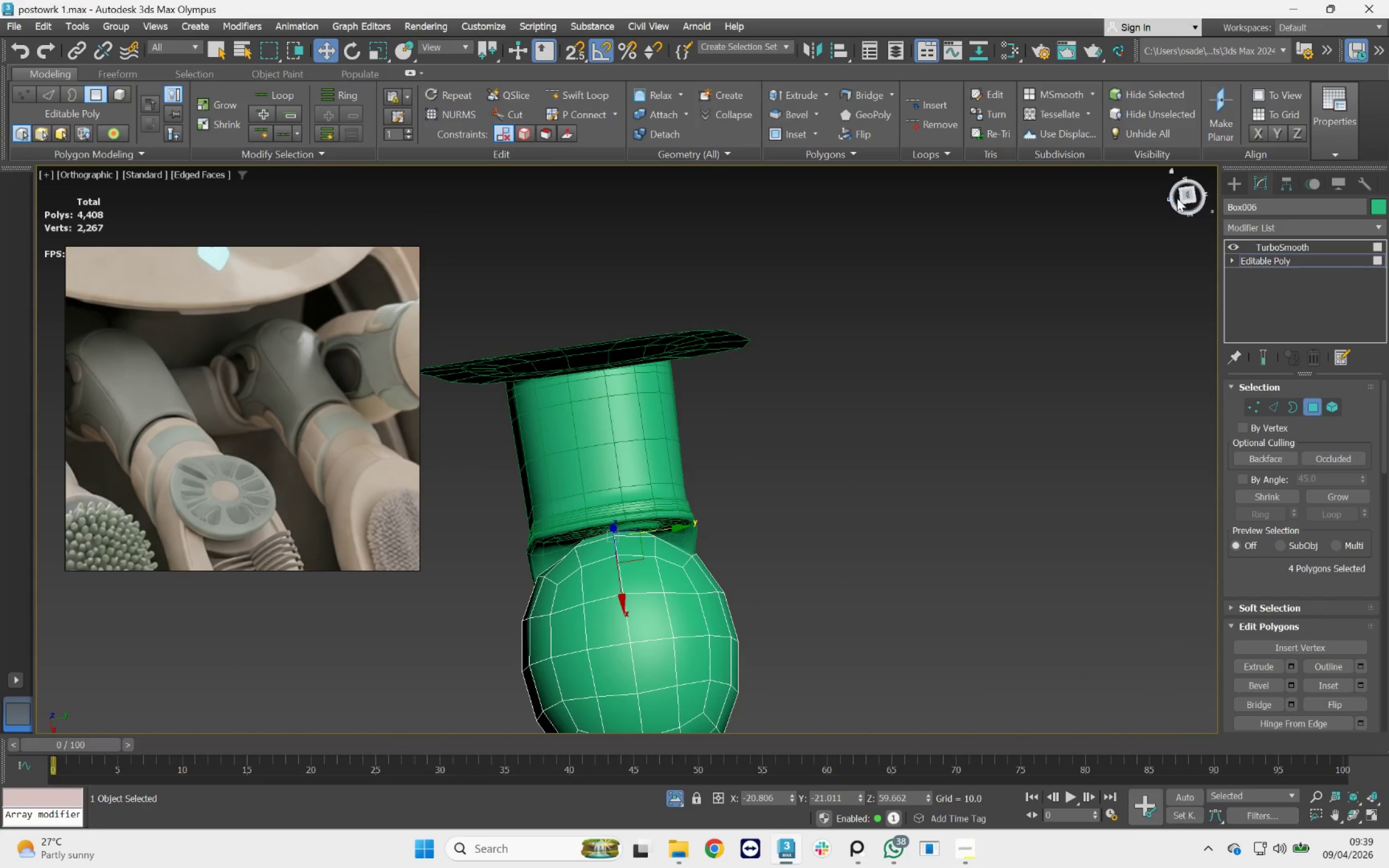 
scroll: coordinate [707, 409], scroll_direction: down, amount: 3.0
 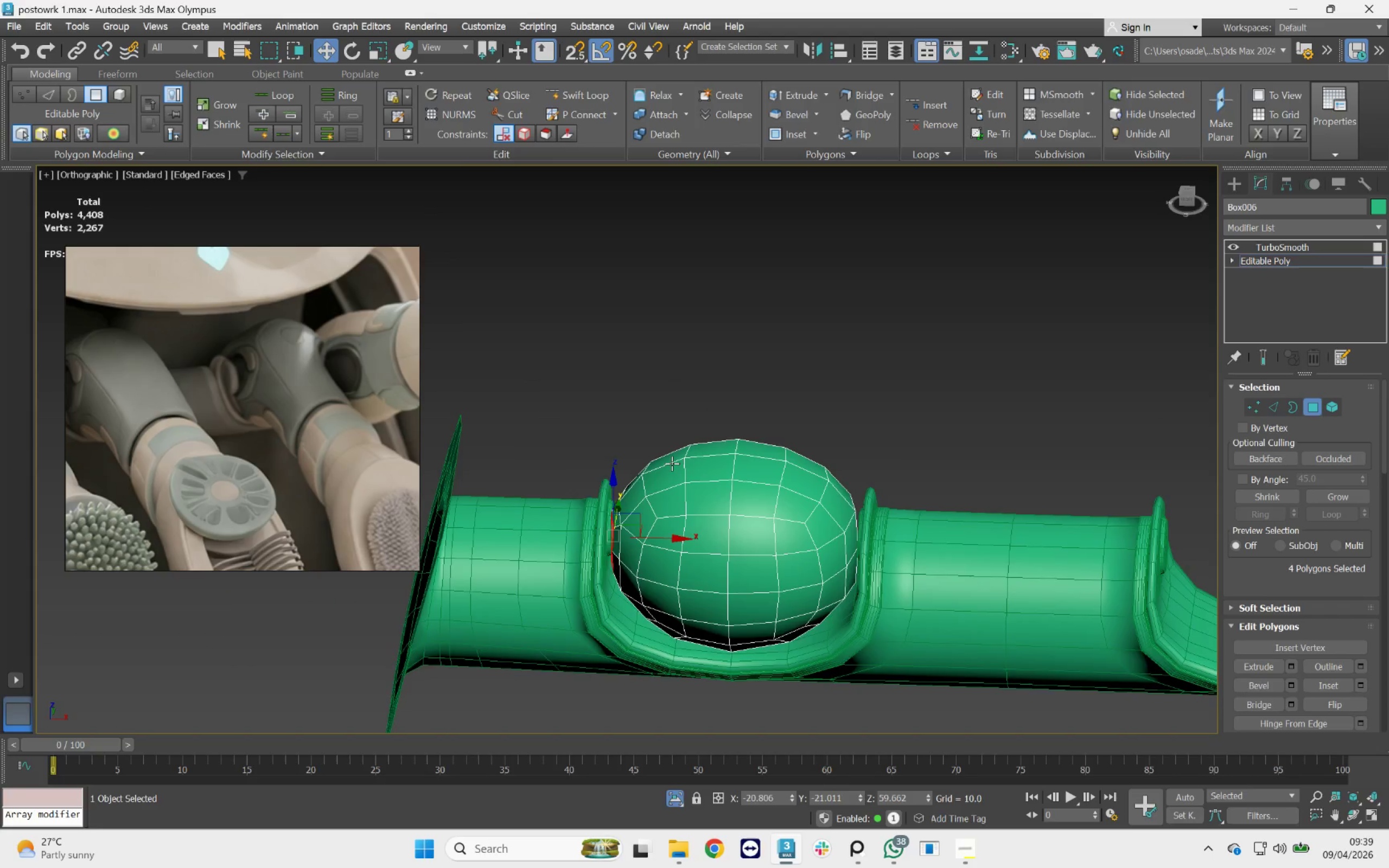 
left_click([1186, 194])
 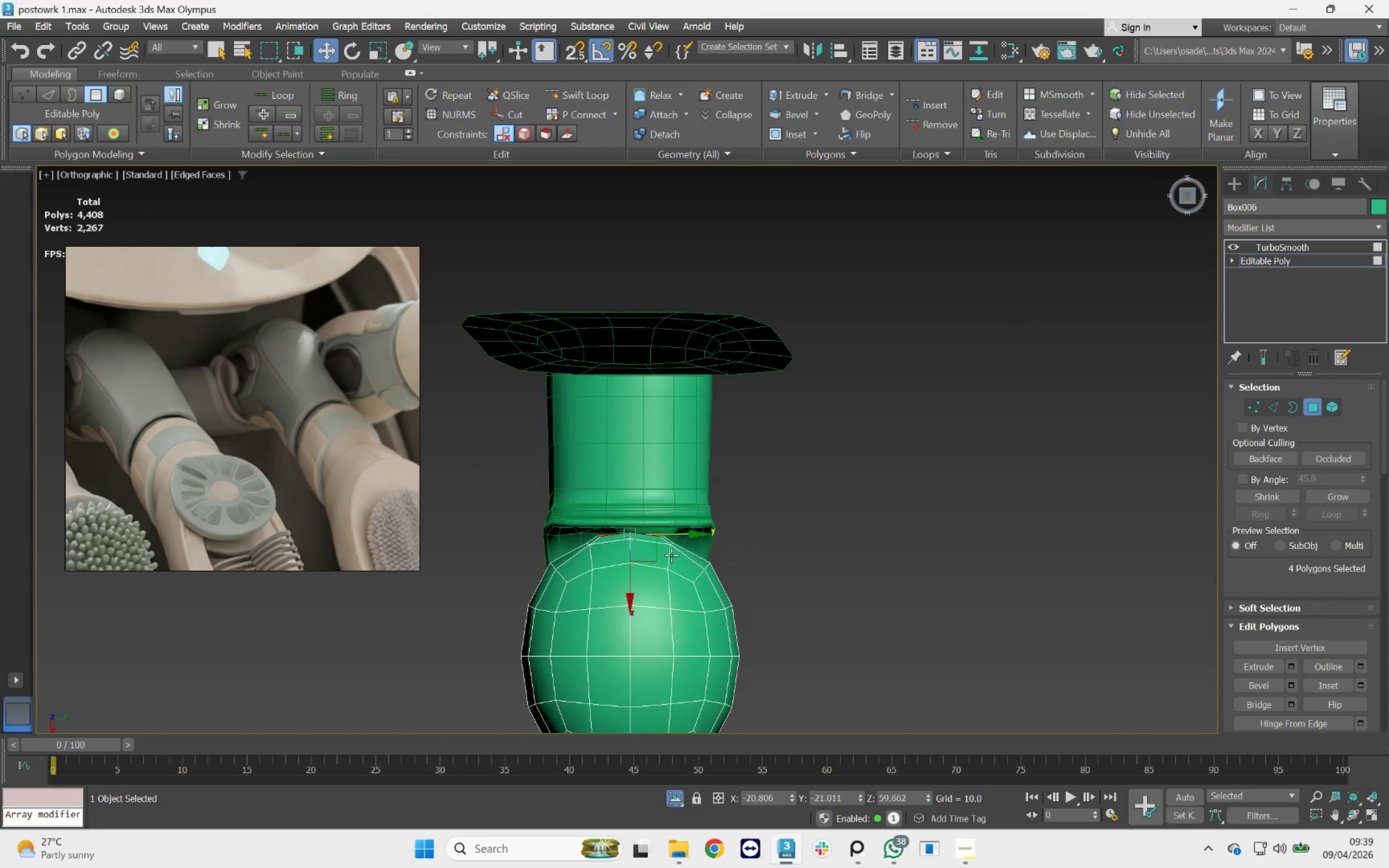 
scroll: coordinate [641, 510], scroll_direction: up, amount: 4.0
 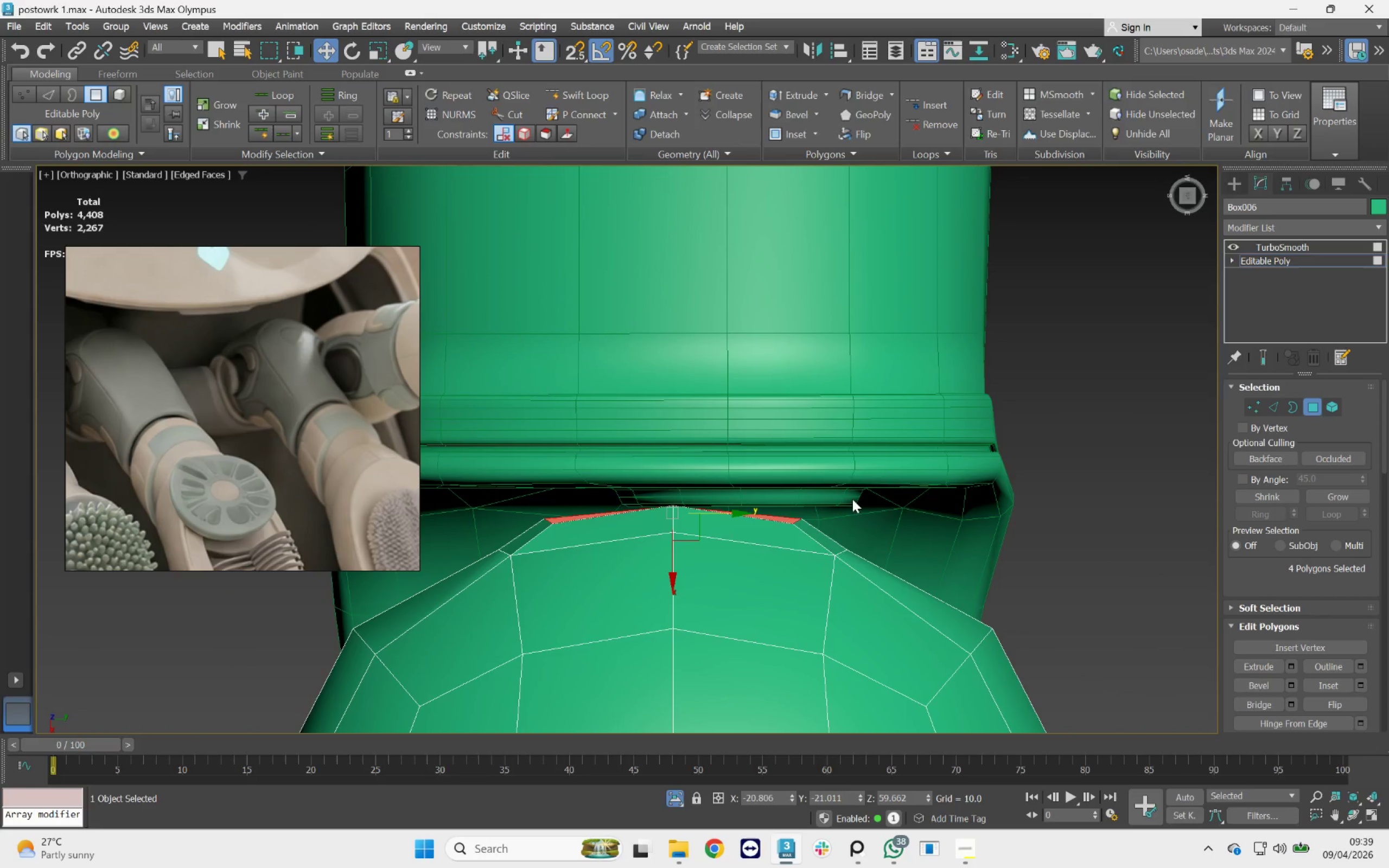 
left_click([1315, 416])
 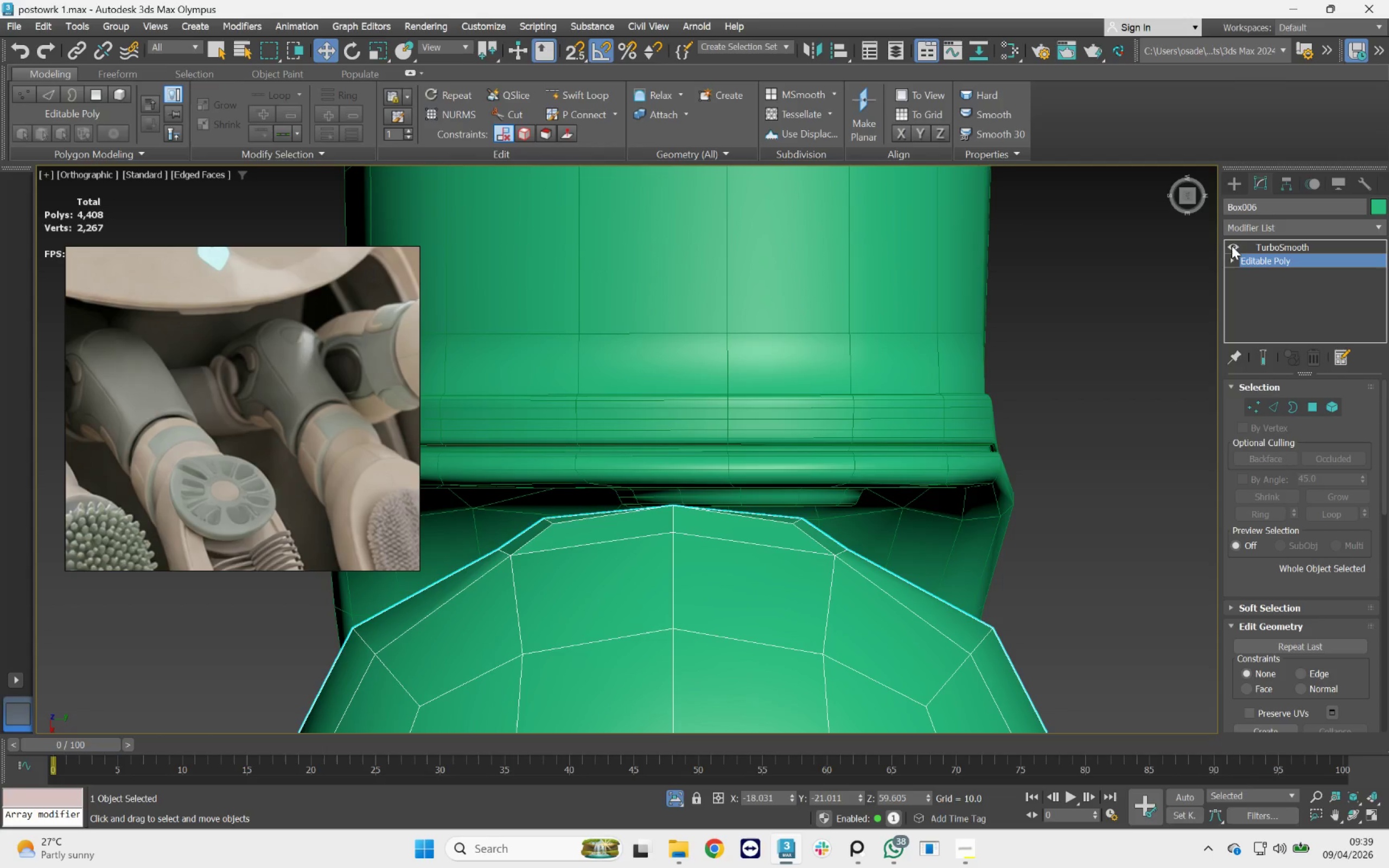 
left_click([860, 476])
 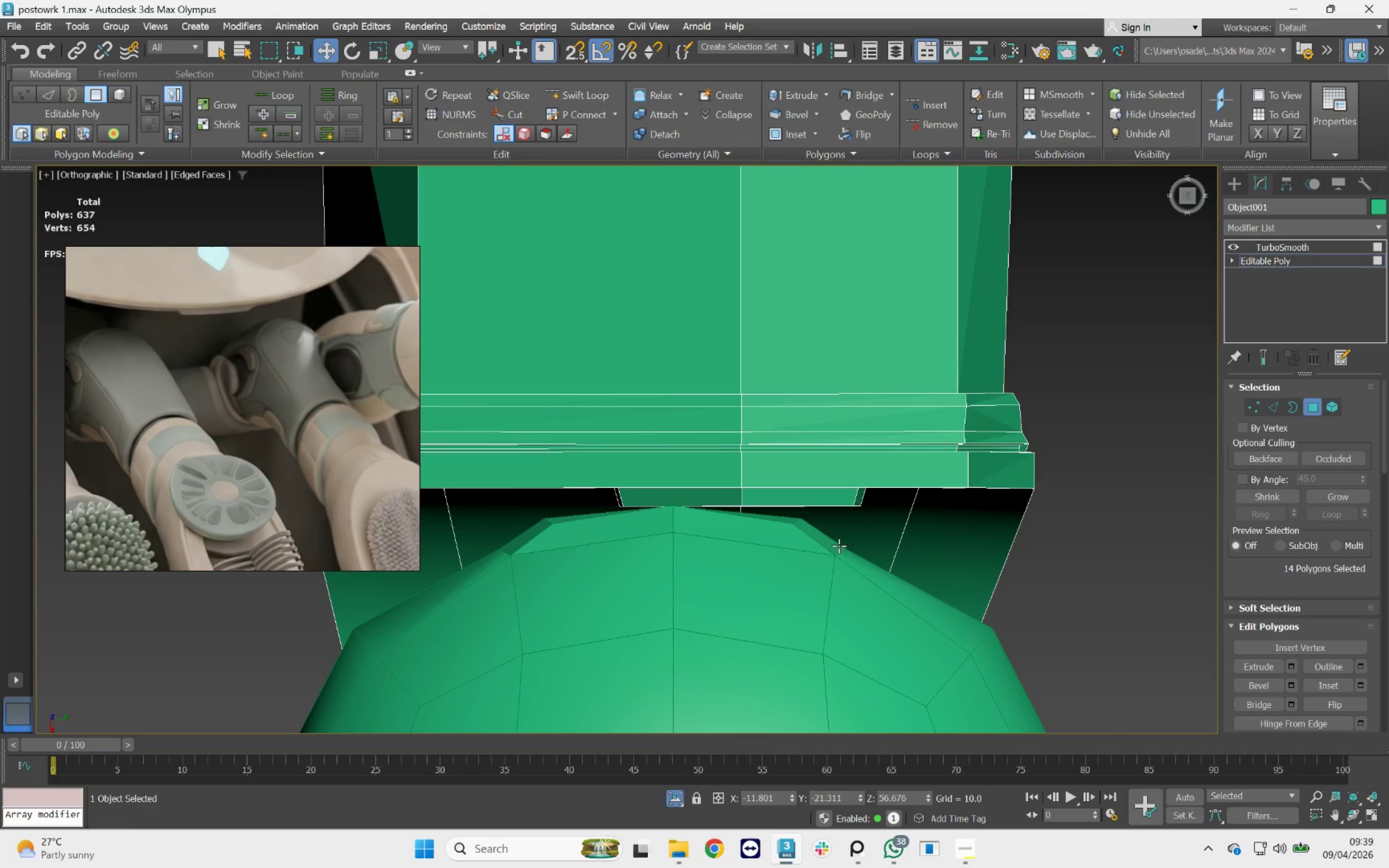 
wait(5.28)
 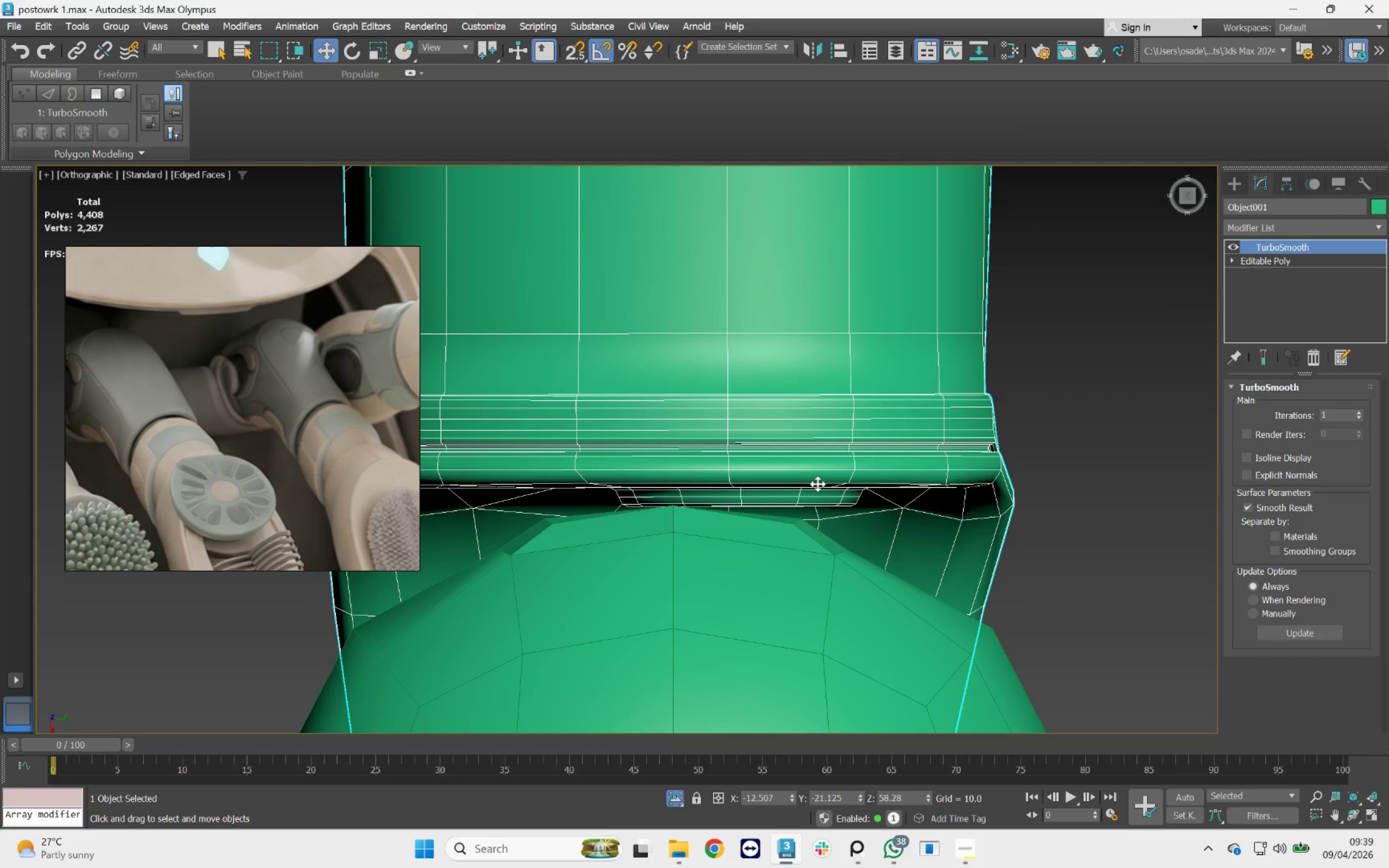 
left_click([1255, 408])
 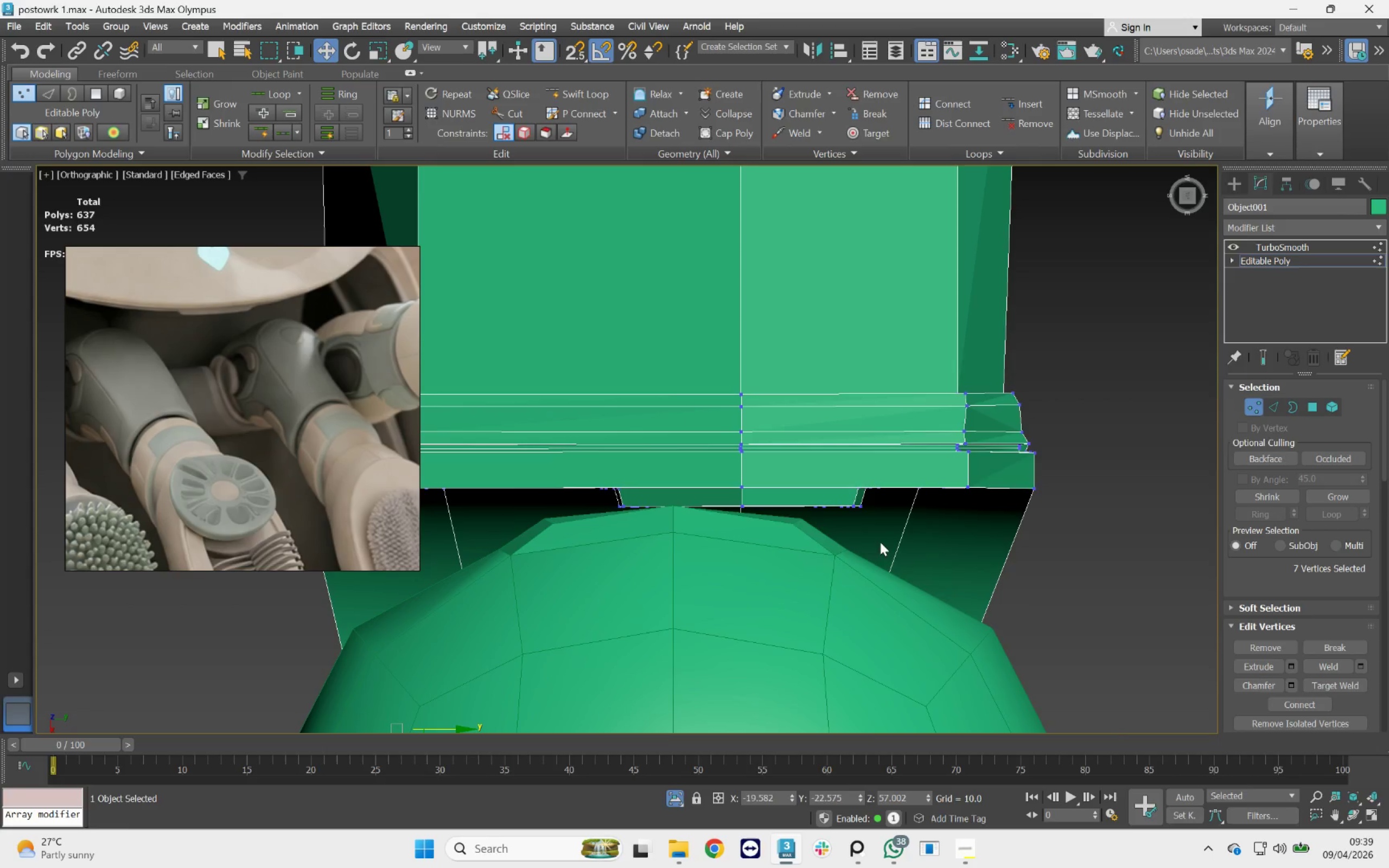 
left_click_drag(start_coordinate=[872, 540], to_coordinate=[513, 502])
 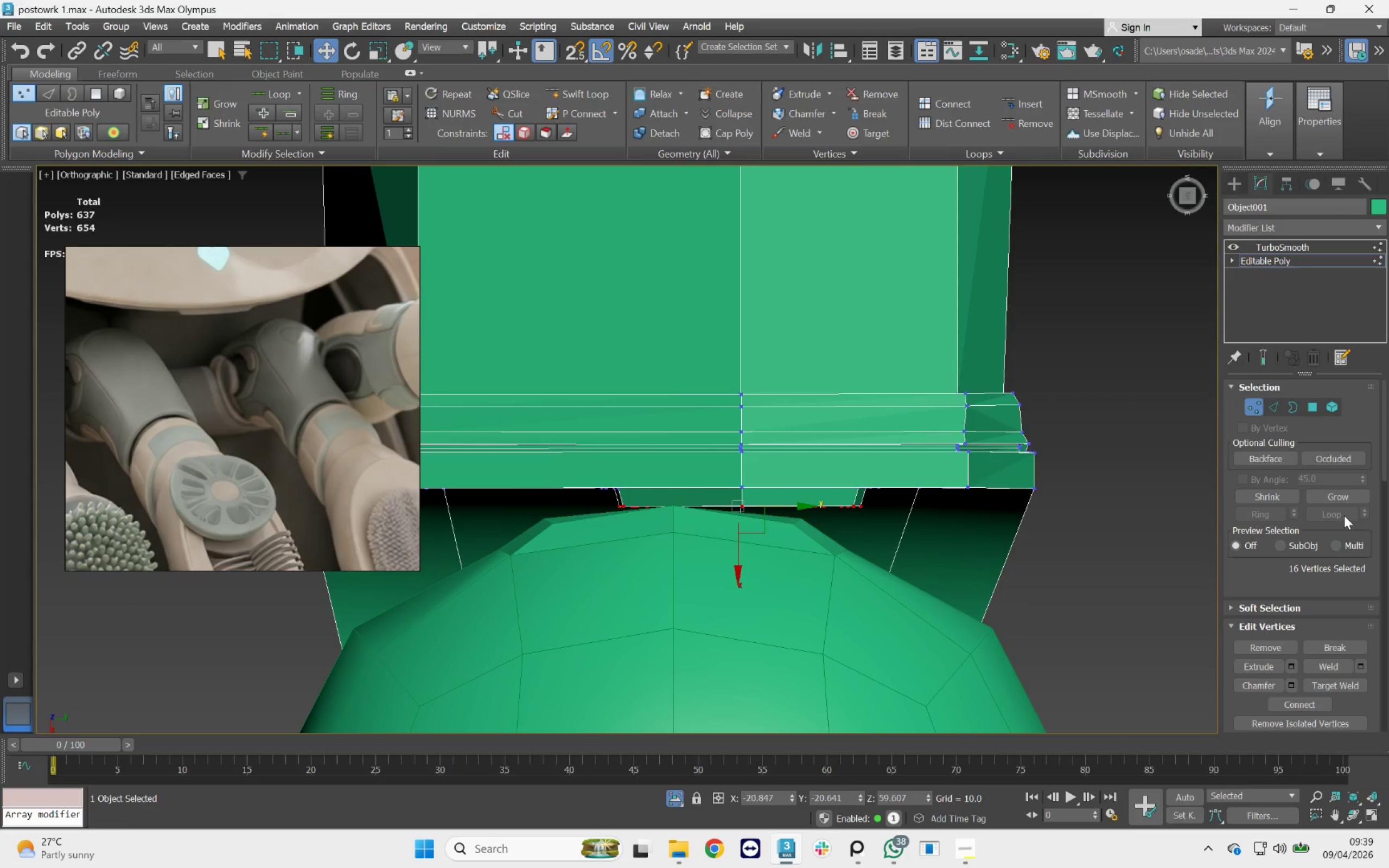 
left_click([1342, 496])
 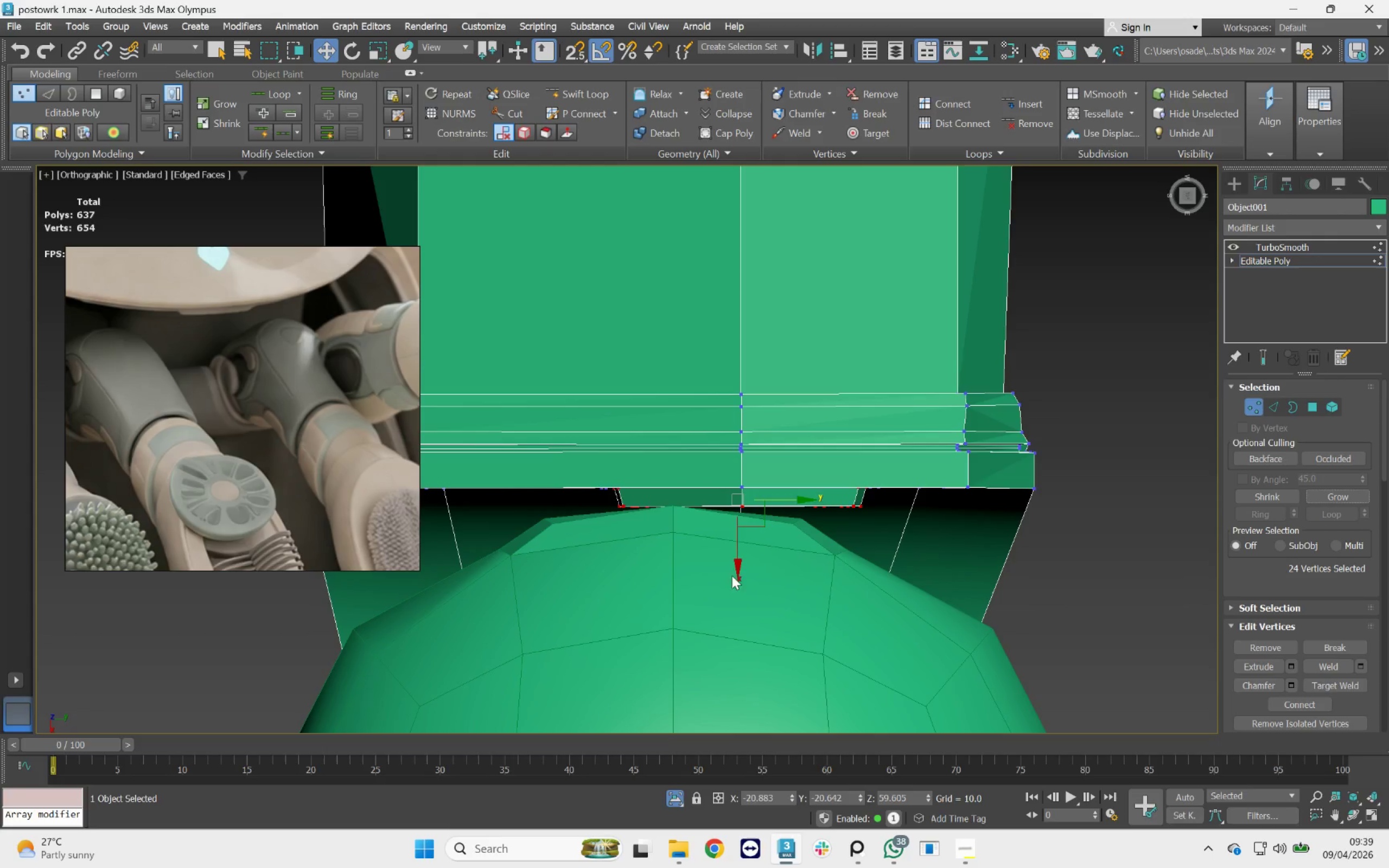 
hold_key(key=AltLeft, duration=1.08)
 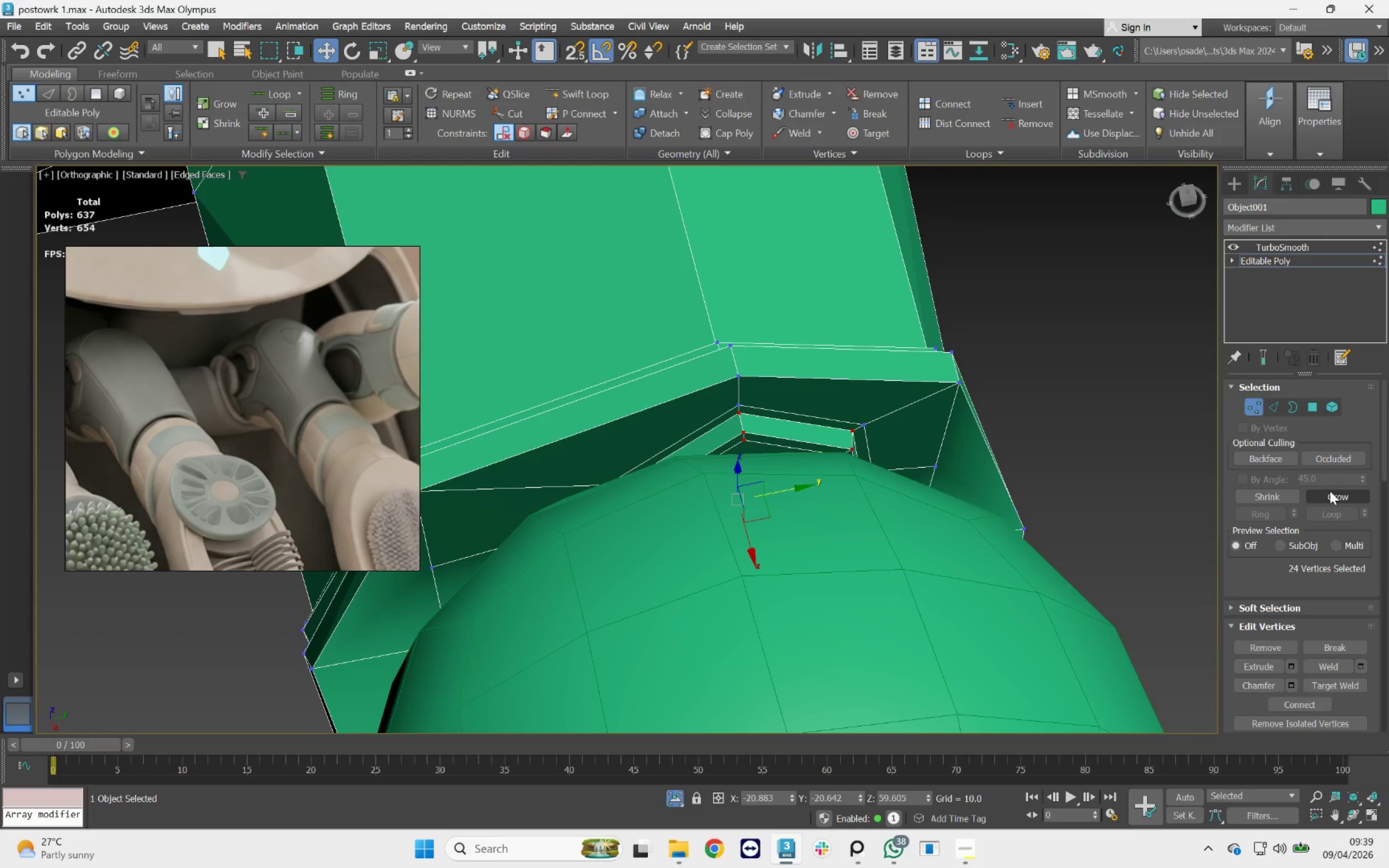 
left_click([1331, 493])
 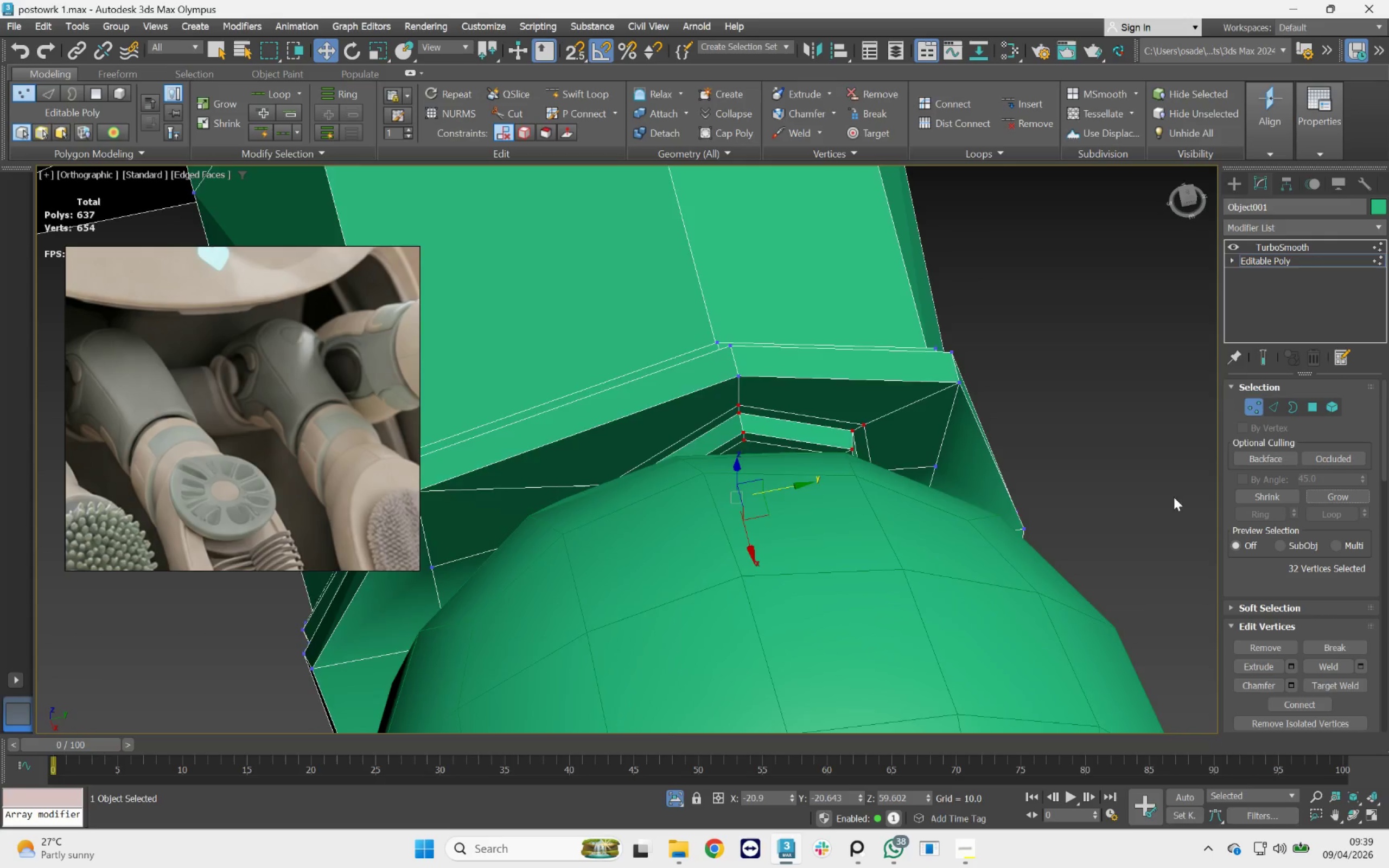 
hold_key(key=AltLeft, duration=0.42)
 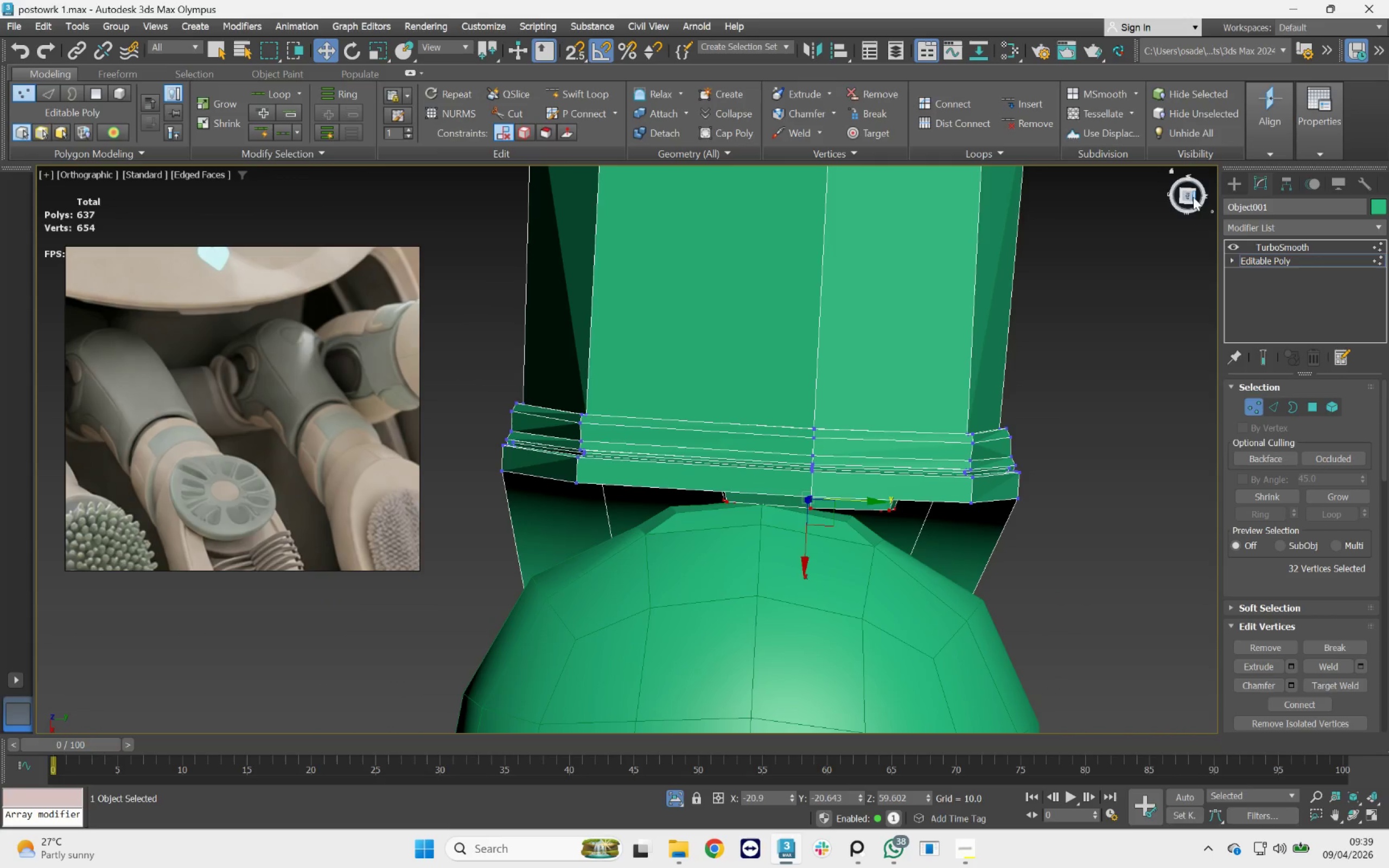 
scroll: coordinate [979, 499], scroll_direction: down, amount: 1.0
 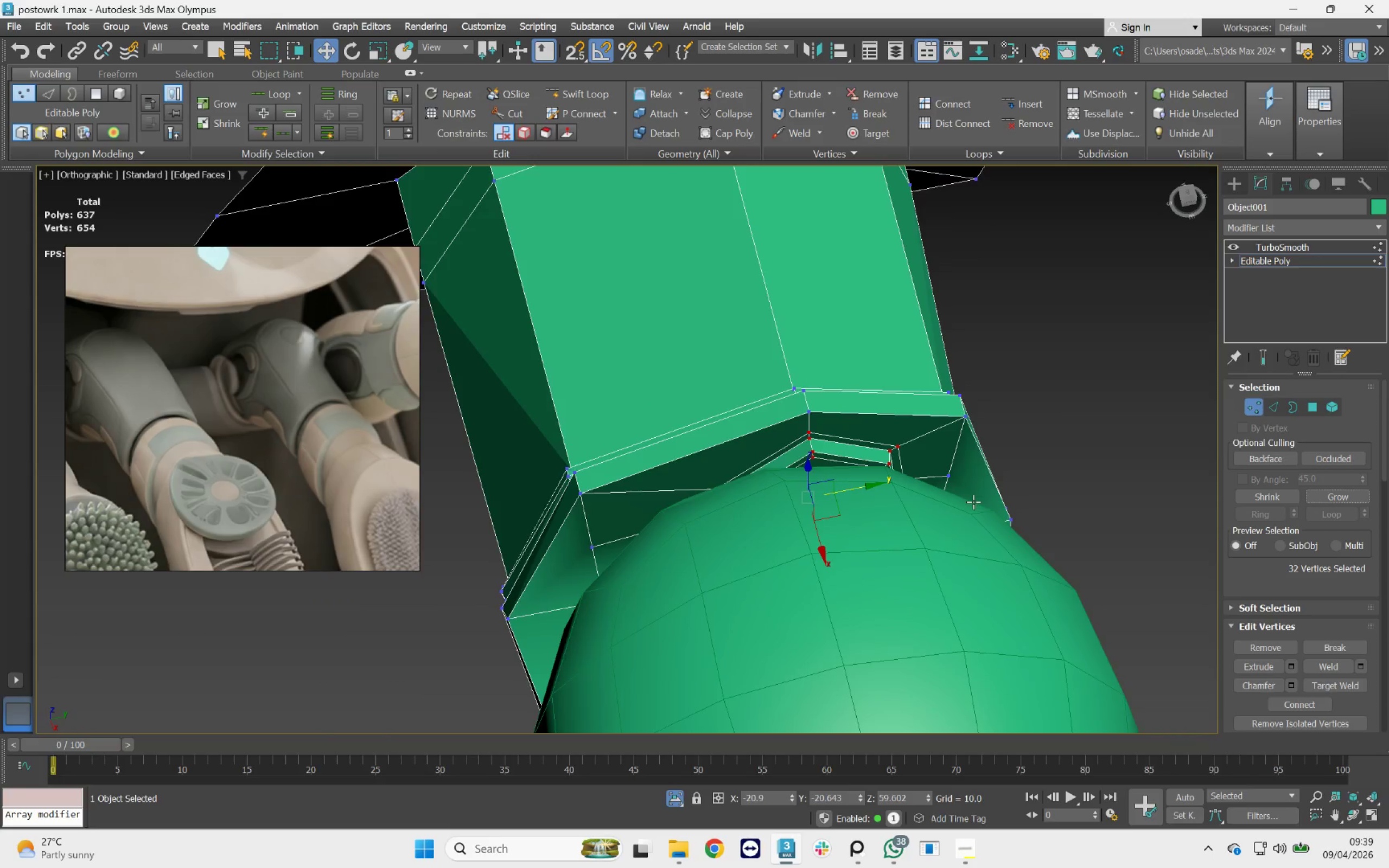 
left_click([1187, 195])
 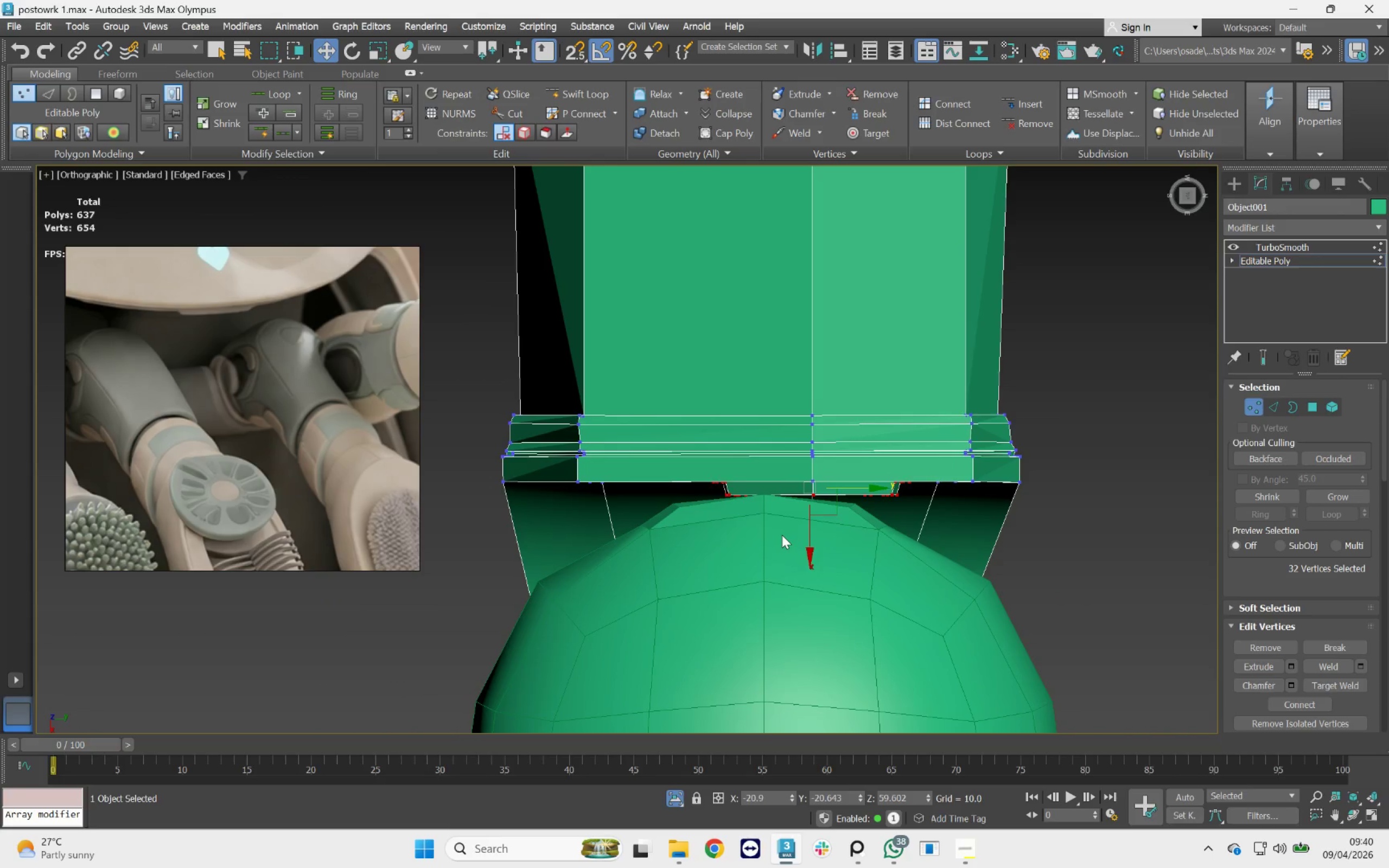 
scroll: coordinate [780, 492], scroll_direction: up, amount: 2.0
 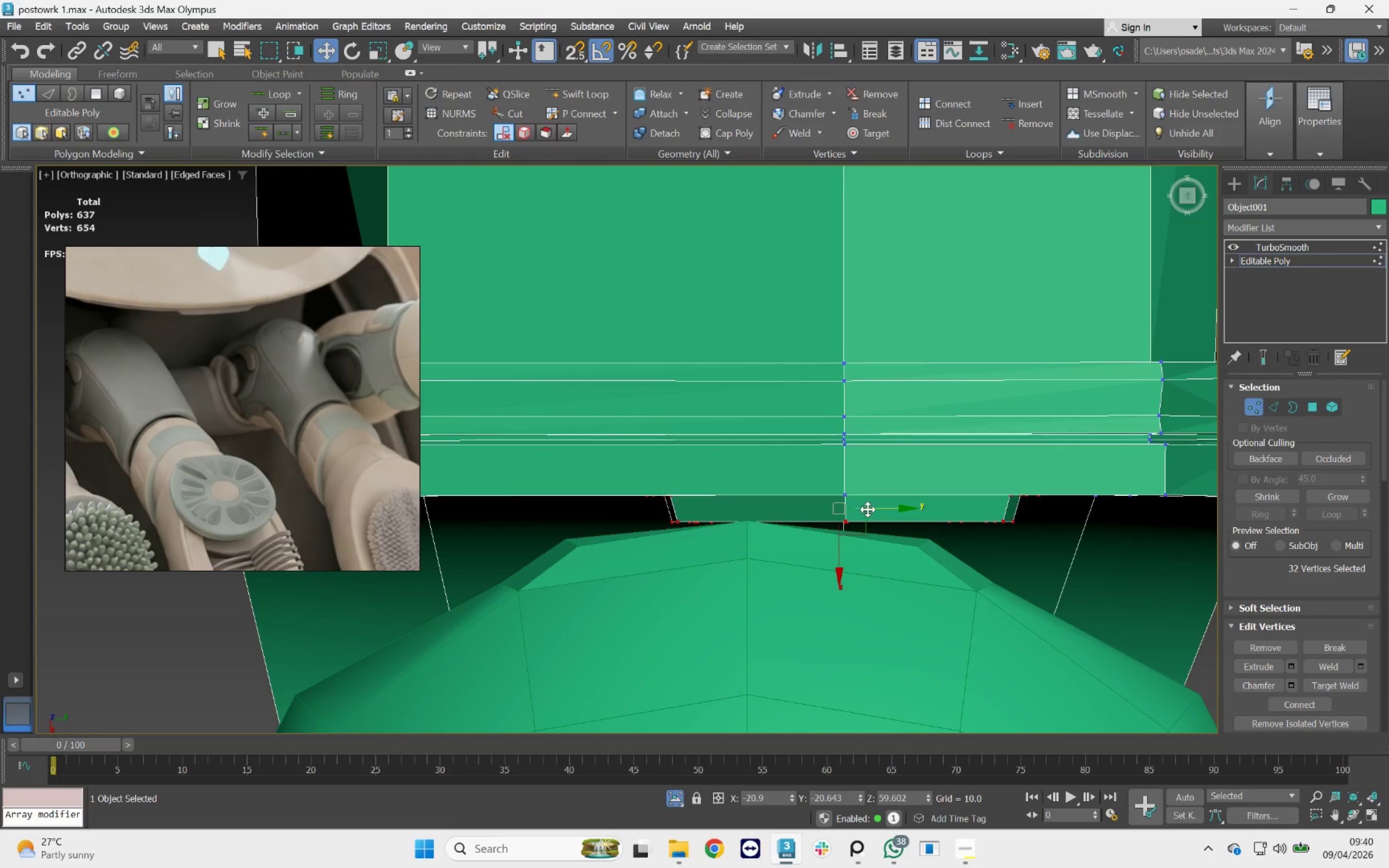 
left_click_drag(start_coordinate=[869, 509], to_coordinate=[769, 497])
 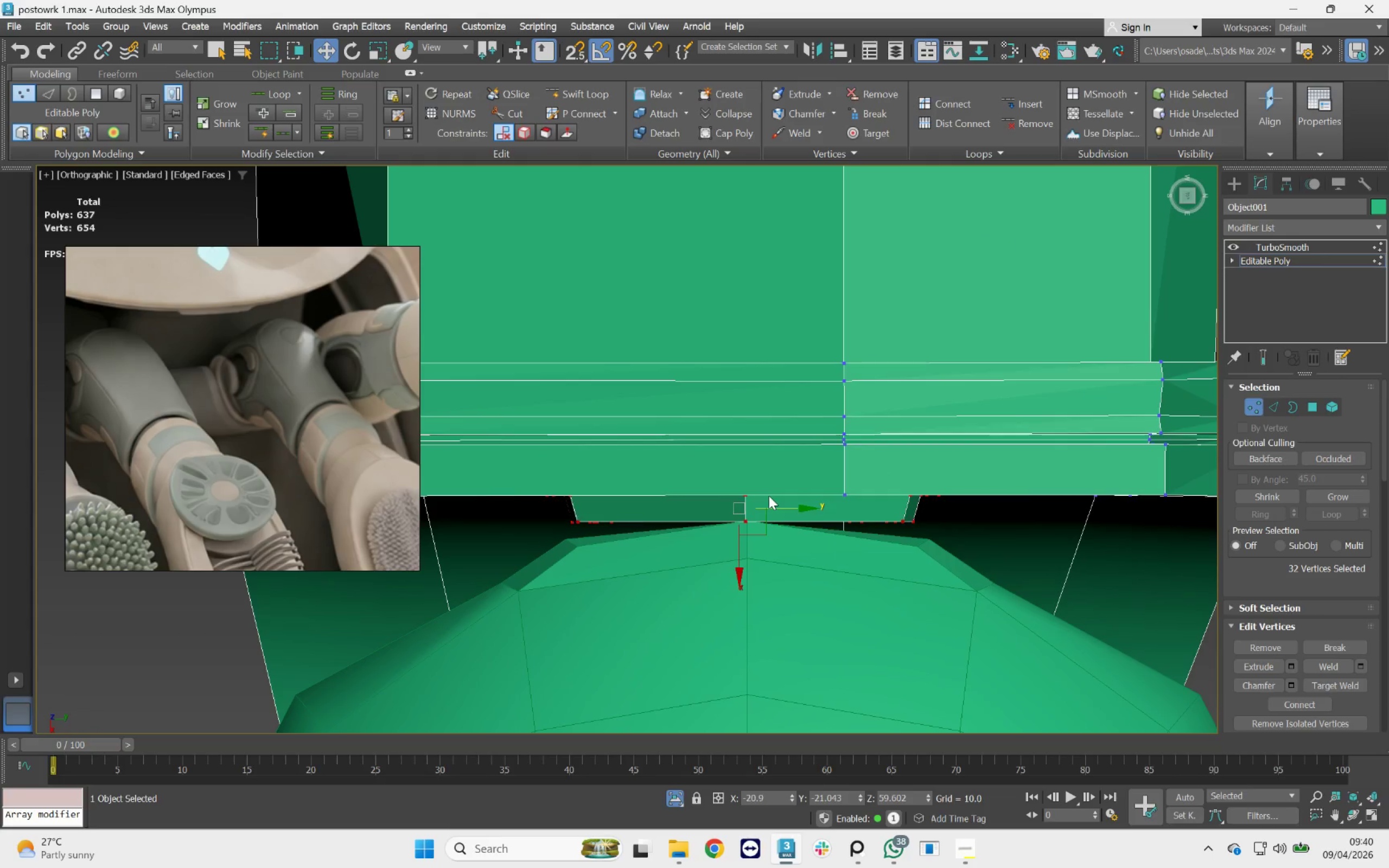 
scroll: coordinate [769, 496], scroll_direction: down, amount: 3.0
 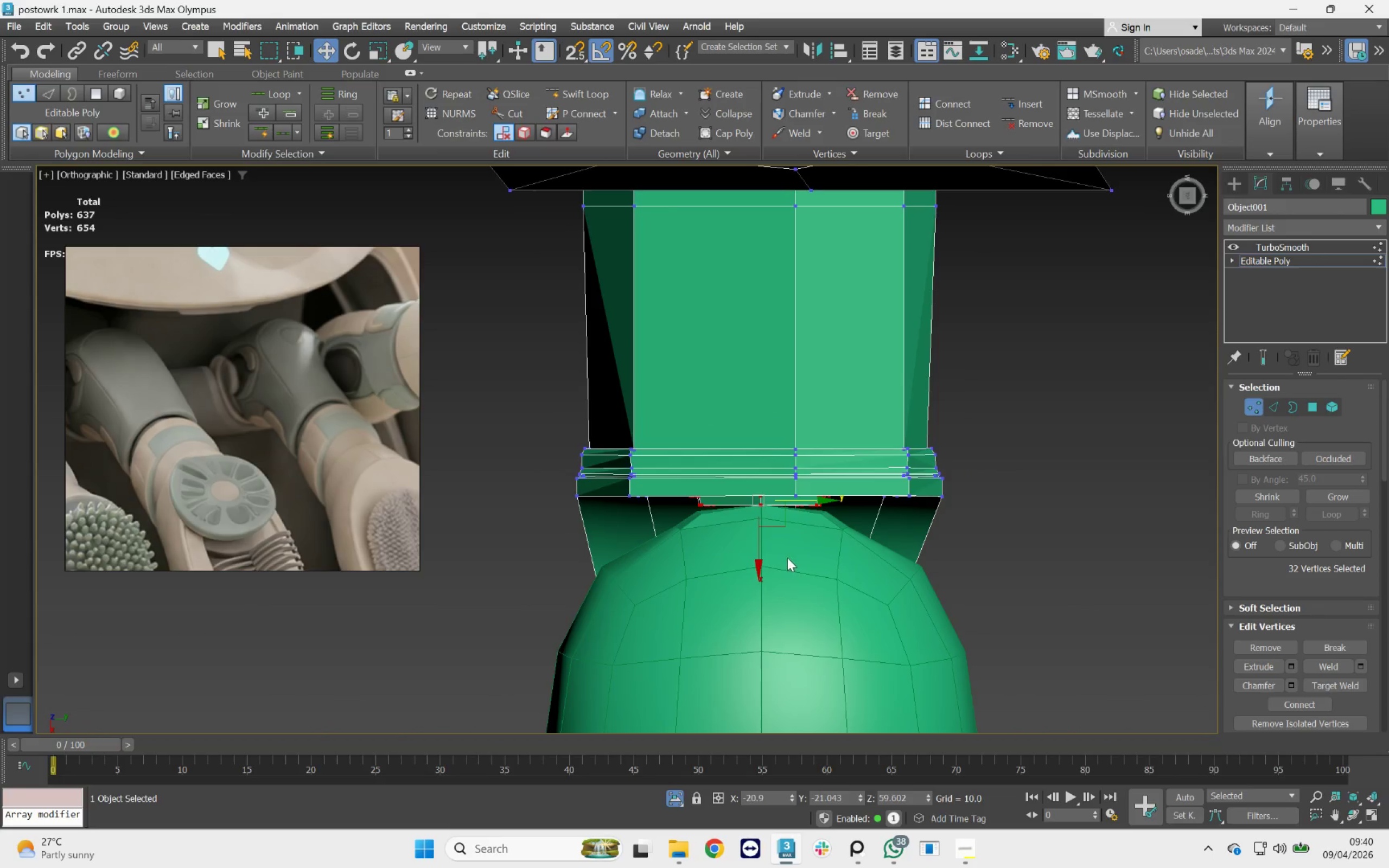 
hold_key(key=AltLeft, duration=3.61)
 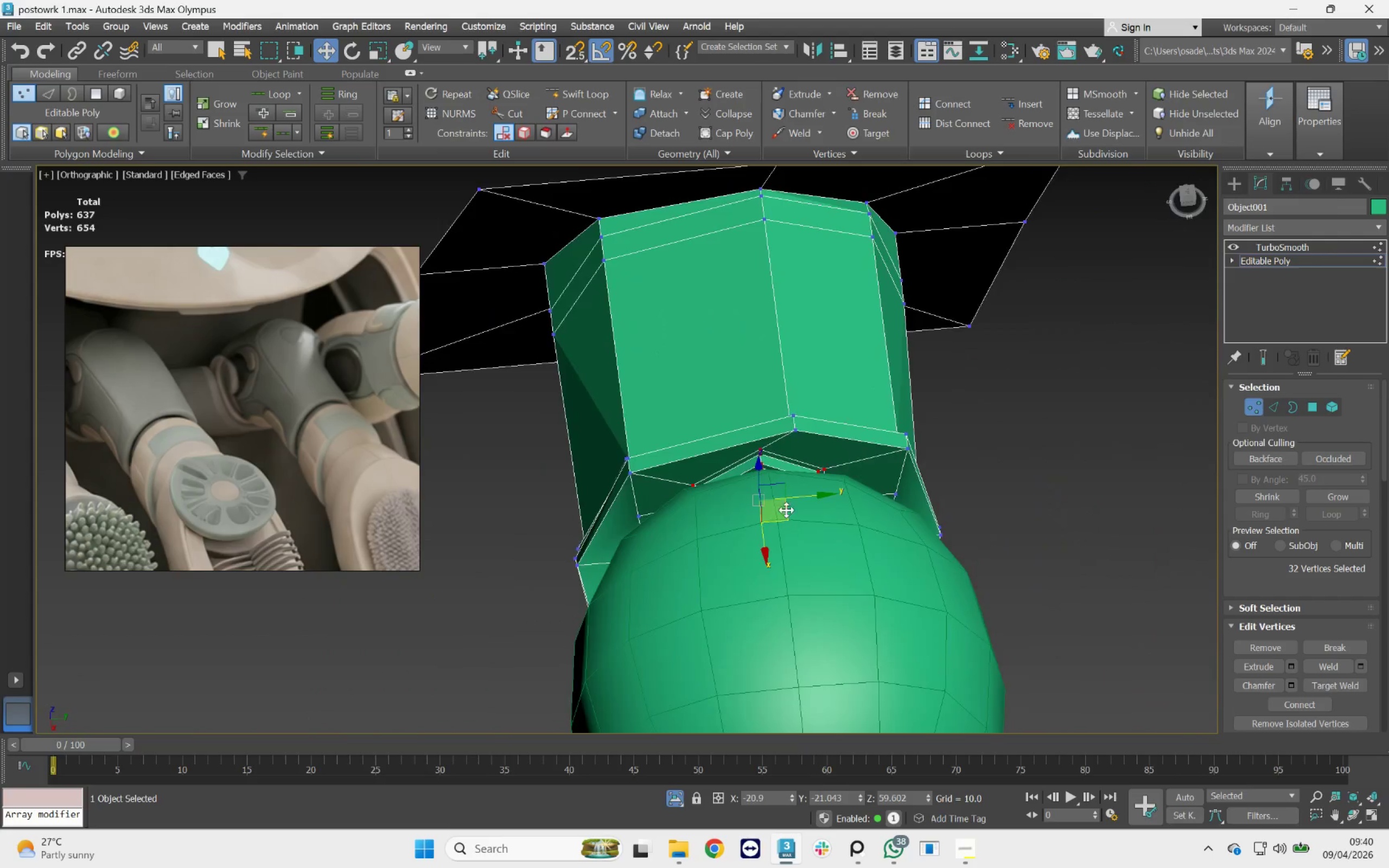 
hold_key(key=AltLeft, duration=1.4)
 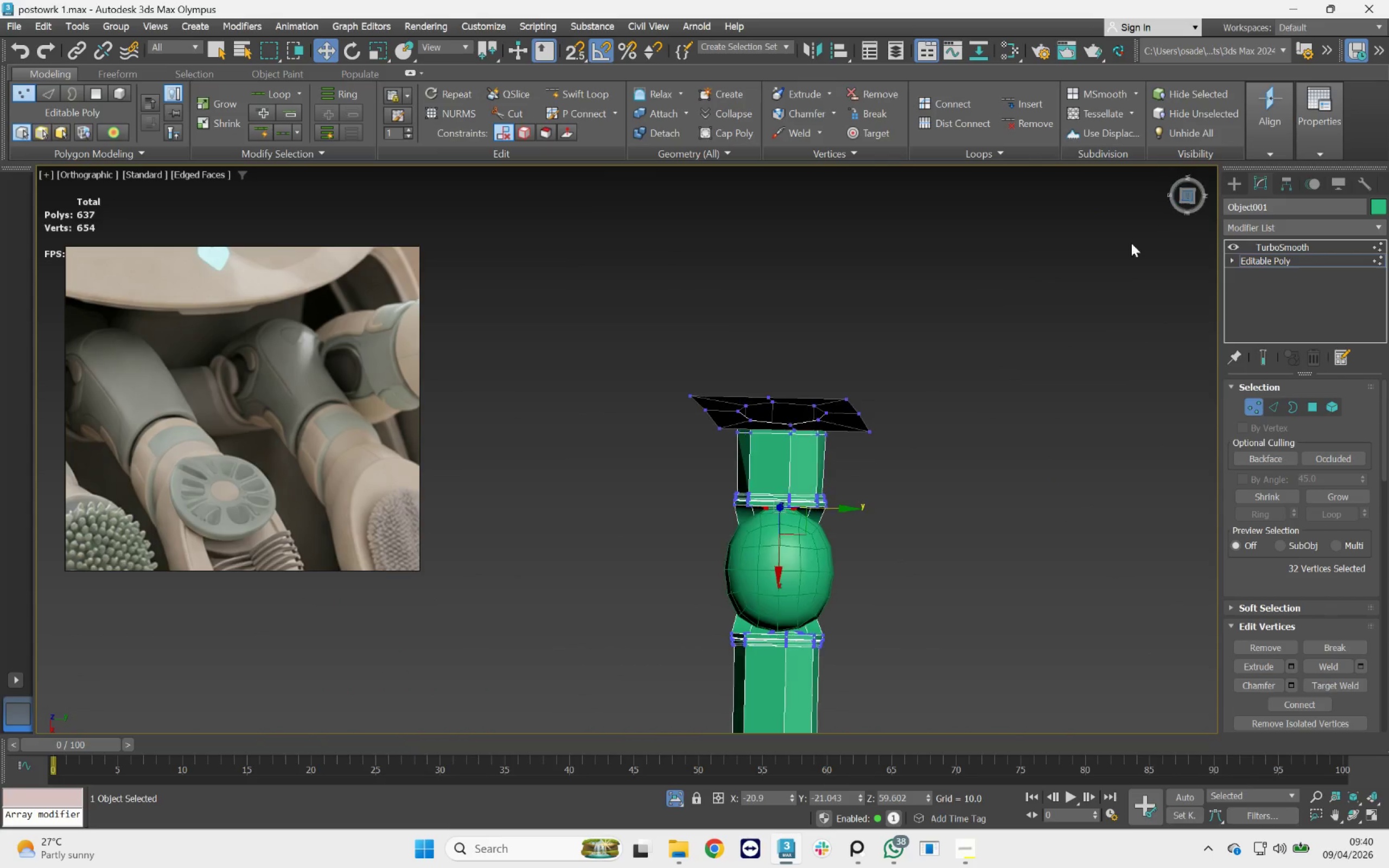 
scroll: coordinate [786, 510], scroll_direction: down, amount: 4.0
 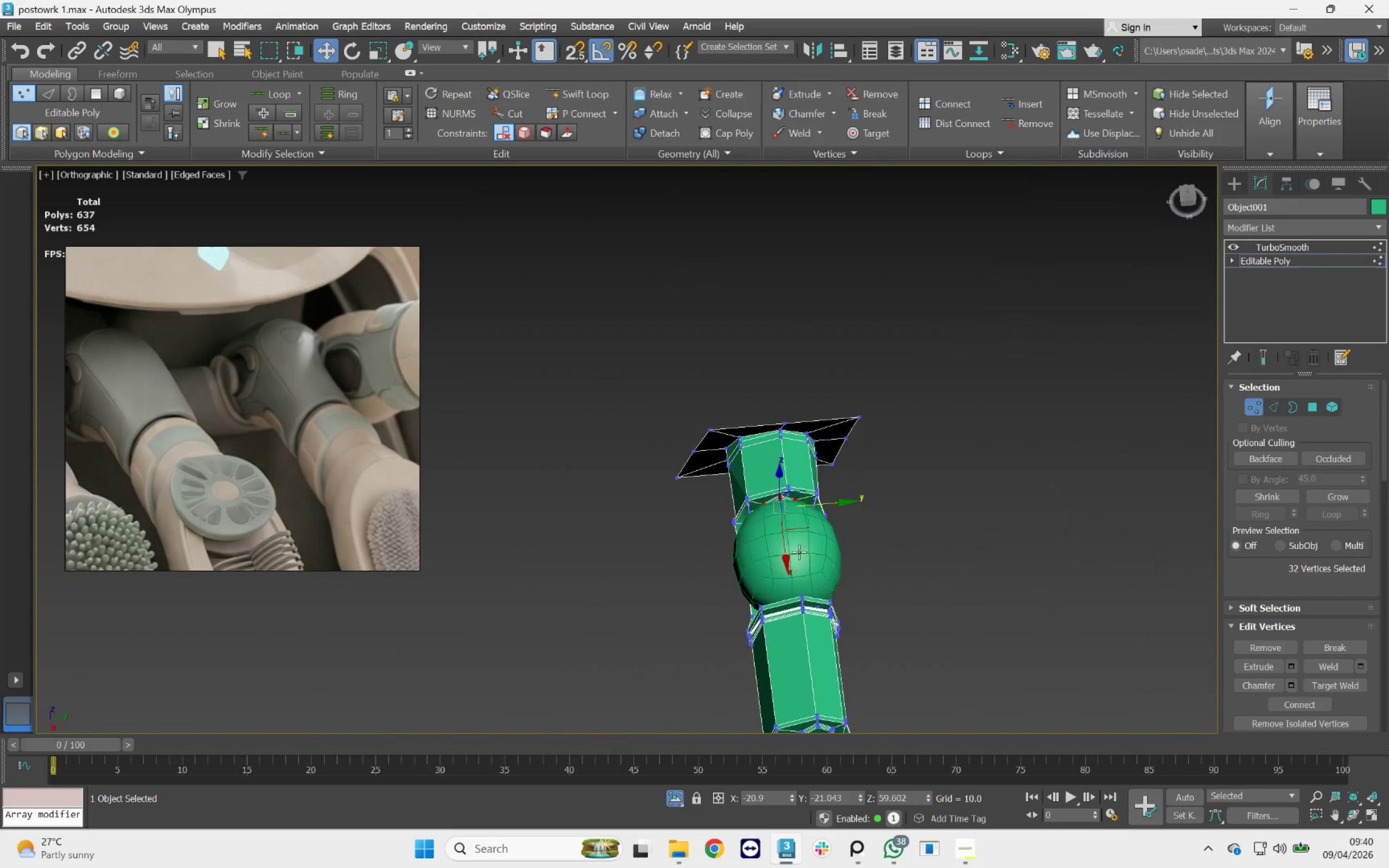 
scroll: coordinate [787, 597], scroll_direction: up, amount: 5.0
 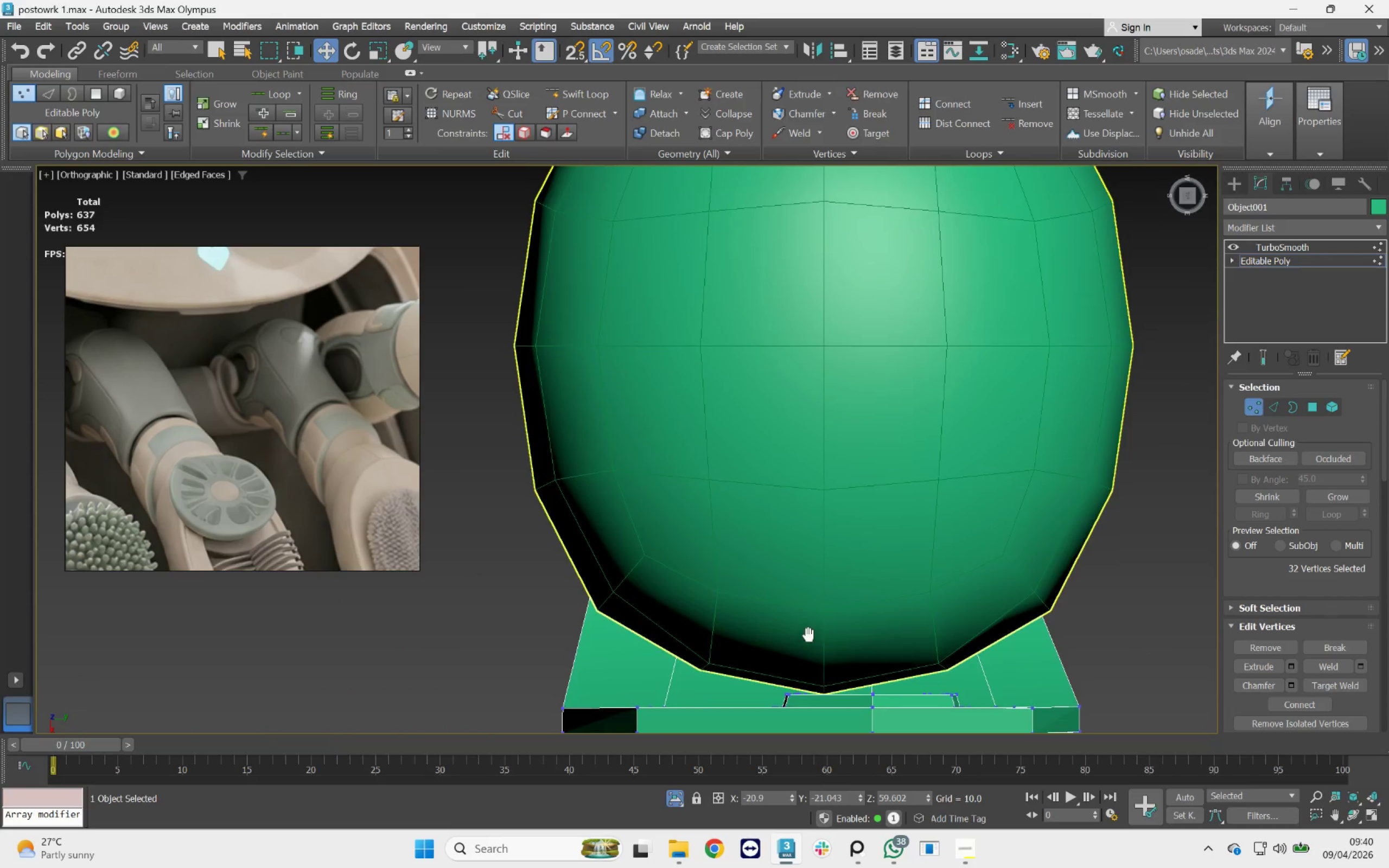 
scroll: coordinate [756, 602], scroll_direction: down, amount: 1.0
 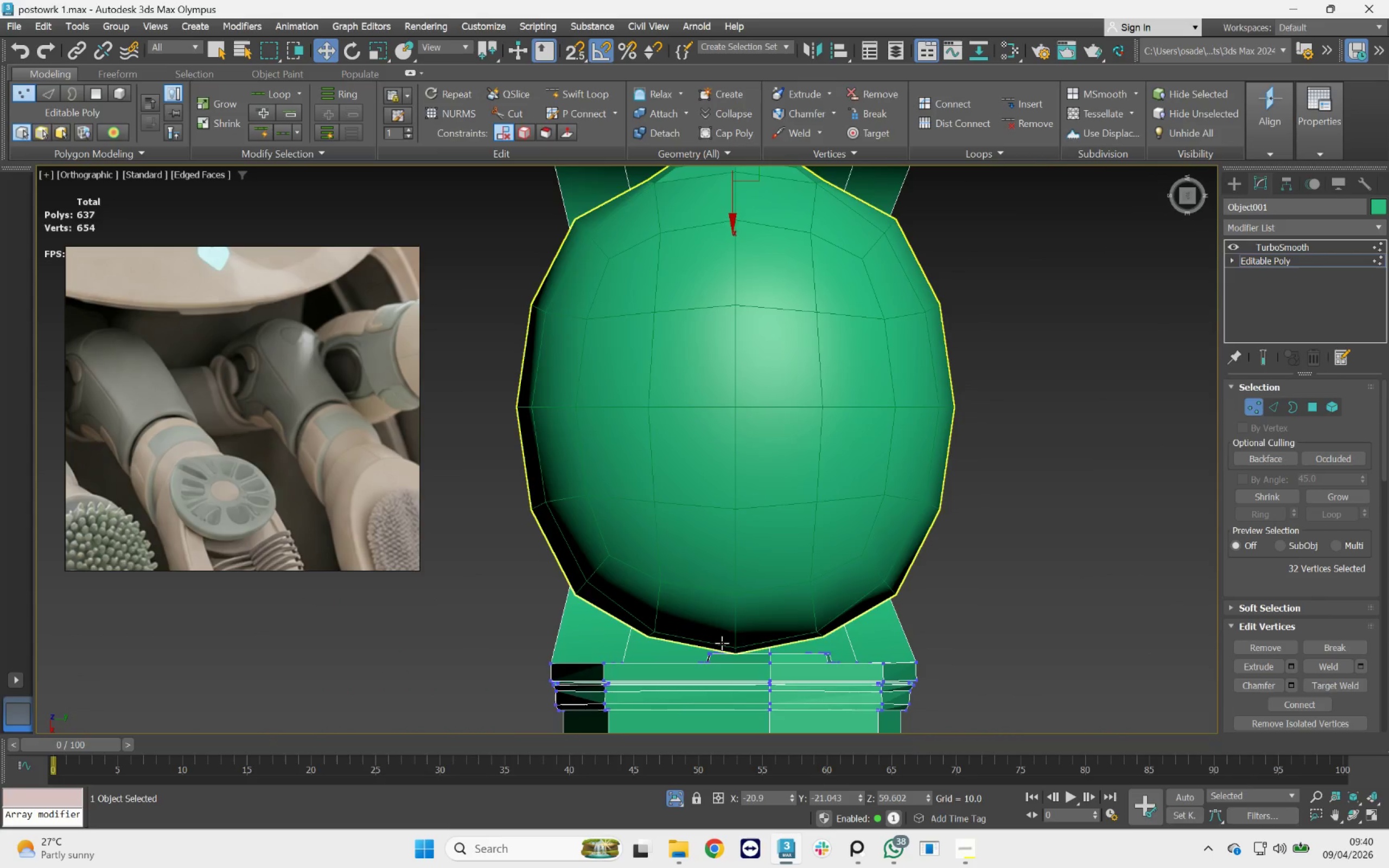 
left_click_drag(start_coordinate=[657, 615], to_coordinate=[846, 658])
 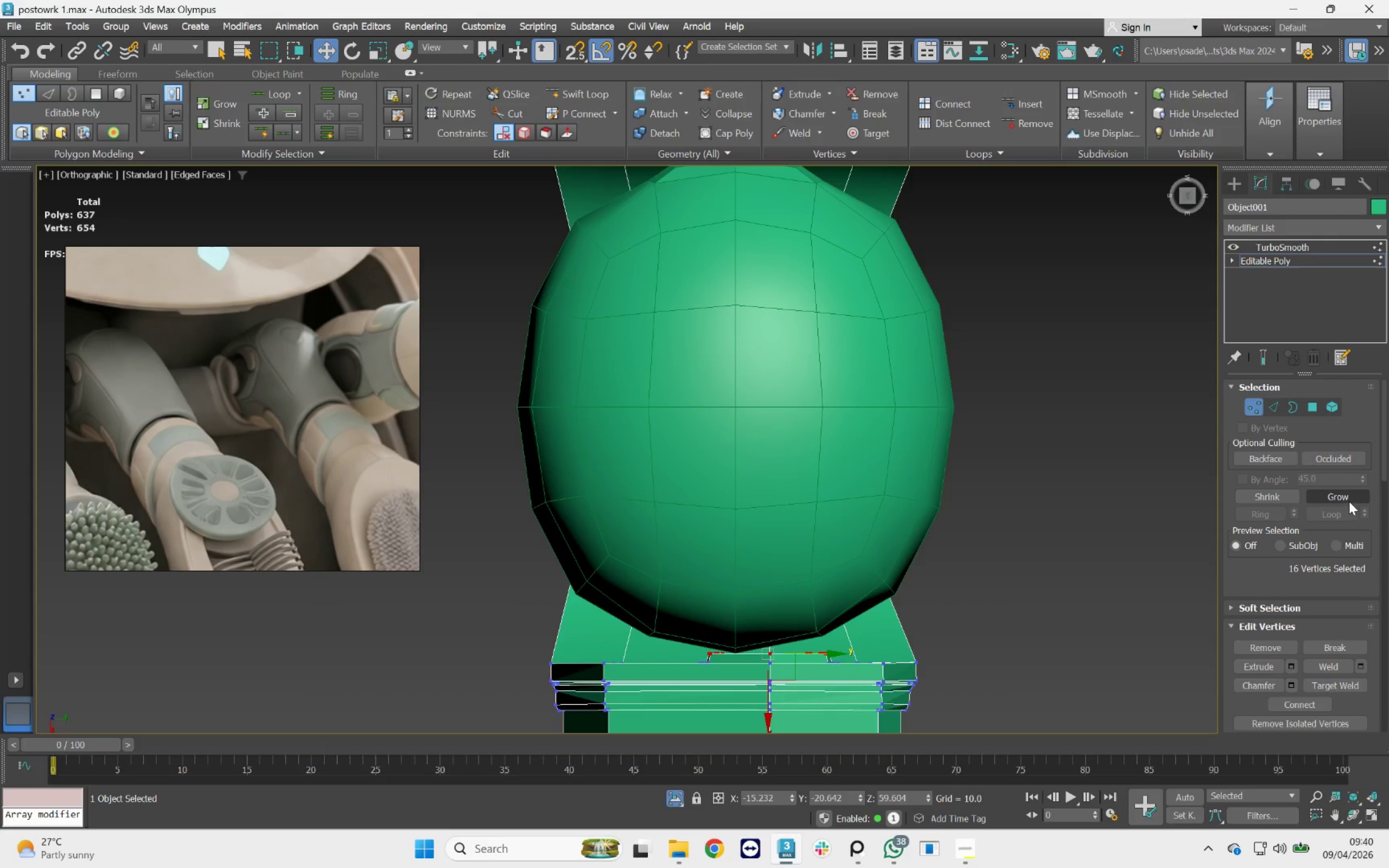 
double_click([1349, 500])
 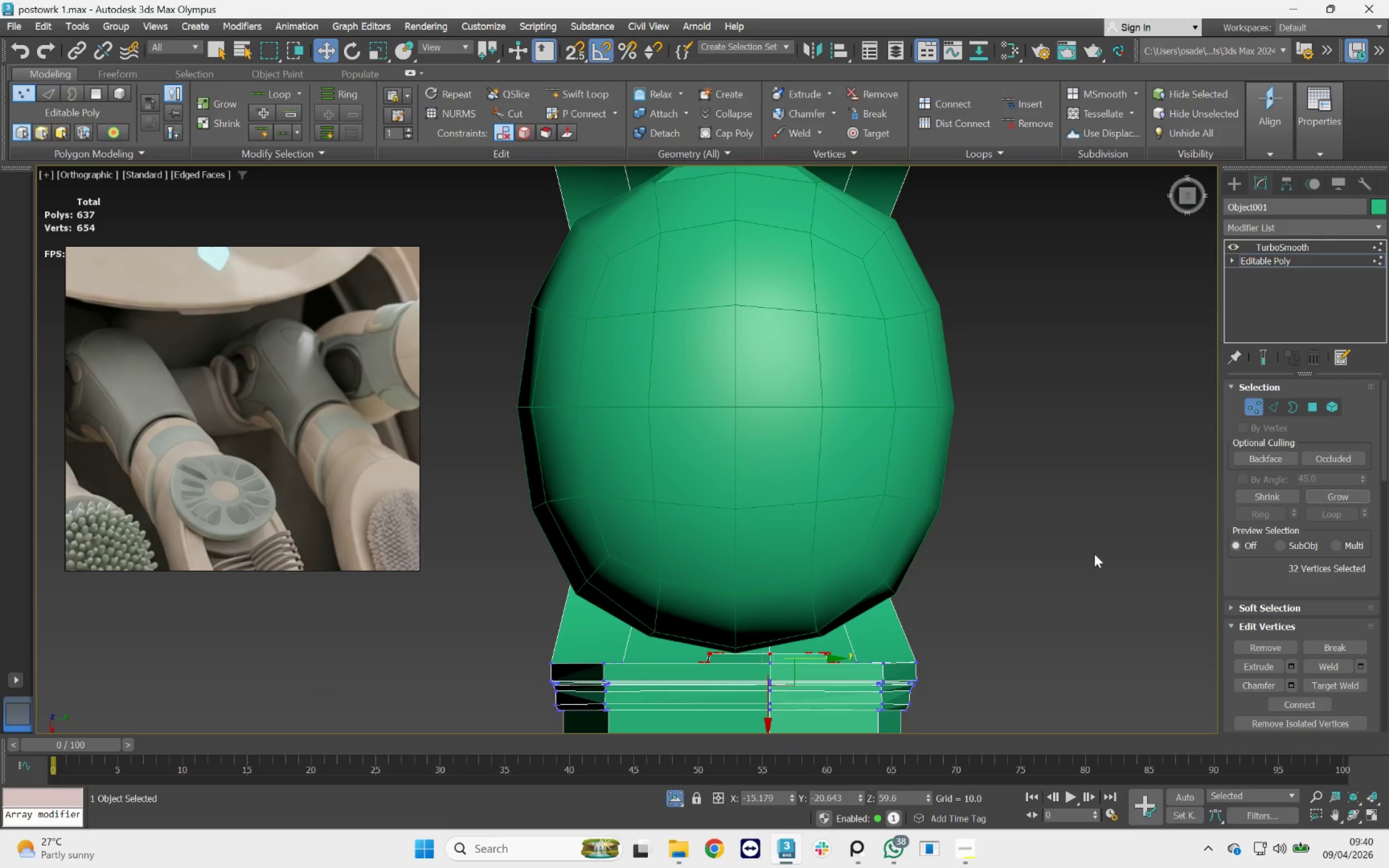 
scroll: coordinate [795, 631], scroll_direction: down, amount: 1.0
 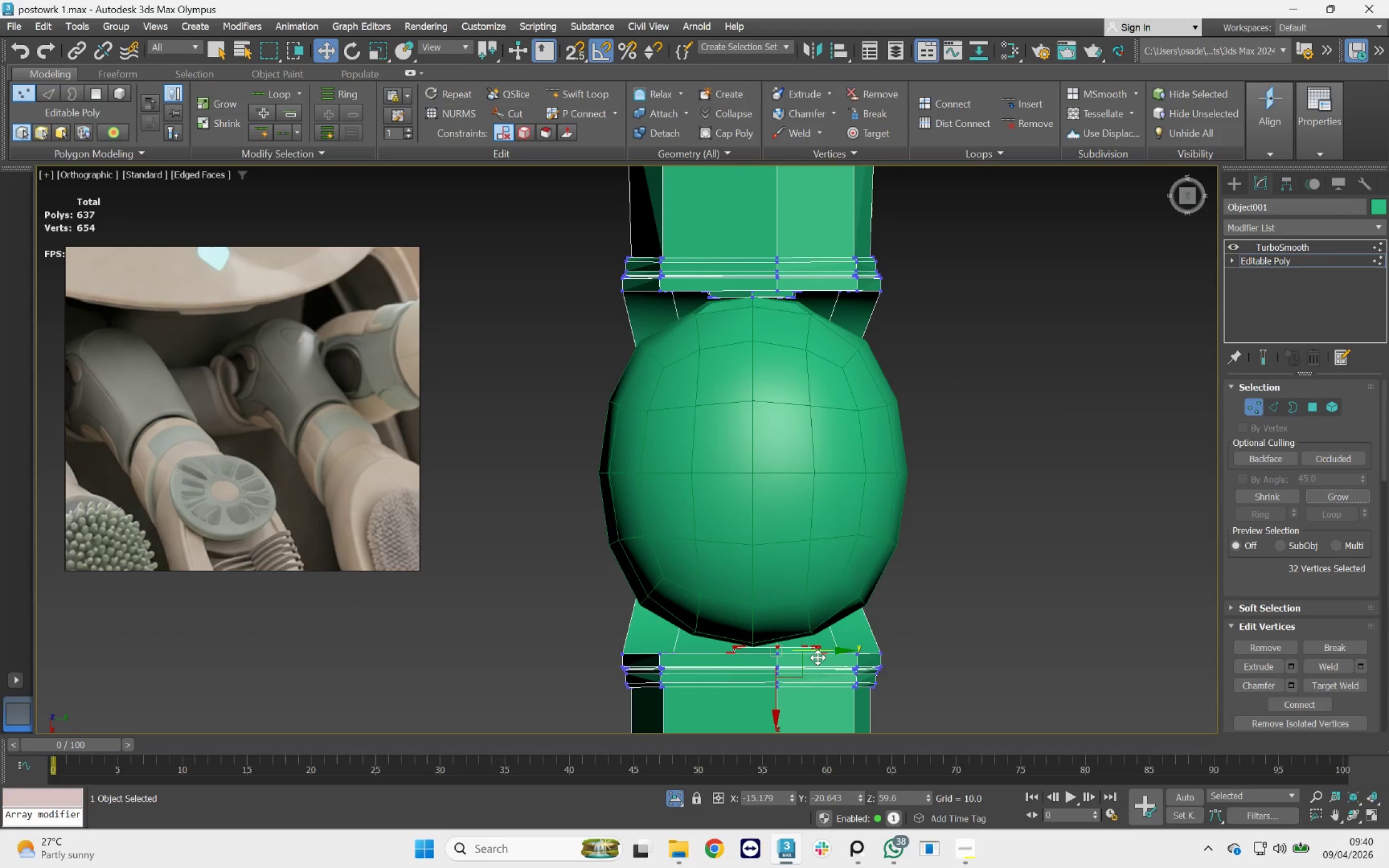 
left_click_drag(start_coordinate=[818, 653], to_coordinate=[794, 608])
 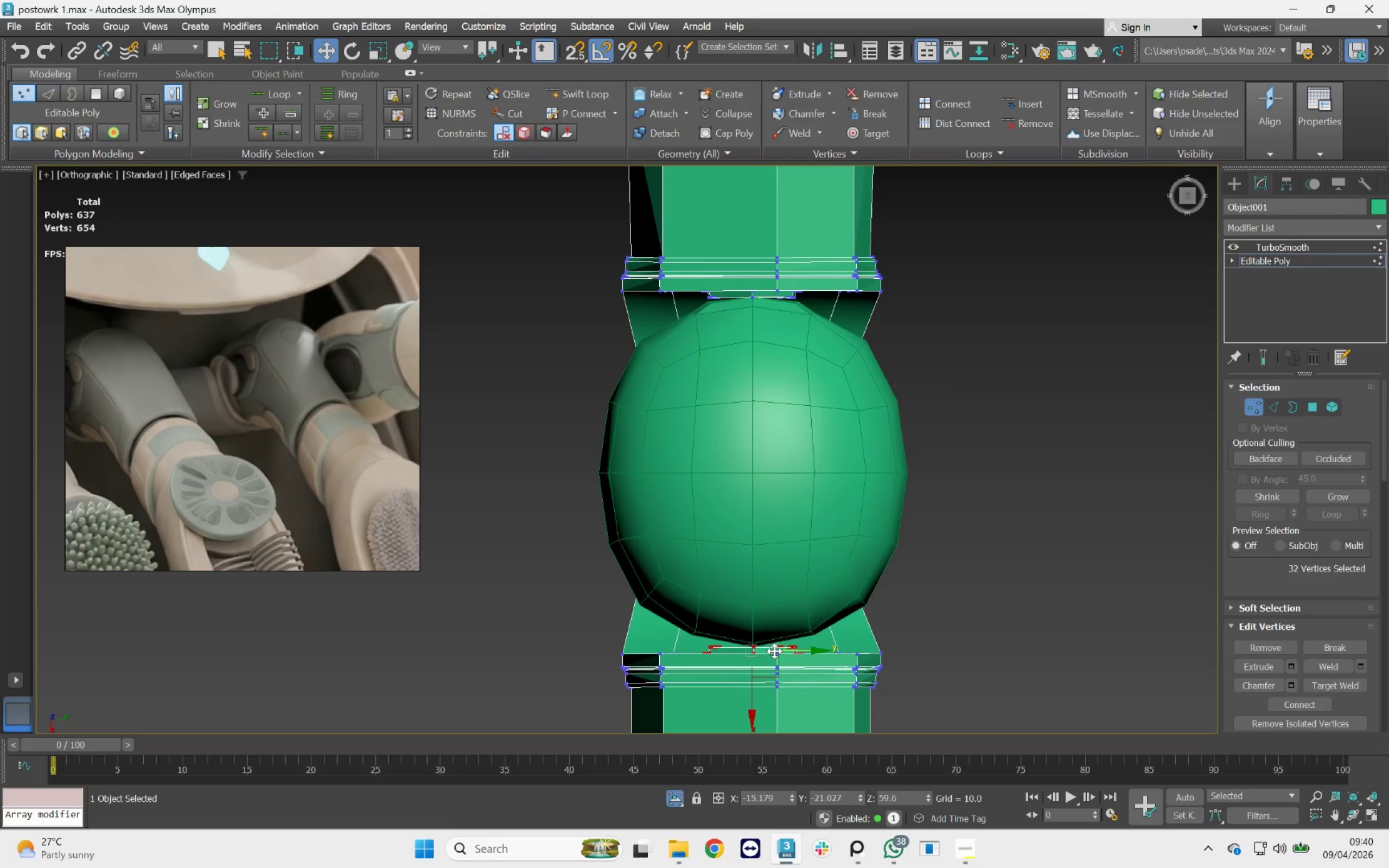 
key(S)
 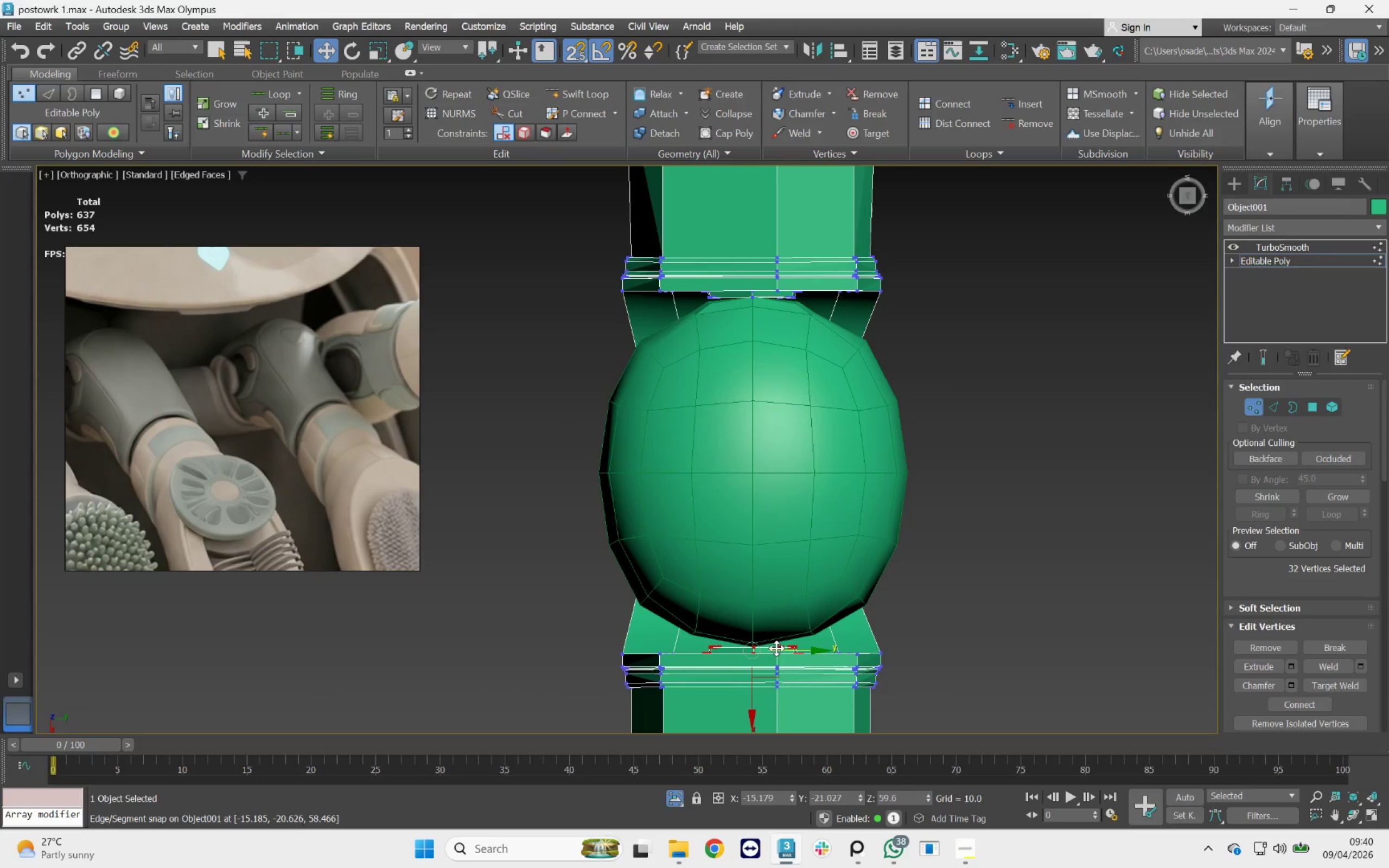 
left_click_drag(start_coordinate=[776, 648], to_coordinate=[753, 319])
 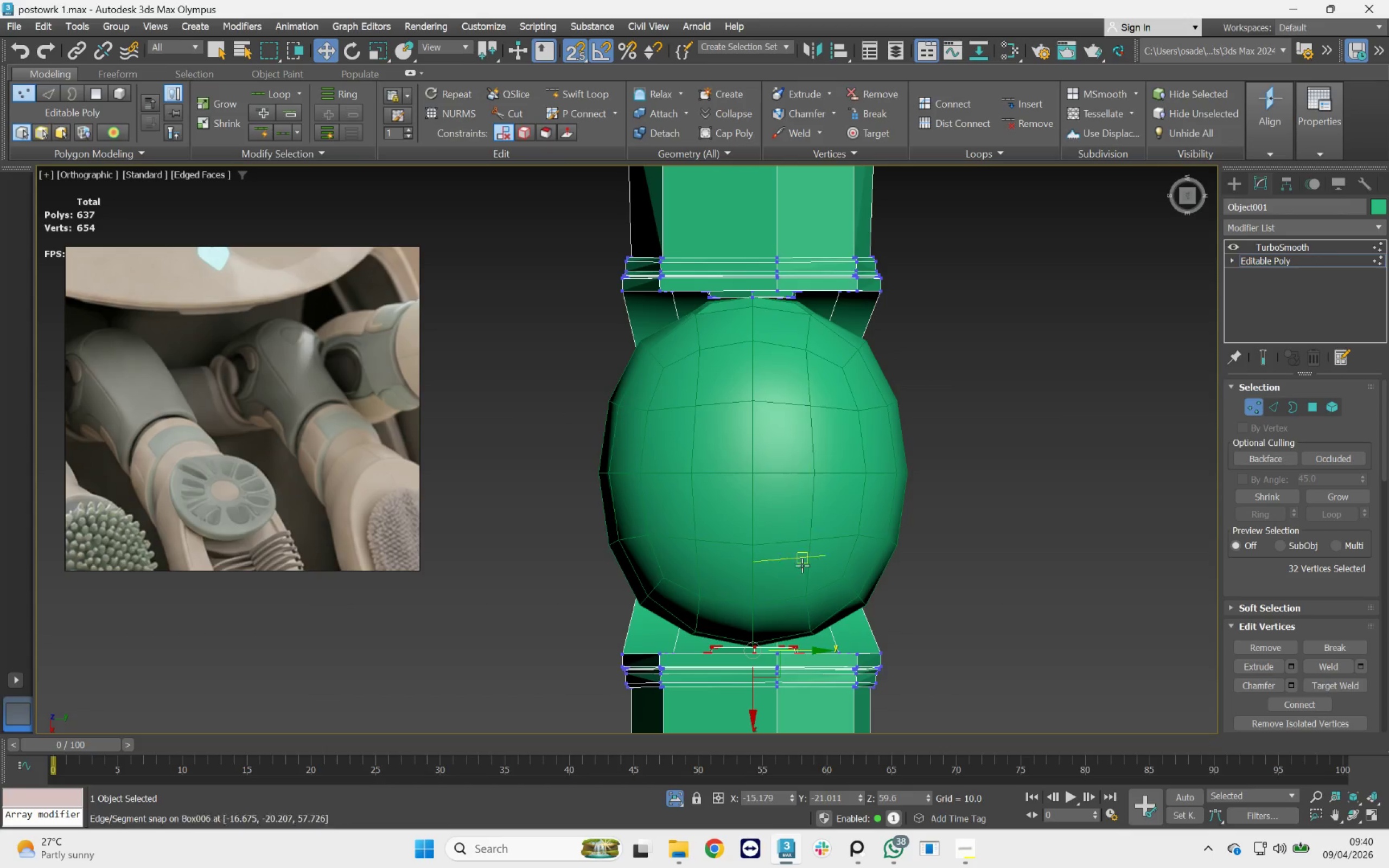 
scroll: coordinate [750, 652], scroll_direction: up, amount: 6.0
 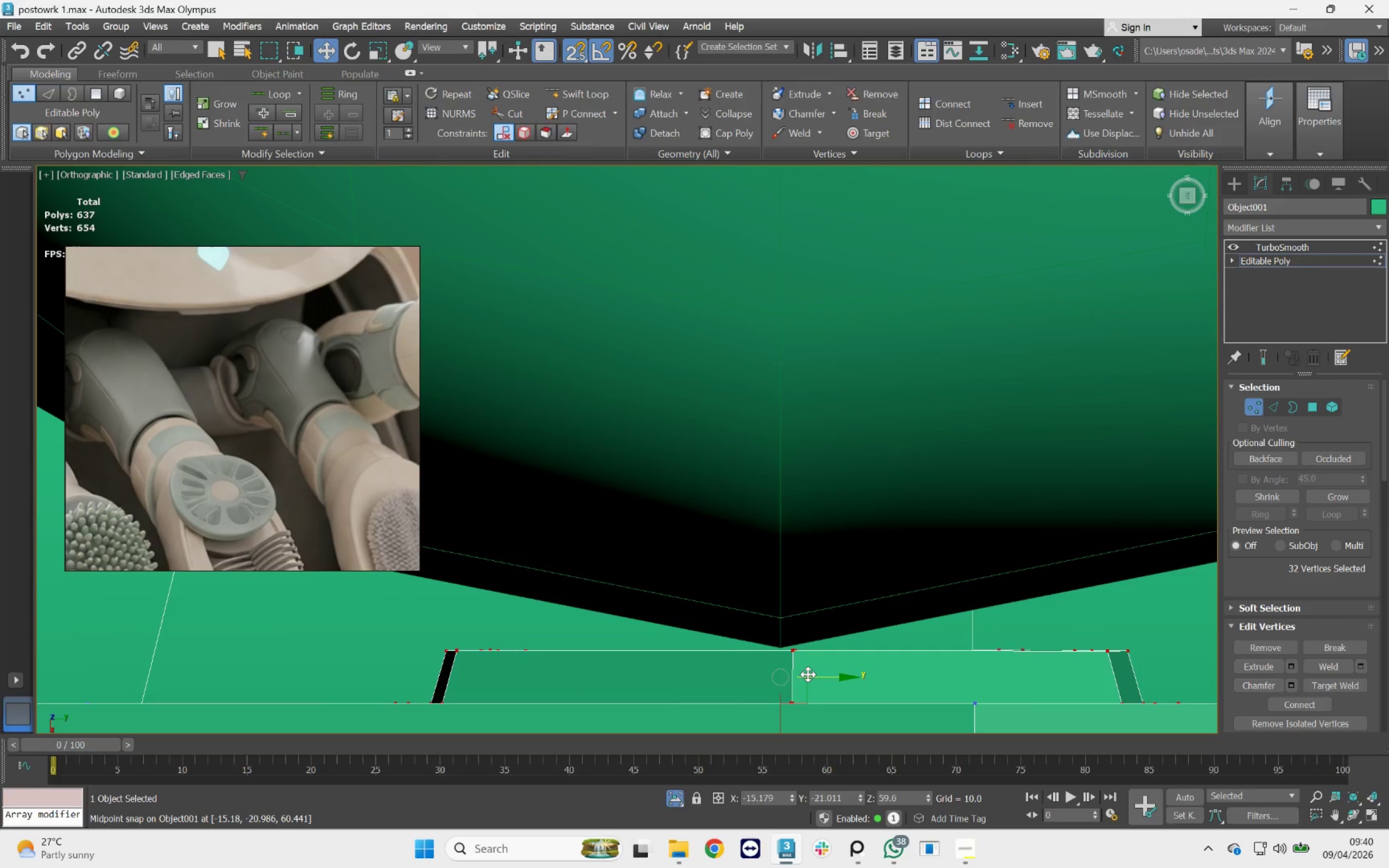 
left_click_drag(start_coordinate=[808, 674], to_coordinate=[776, 644])
 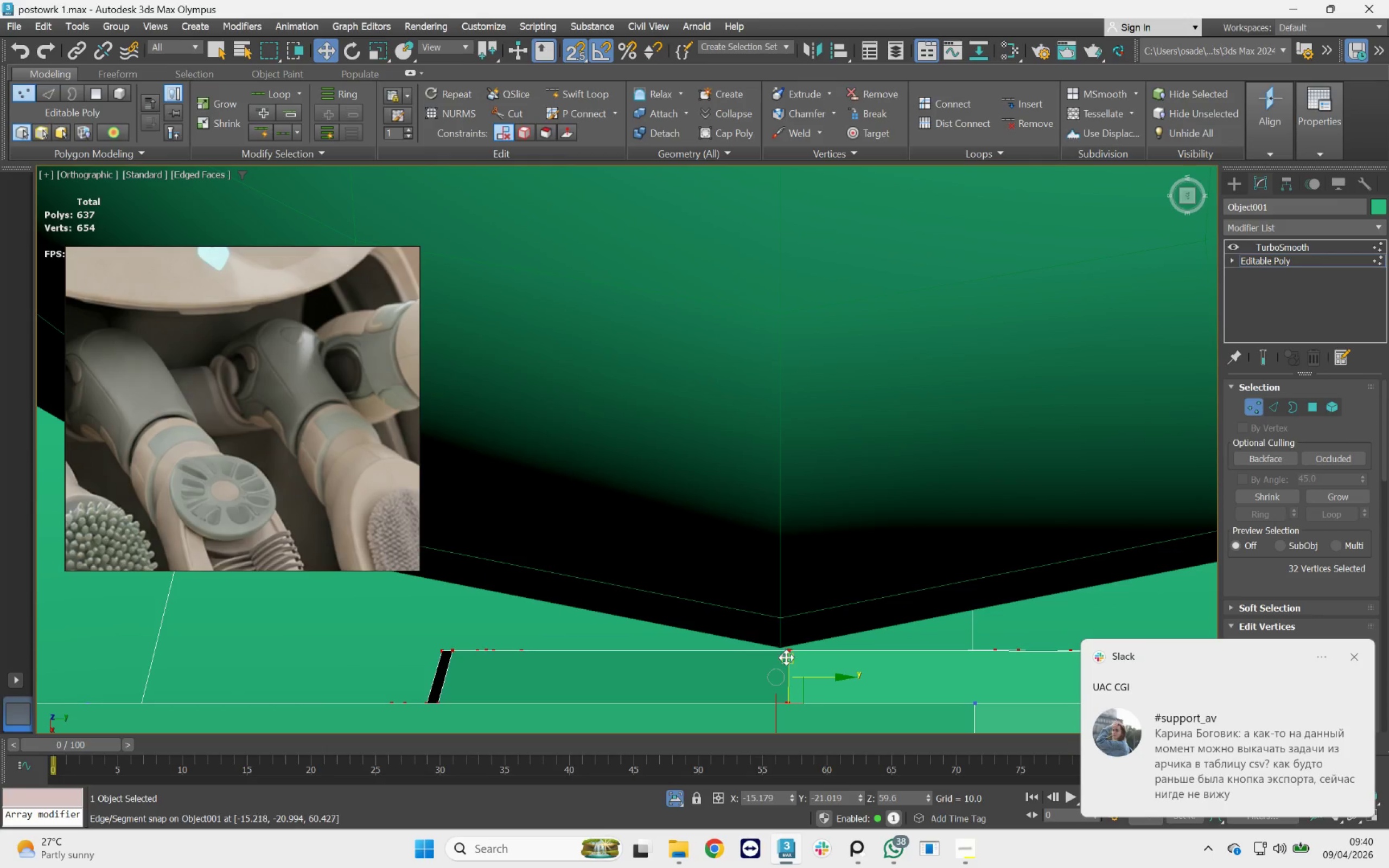 
scroll: coordinate [786, 661], scroll_direction: up, amount: 4.0
 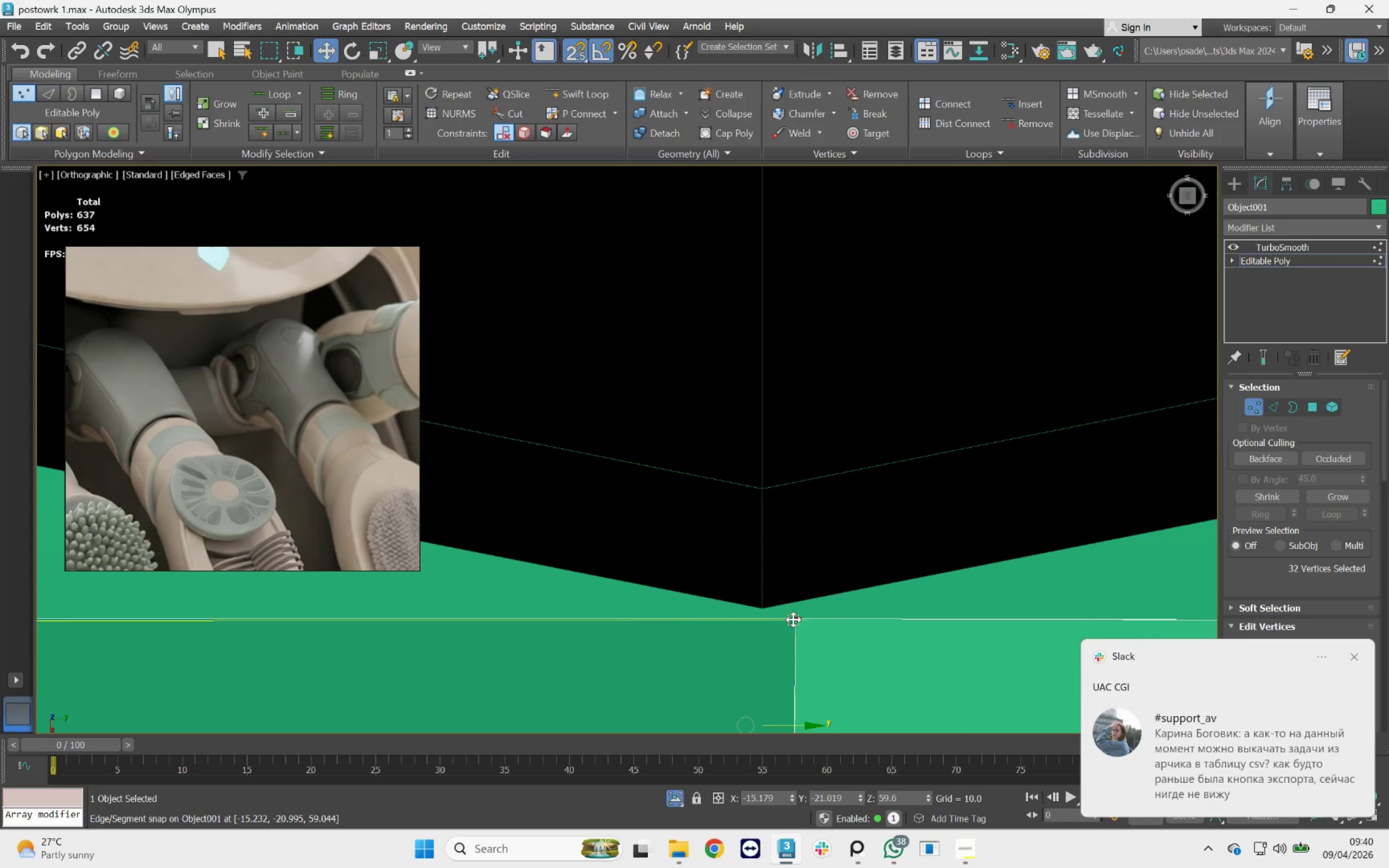 
left_click_drag(start_coordinate=[794, 619], to_coordinate=[762, 603])
 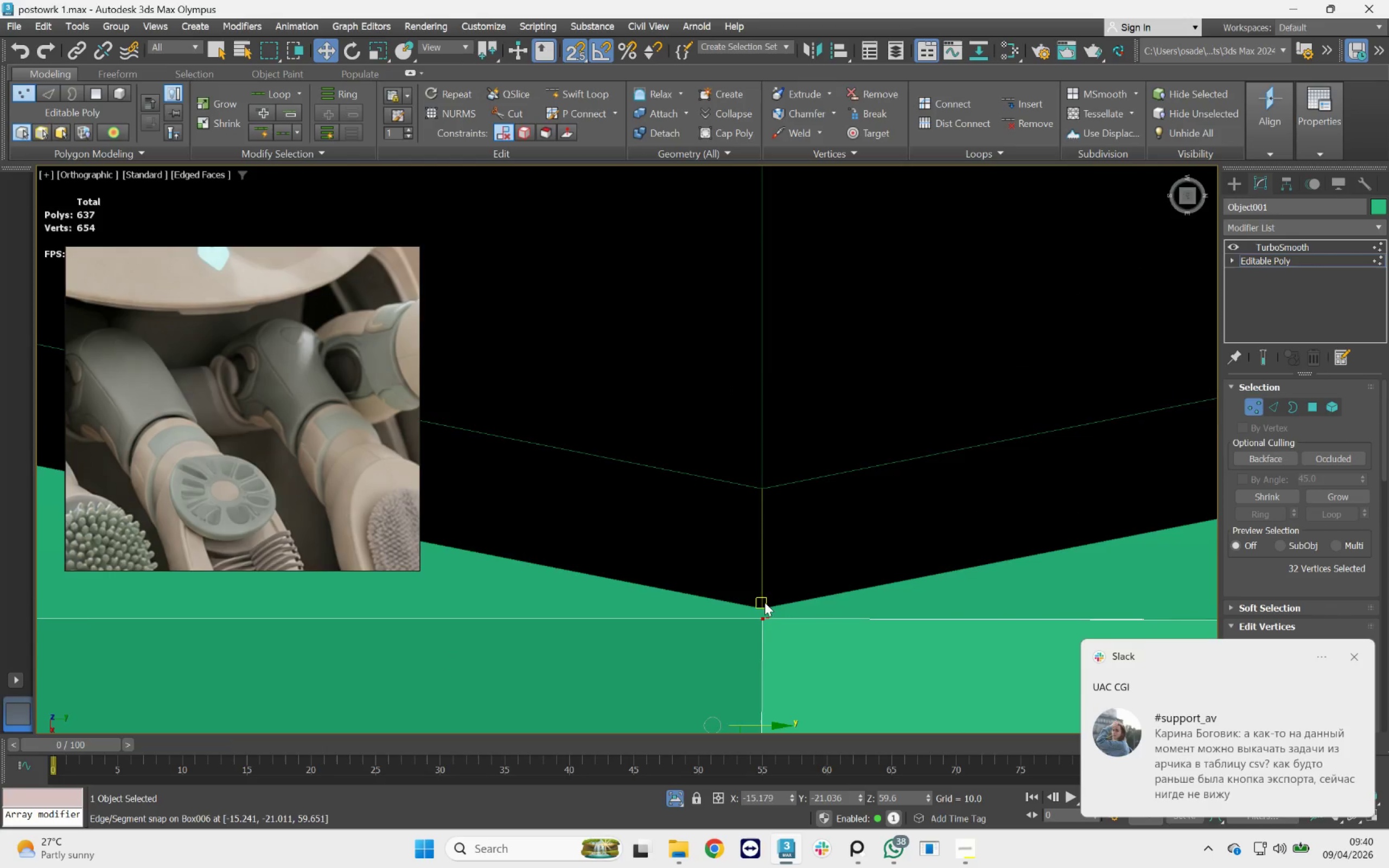 
left_click_drag(start_coordinate=[1010, 514], to_coordinate=[513, 380])
 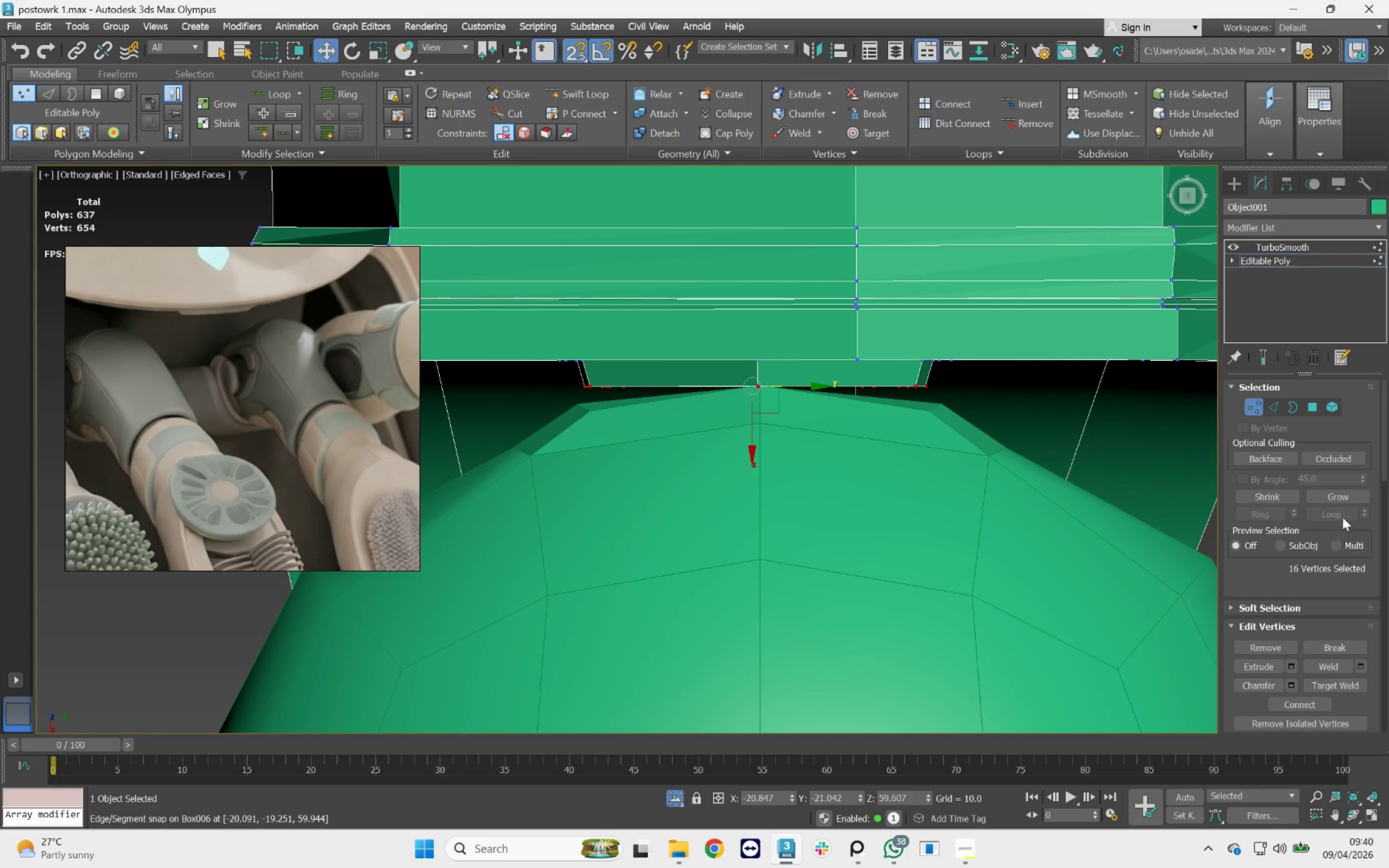 
scroll: coordinate [799, 398], scroll_direction: down, amount: 7.0
 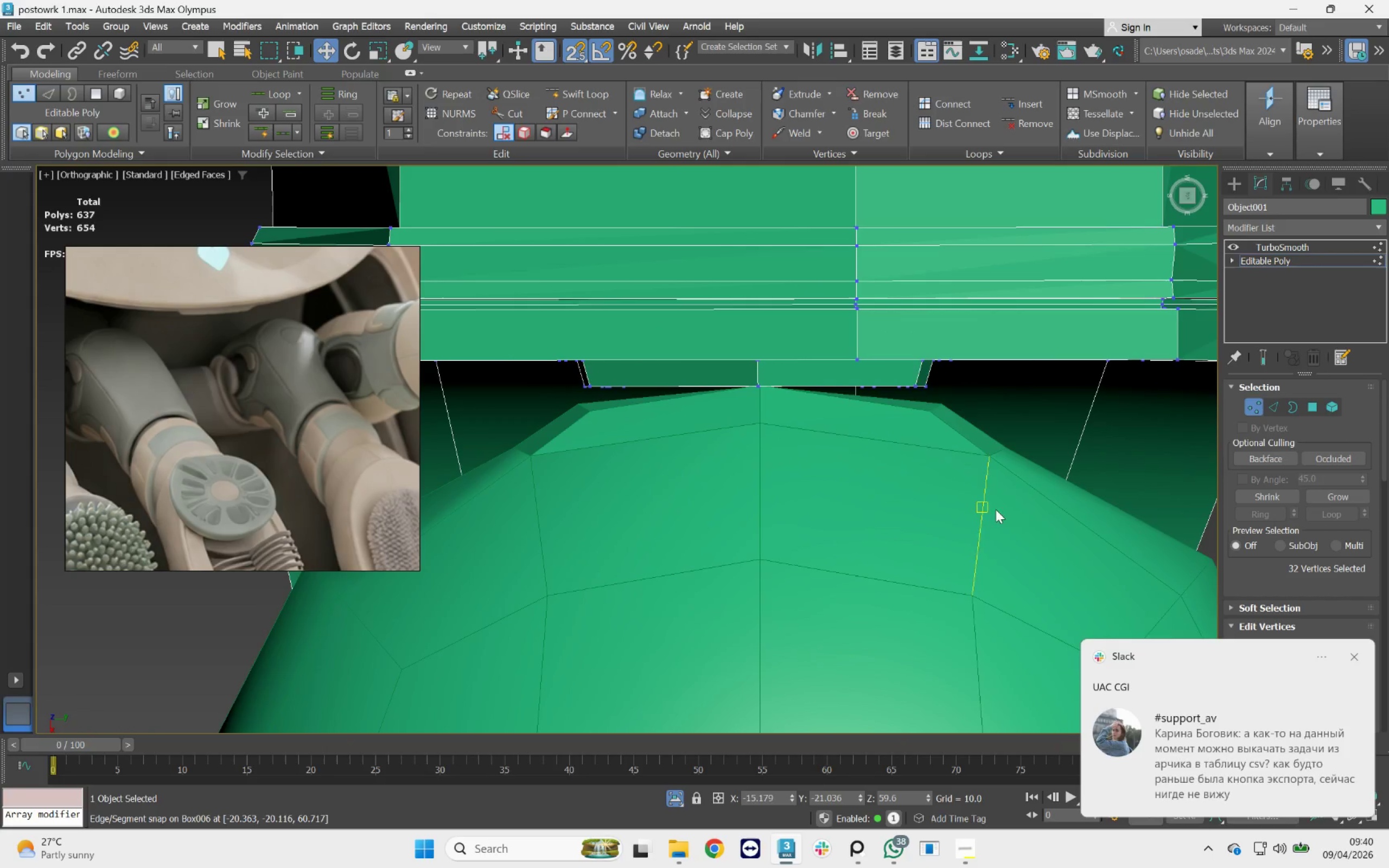 
left_click([1339, 496])
 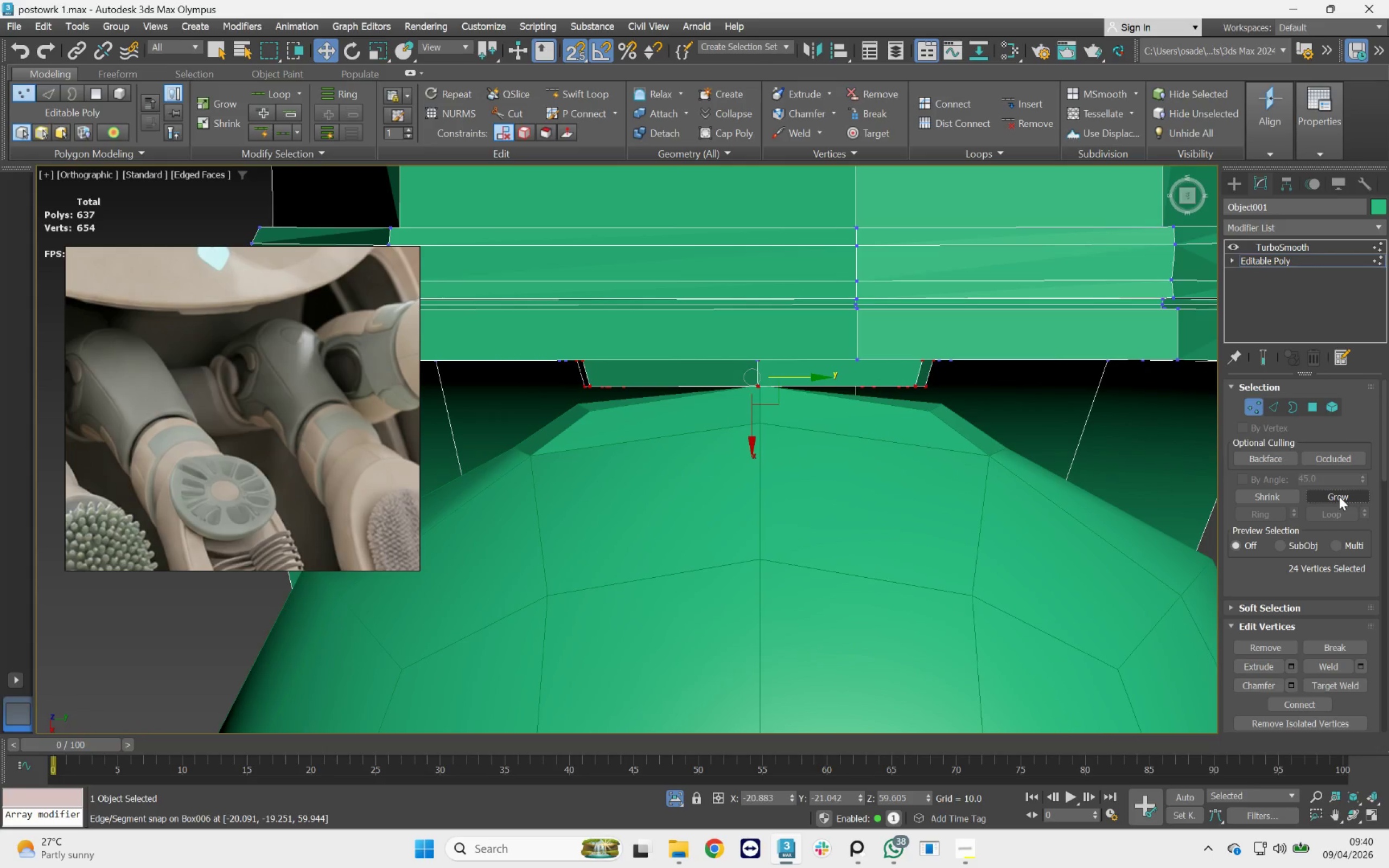 
left_click([1339, 496])
 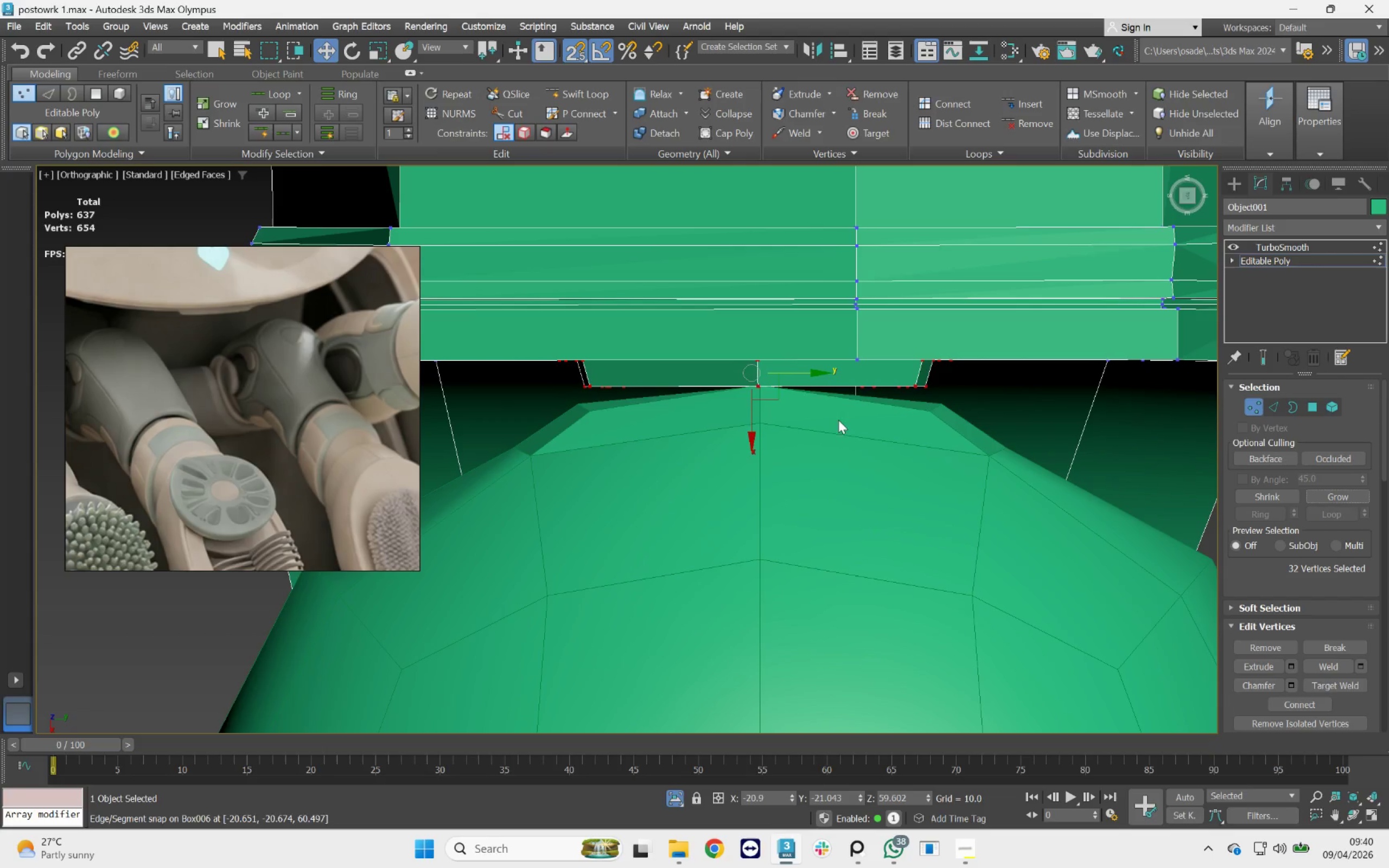 
scroll: coordinate [762, 382], scroll_direction: up, amount: 6.0
 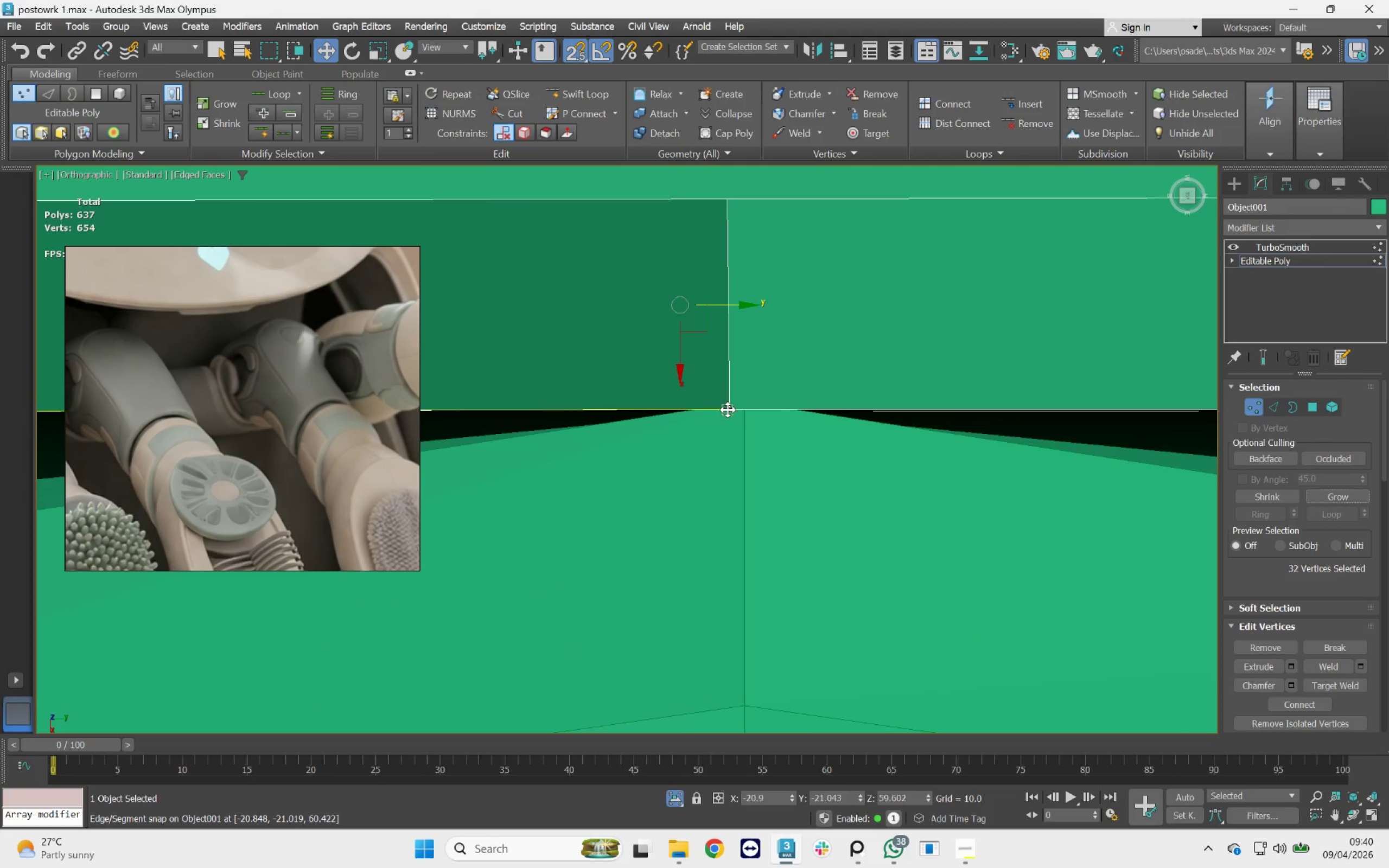 
left_click_drag(start_coordinate=[728, 410], to_coordinate=[747, 430])
 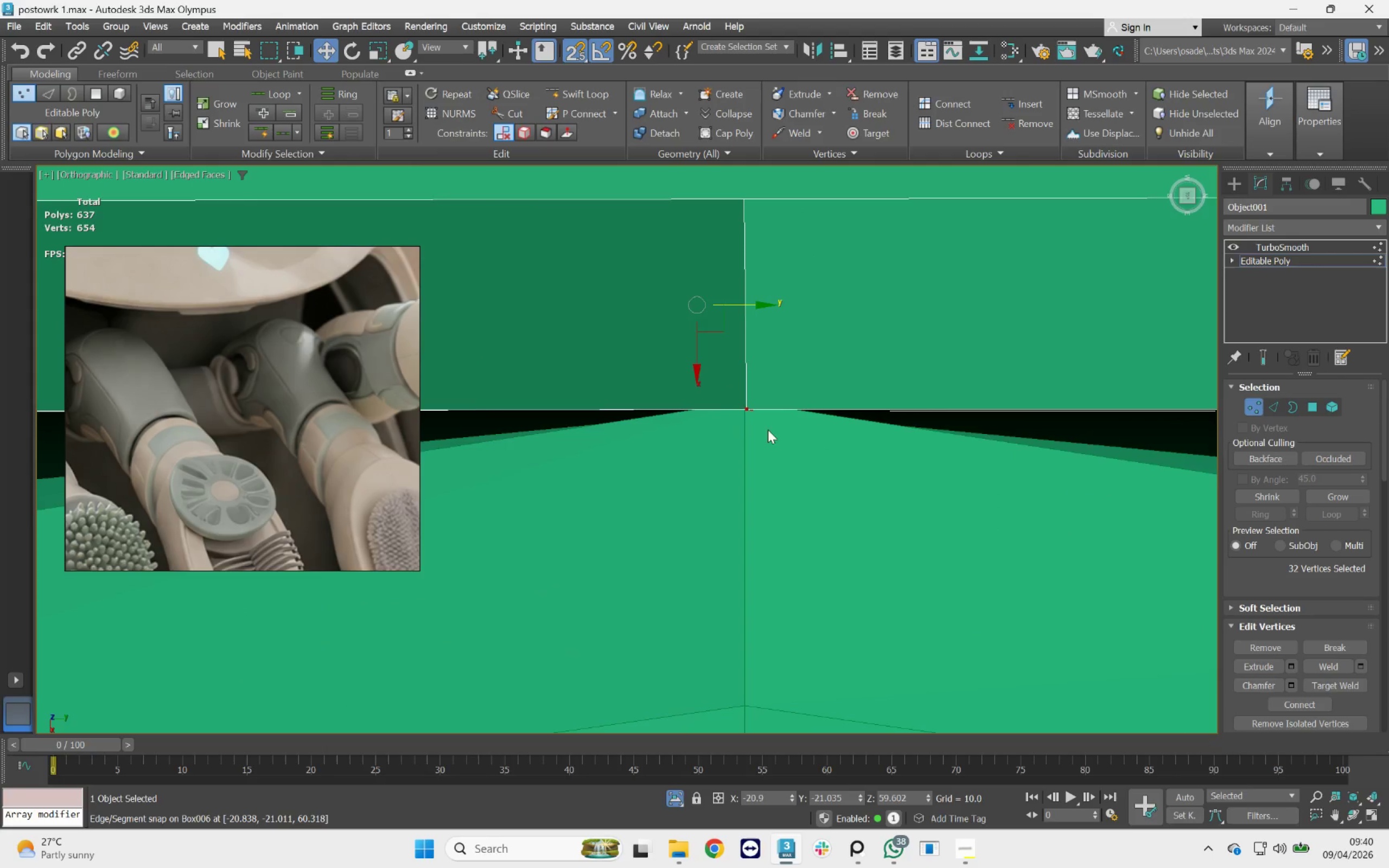 
scroll: coordinate [819, 500], scroll_direction: down, amount: 12.0
 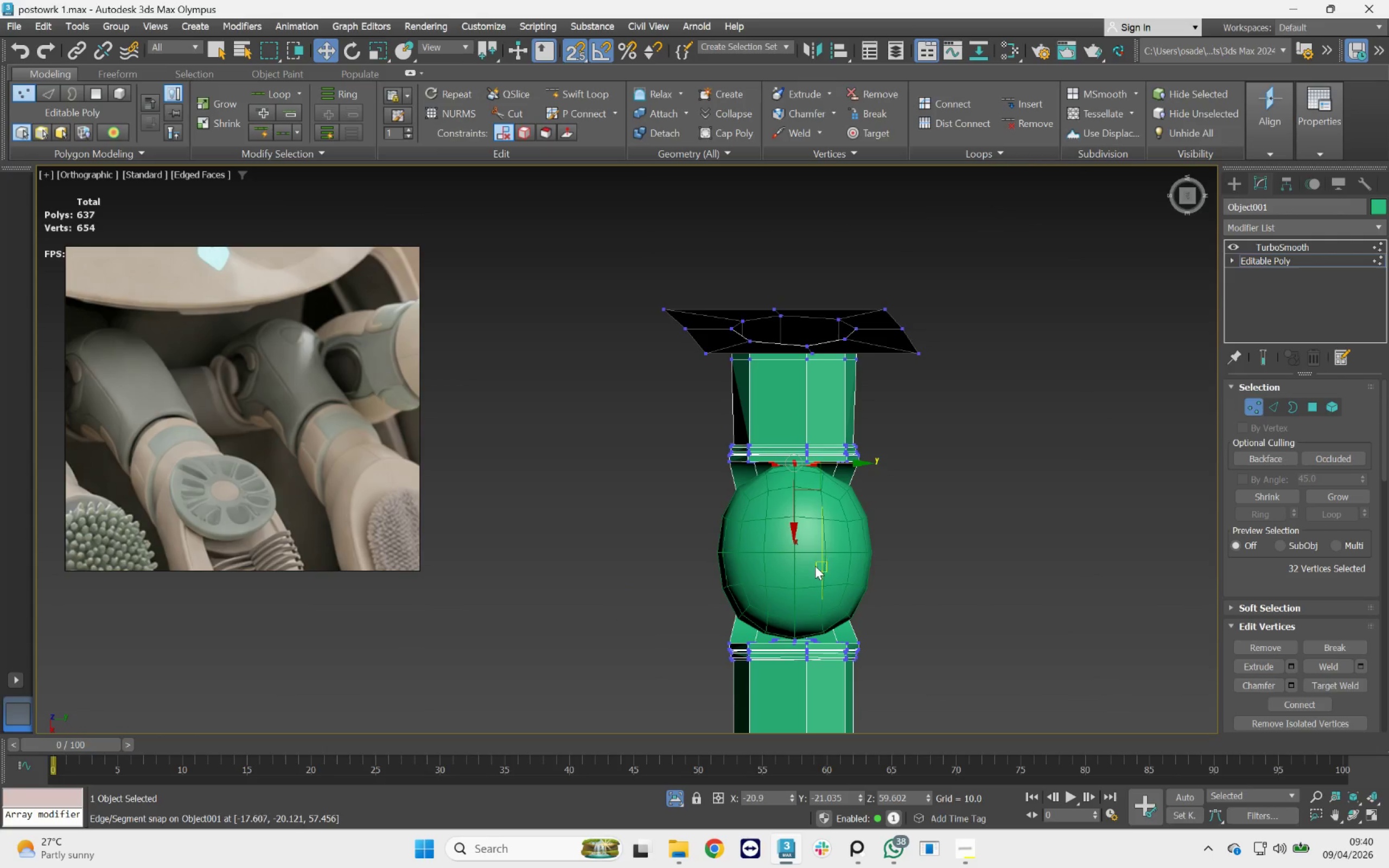 
hold_key(key=AltLeft, duration=1.11)
 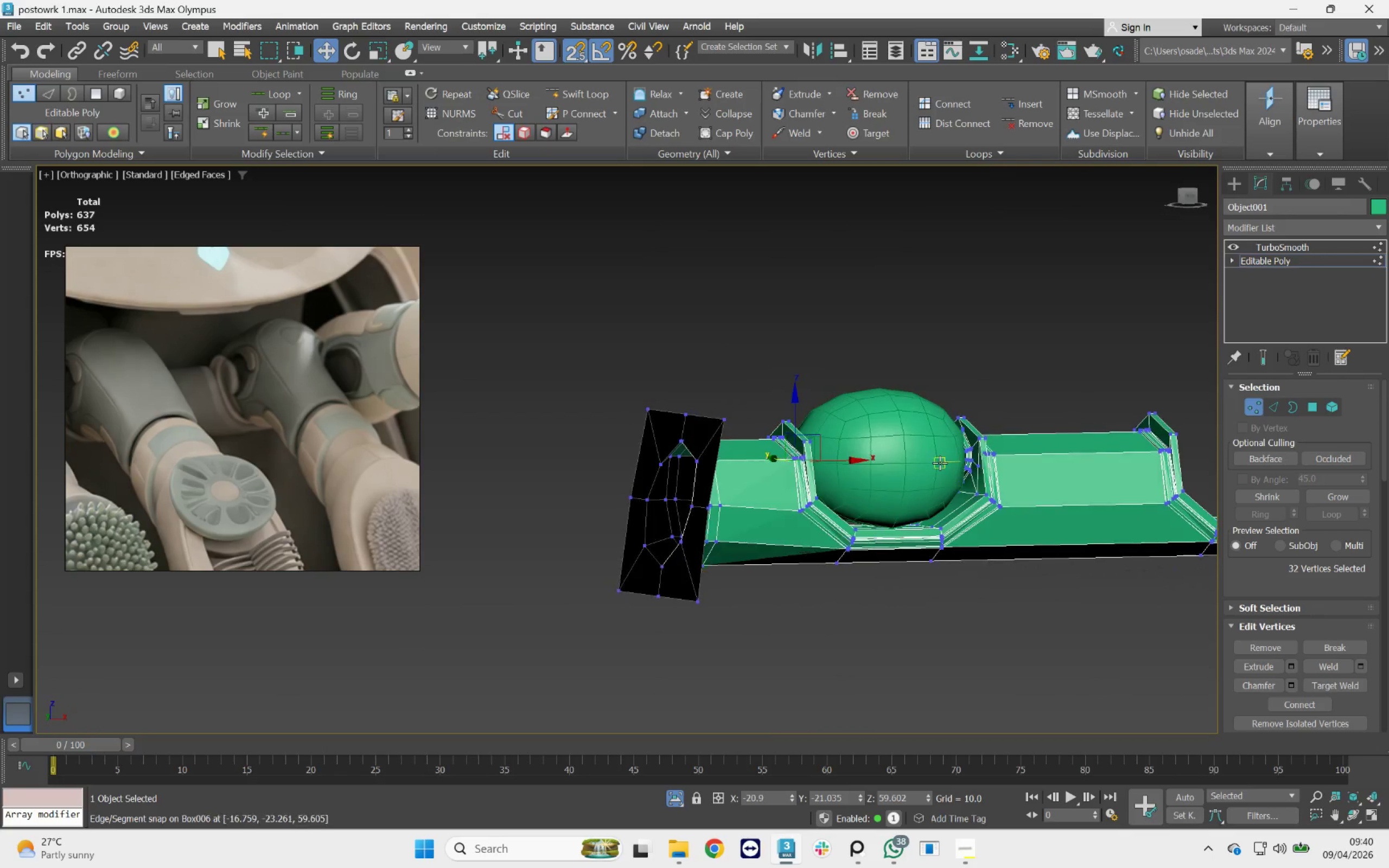 
hold_key(key=AltLeft, duration=1.04)
 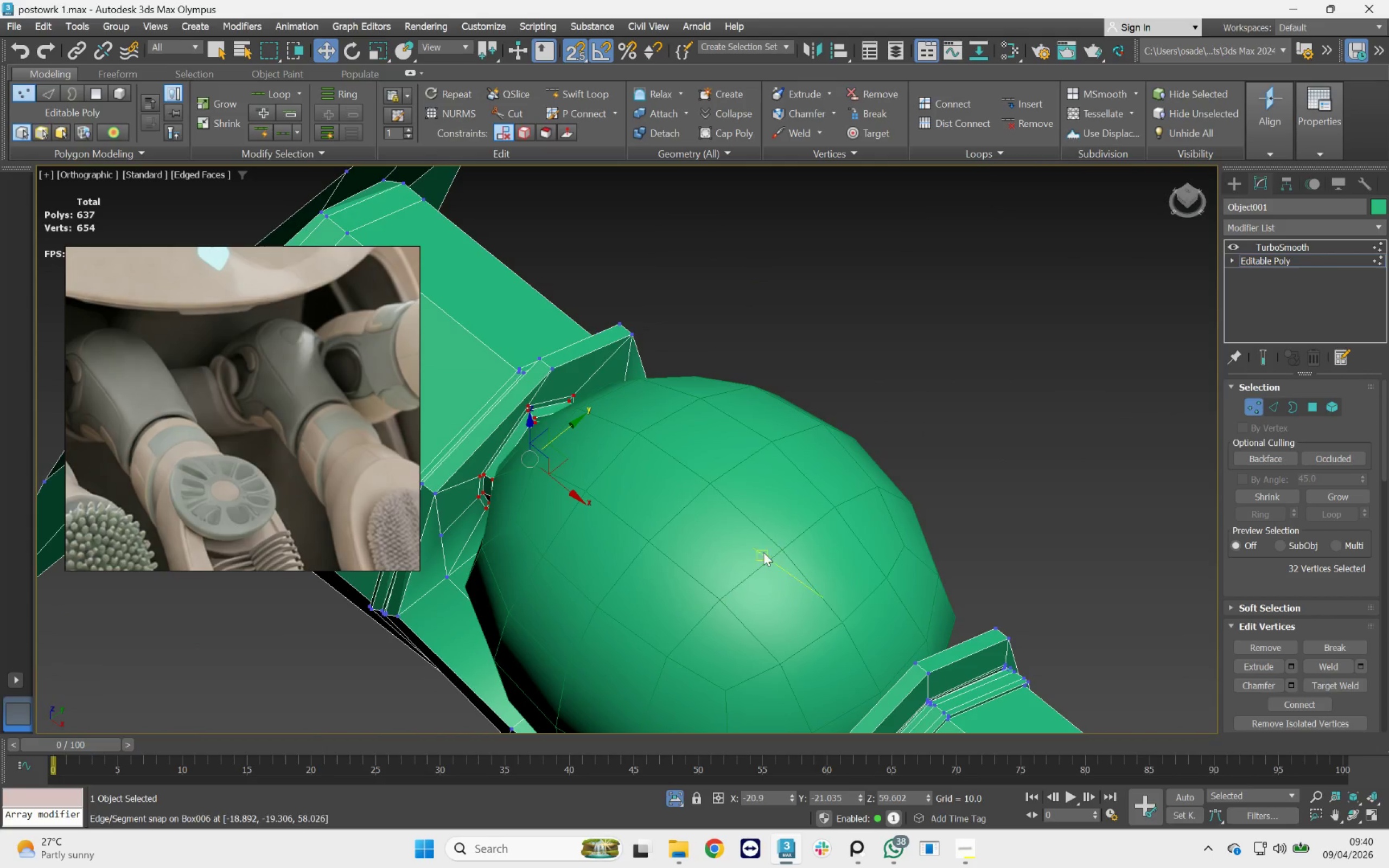 
scroll: coordinate [940, 463], scroll_direction: up, amount: 3.0
 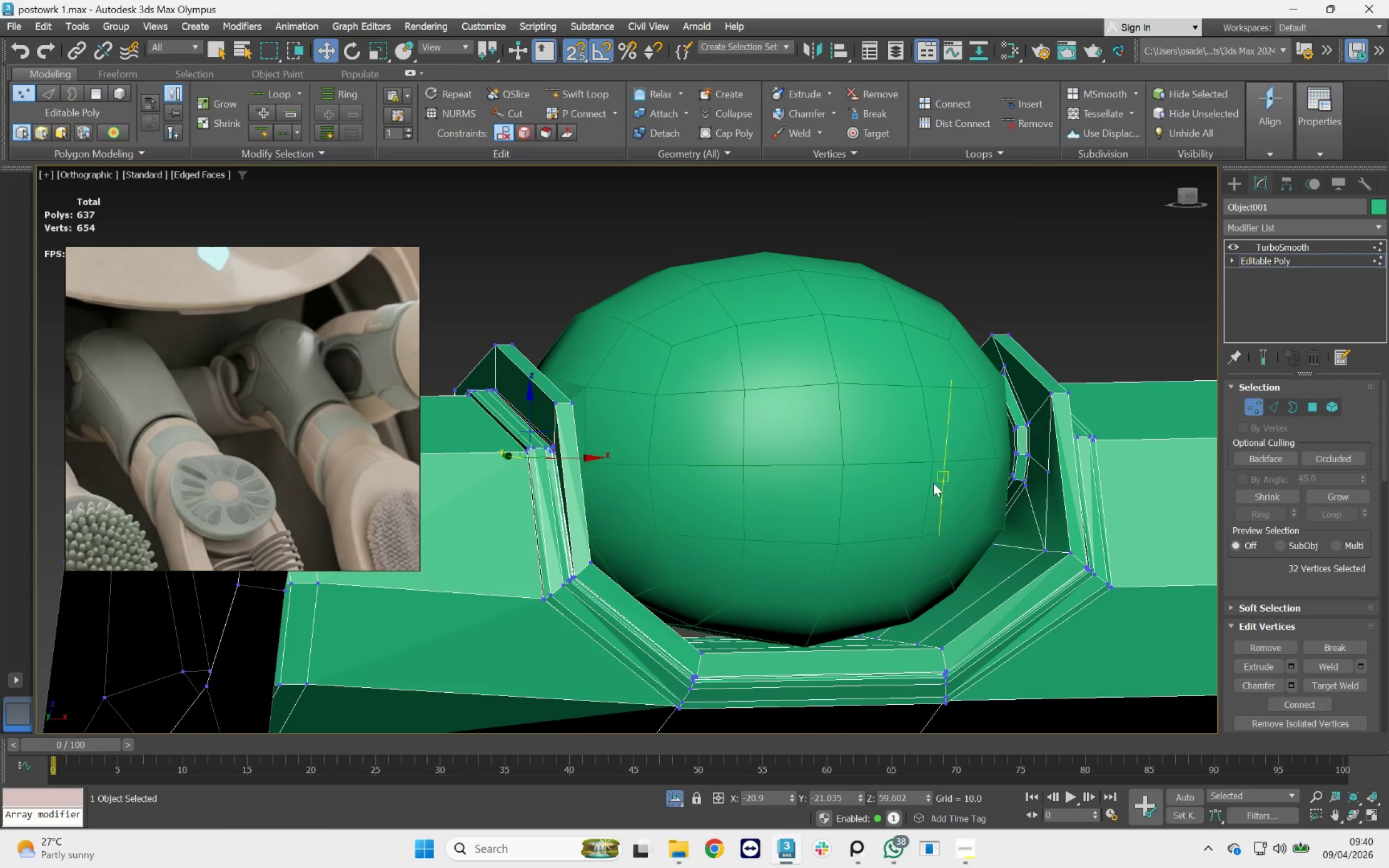 
scroll: coordinate [763, 552], scroll_direction: down, amount: 3.0
 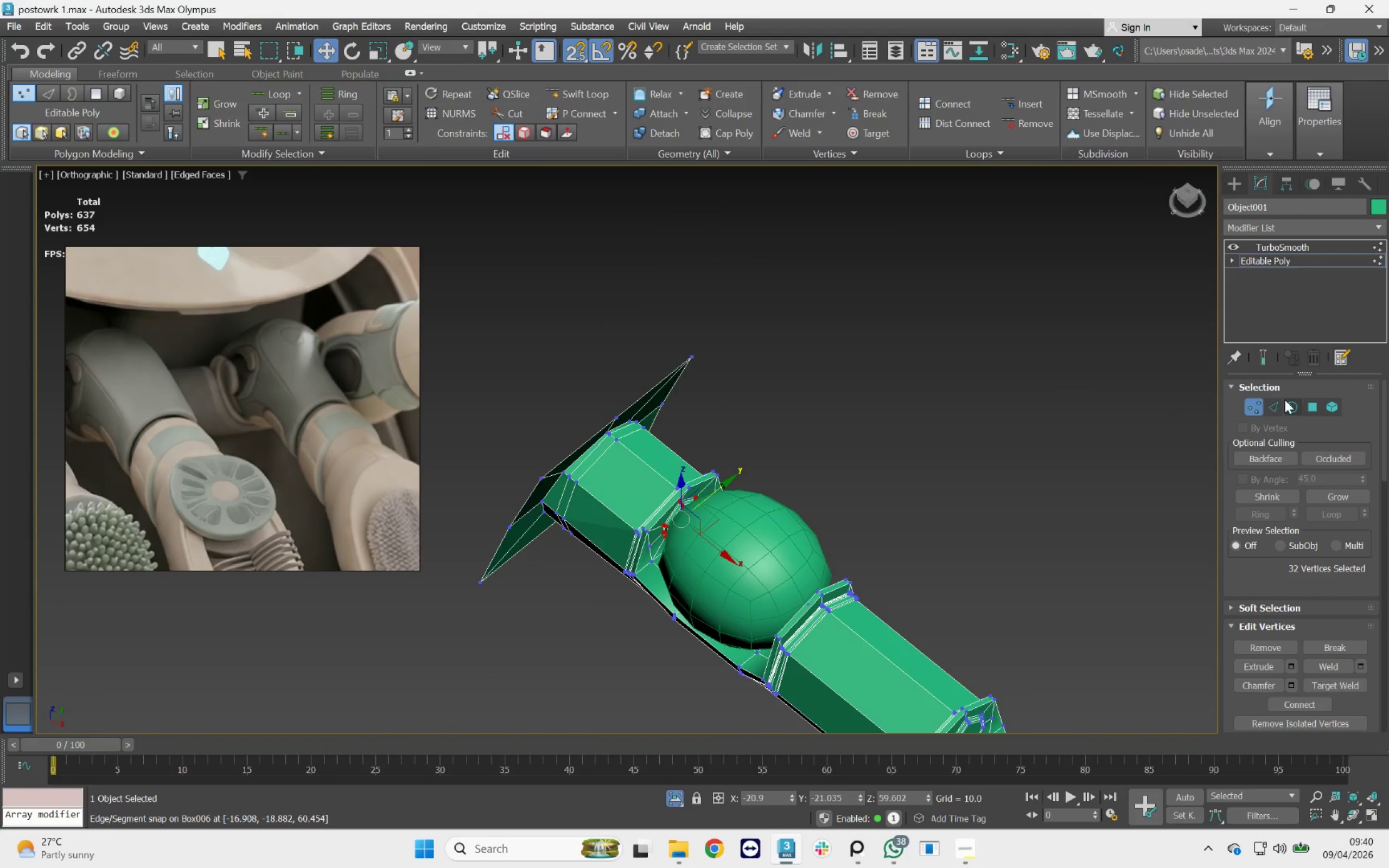 
left_click_drag(start_coordinate=[1258, 401], to_coordinate=[1258, 405])
 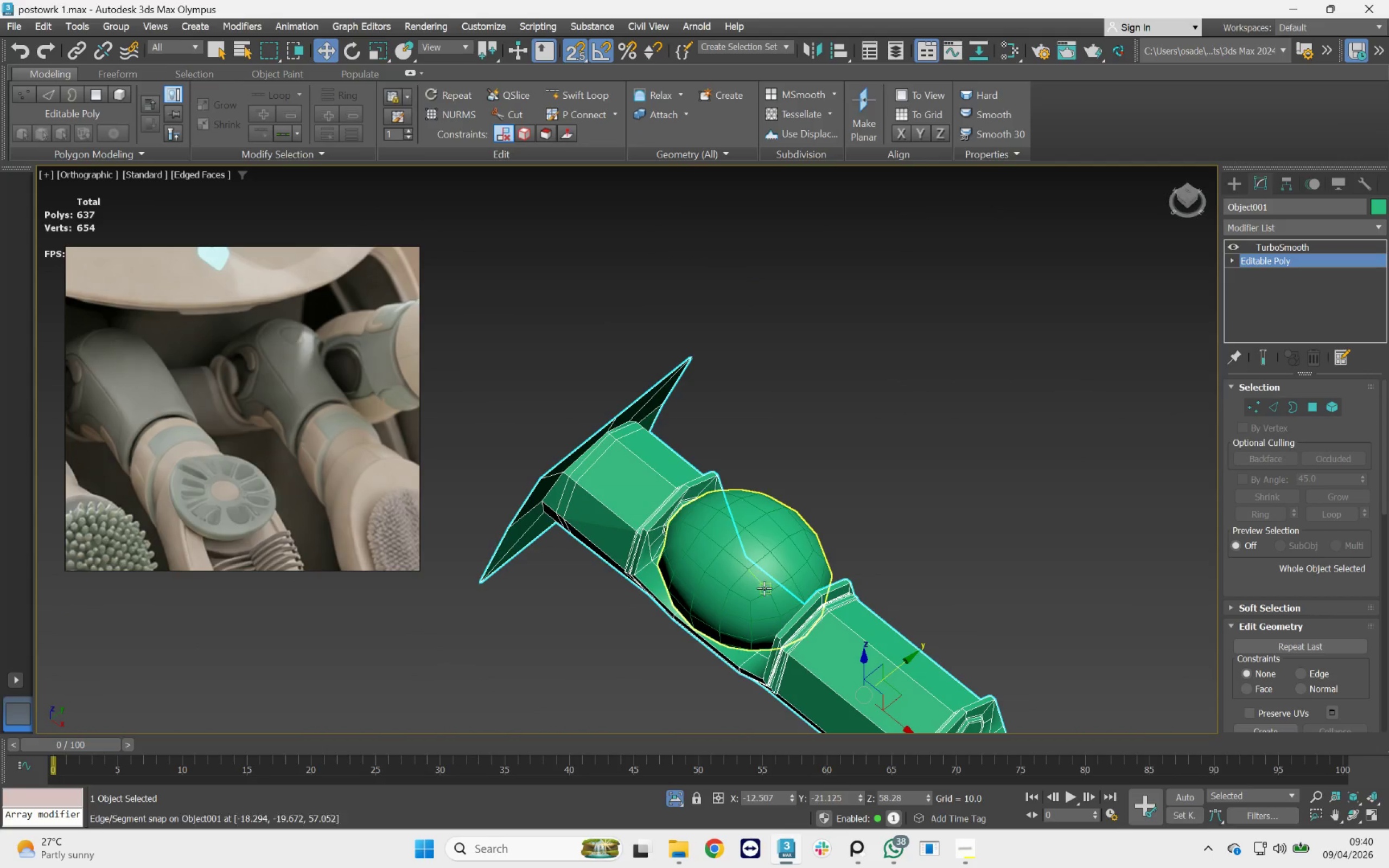 
left_click([757, 582])
 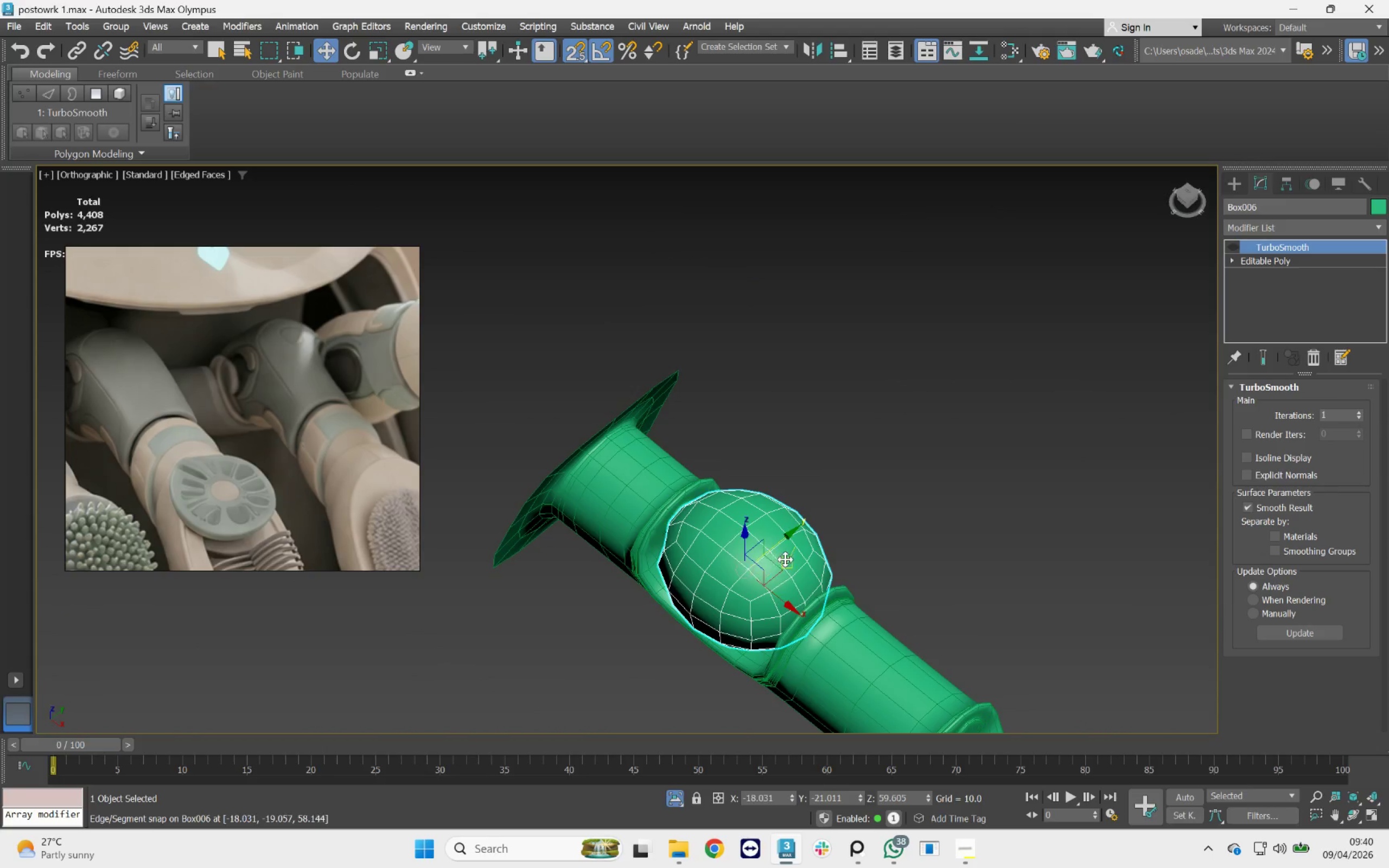 
hold_key(key=AltLeft, duration=0.67)
 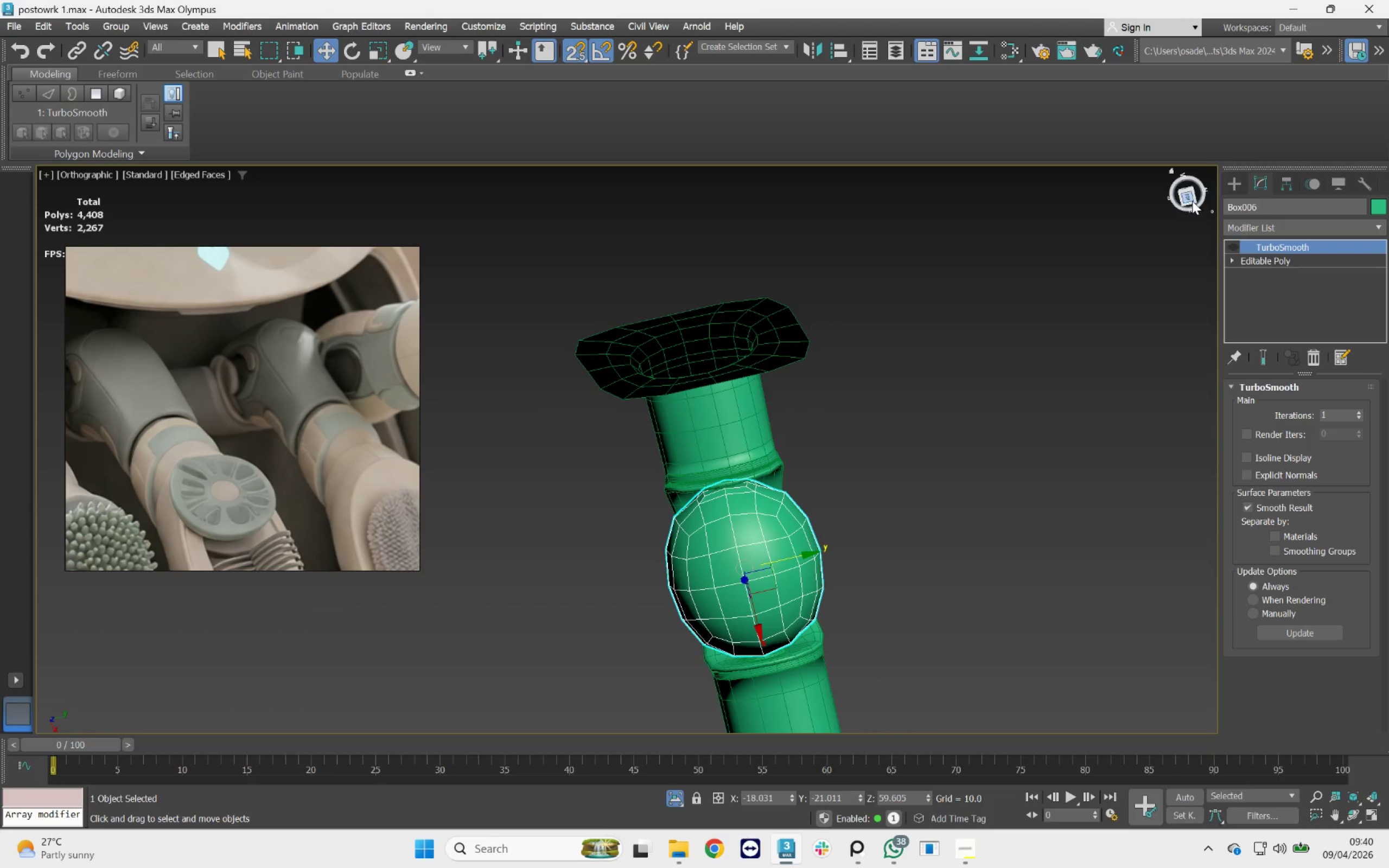 
left_click([1191, 199])
 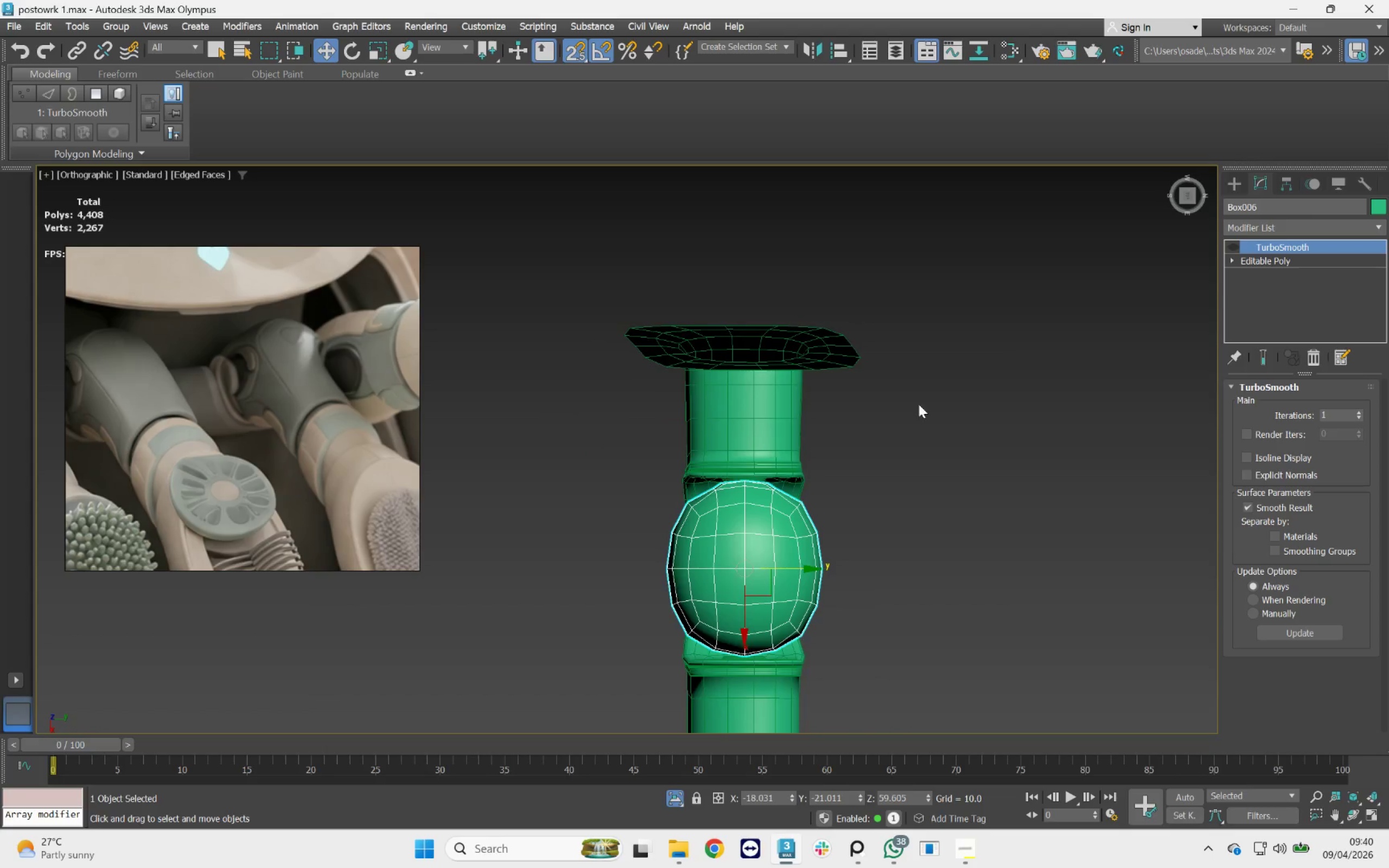 
scroll: coordinate [737, 451], scroll_direction: up, amount: 4.0
 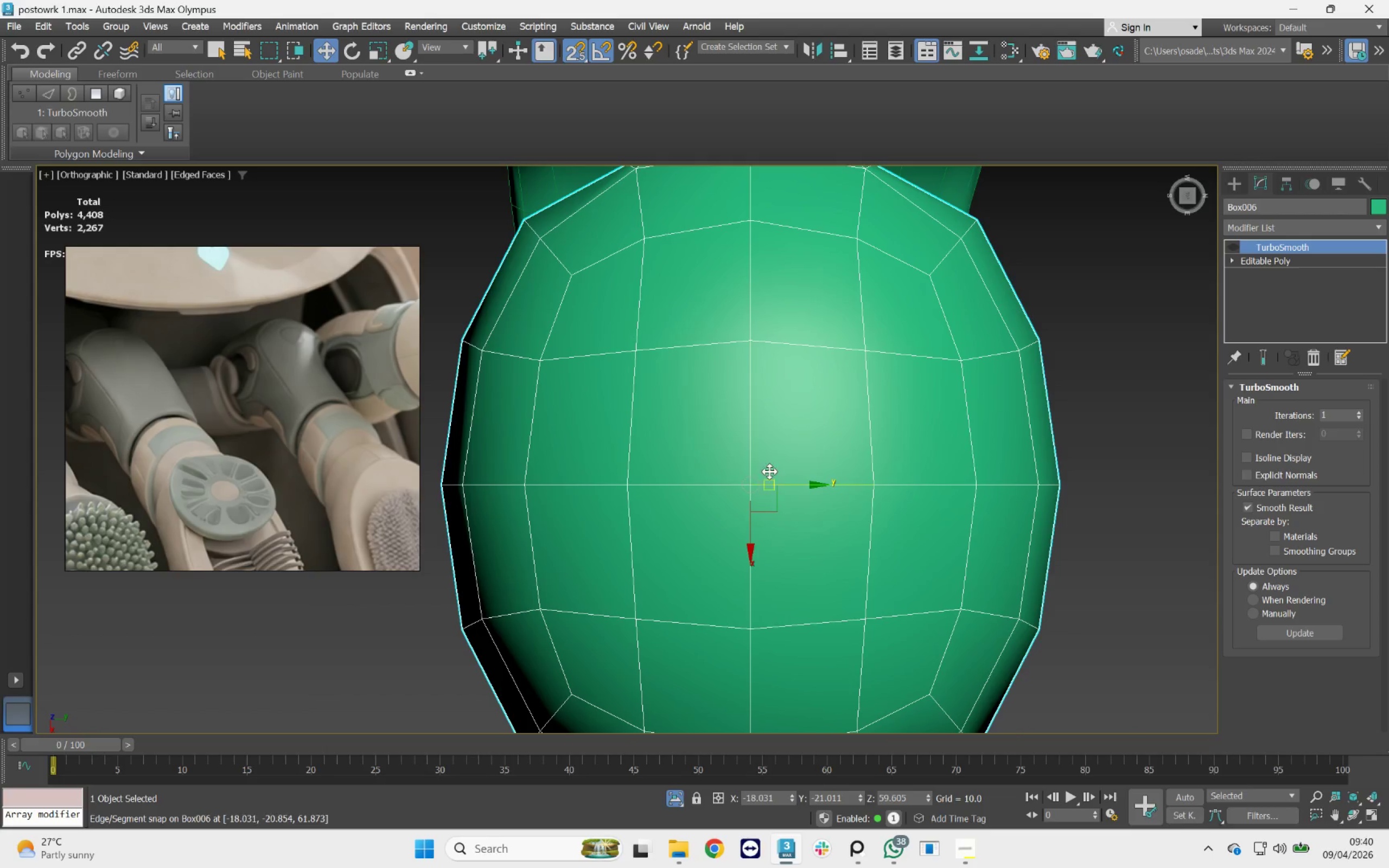 
scroll: coordinate [794, 401], scroll_direction: down, amount: 3.0
 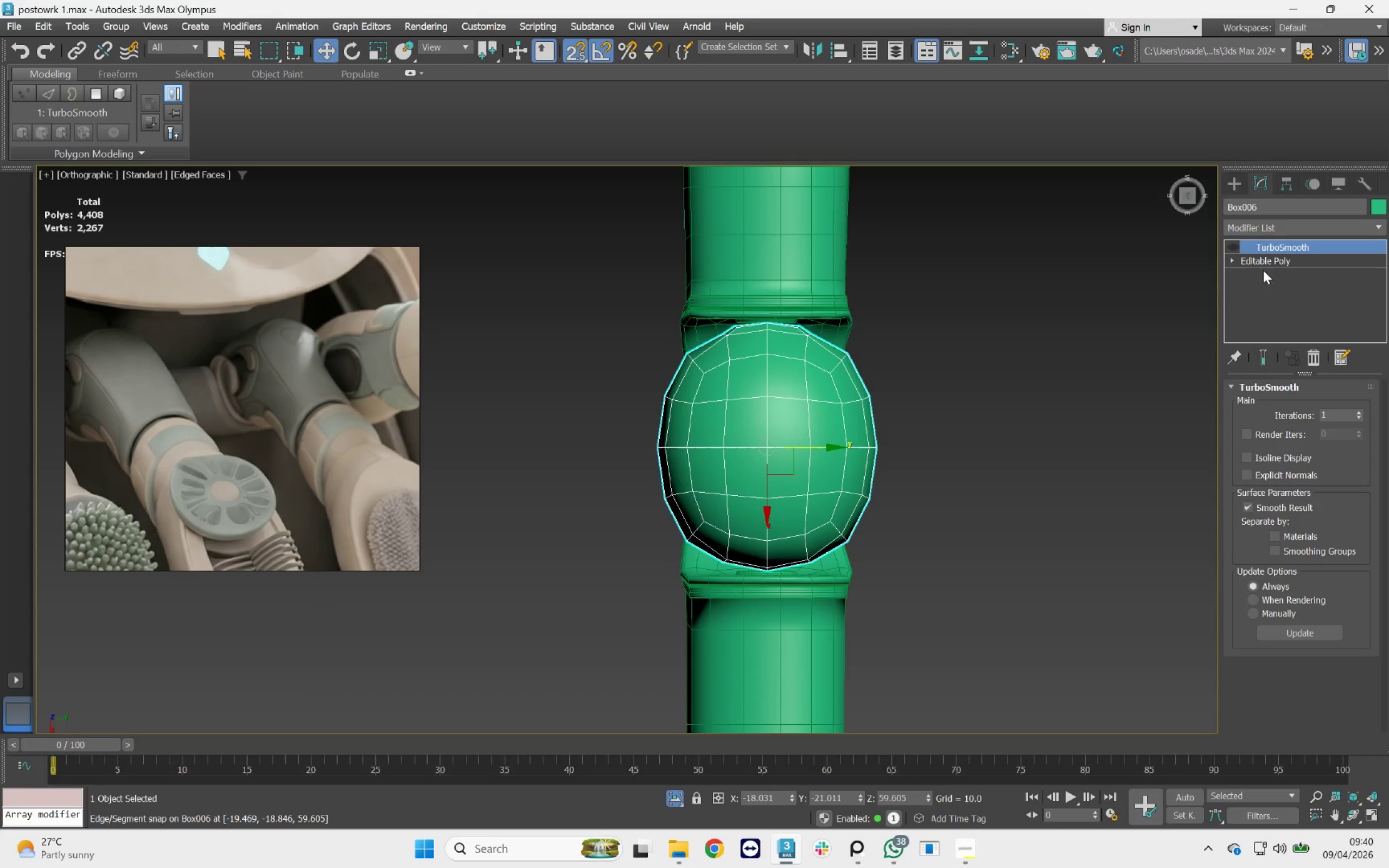 
left_click([1270, 261])
 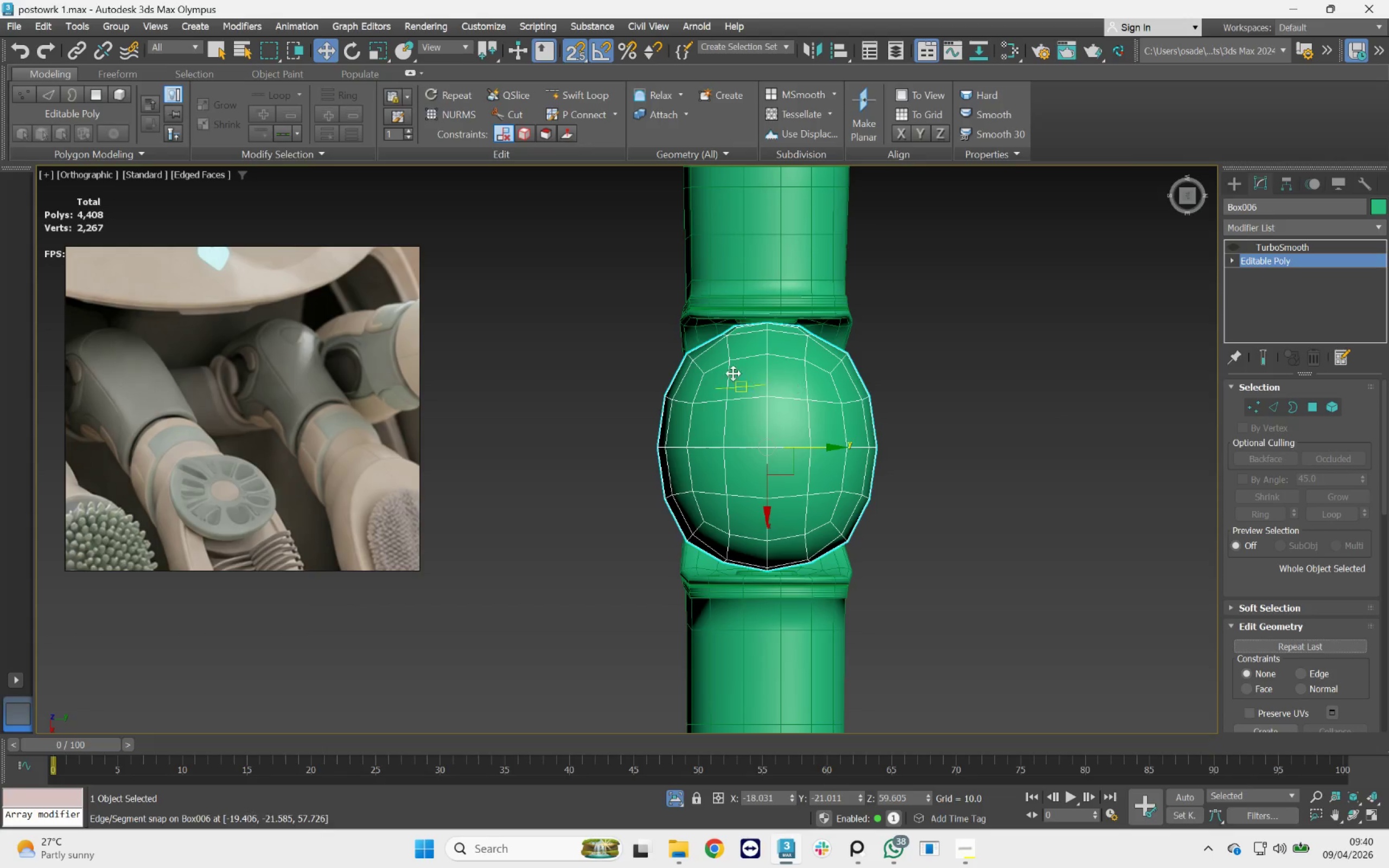 
scroll: coordinate [749, 322], scroll_direction: up, amount: 3.0
 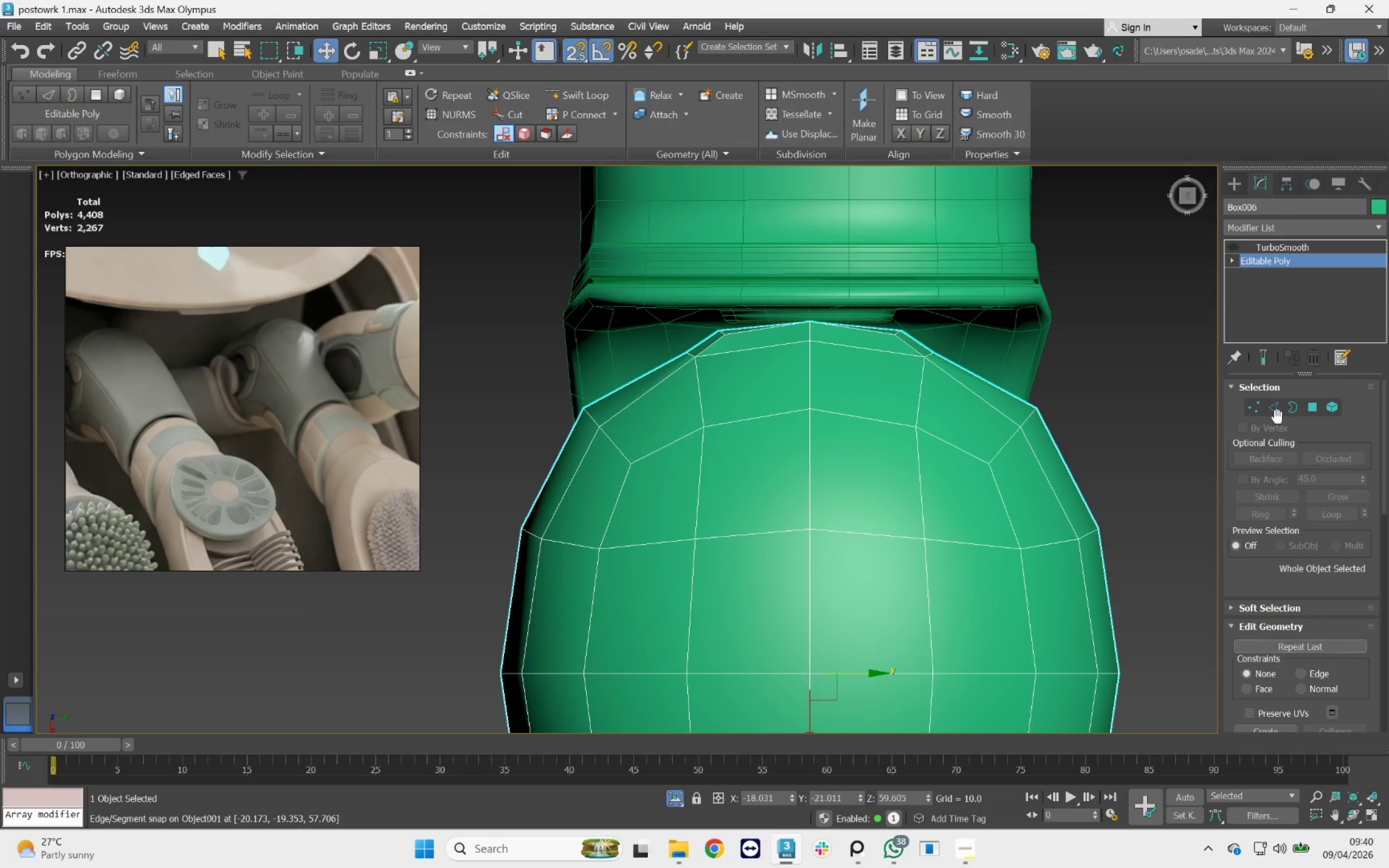 
left_click([1275, 414])
 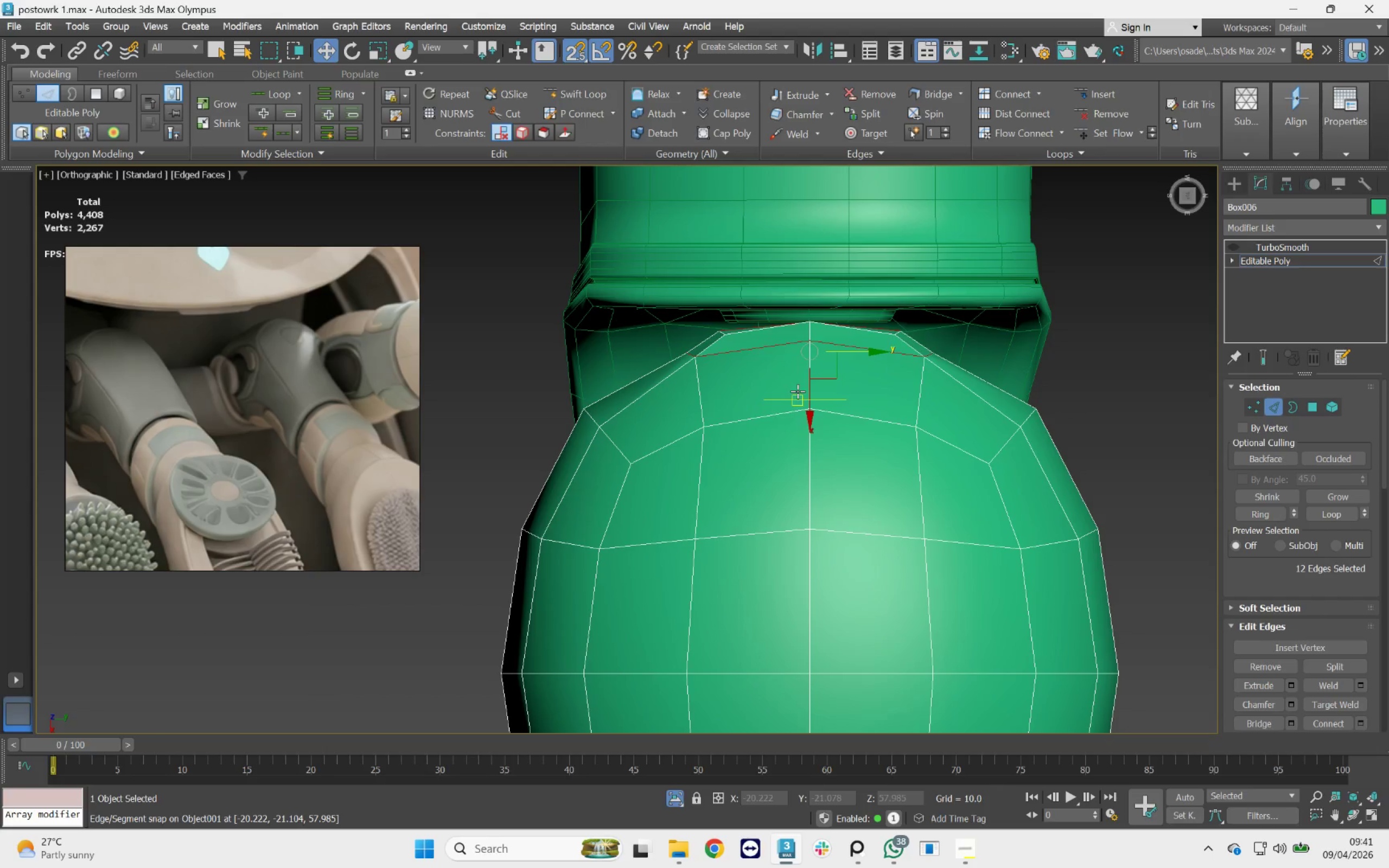 
hold_key(key=AltLeft, duration=1.93)
 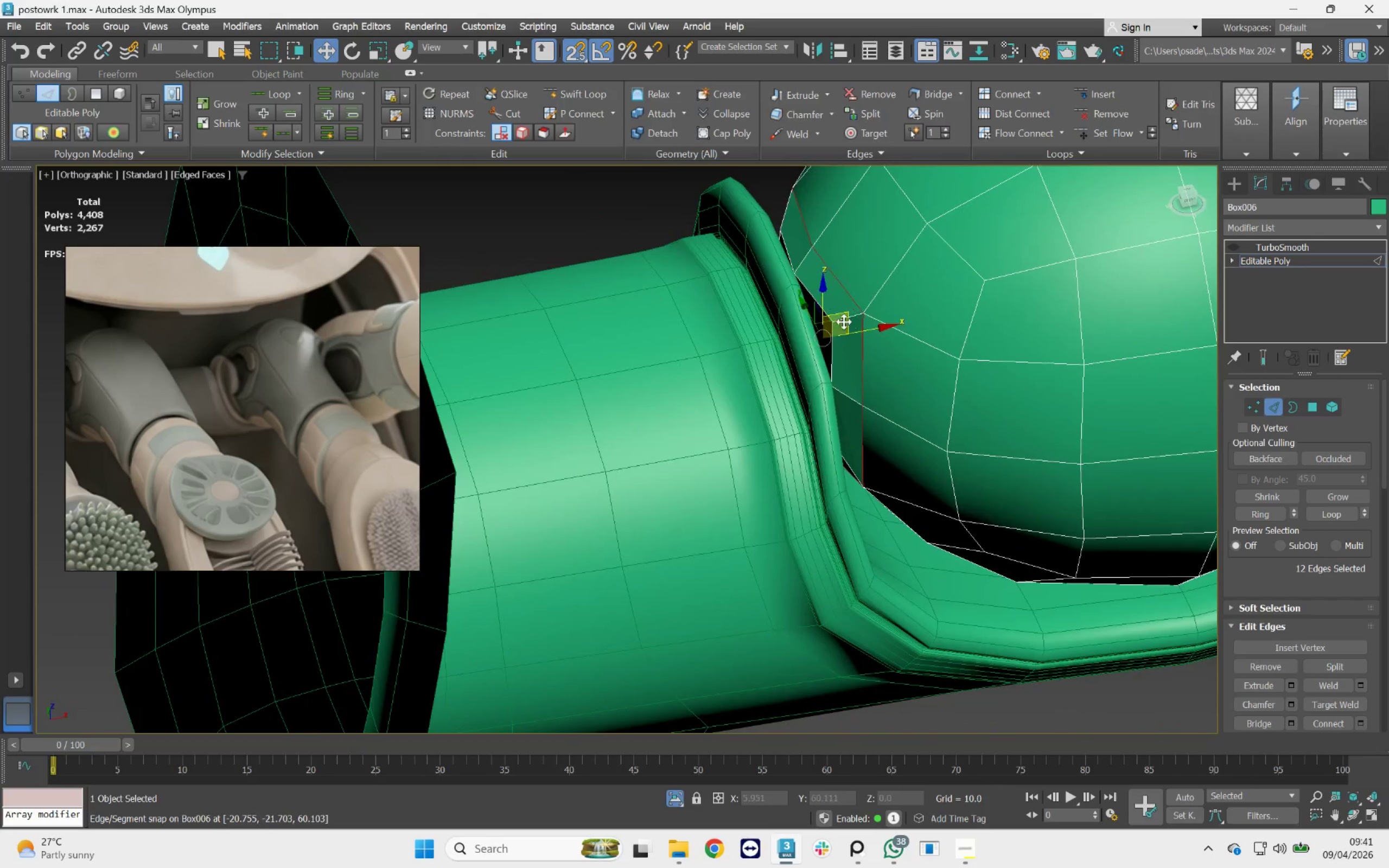 
scroll: coordinate [836, 321], scroll_direction: up, amount: 2.0
 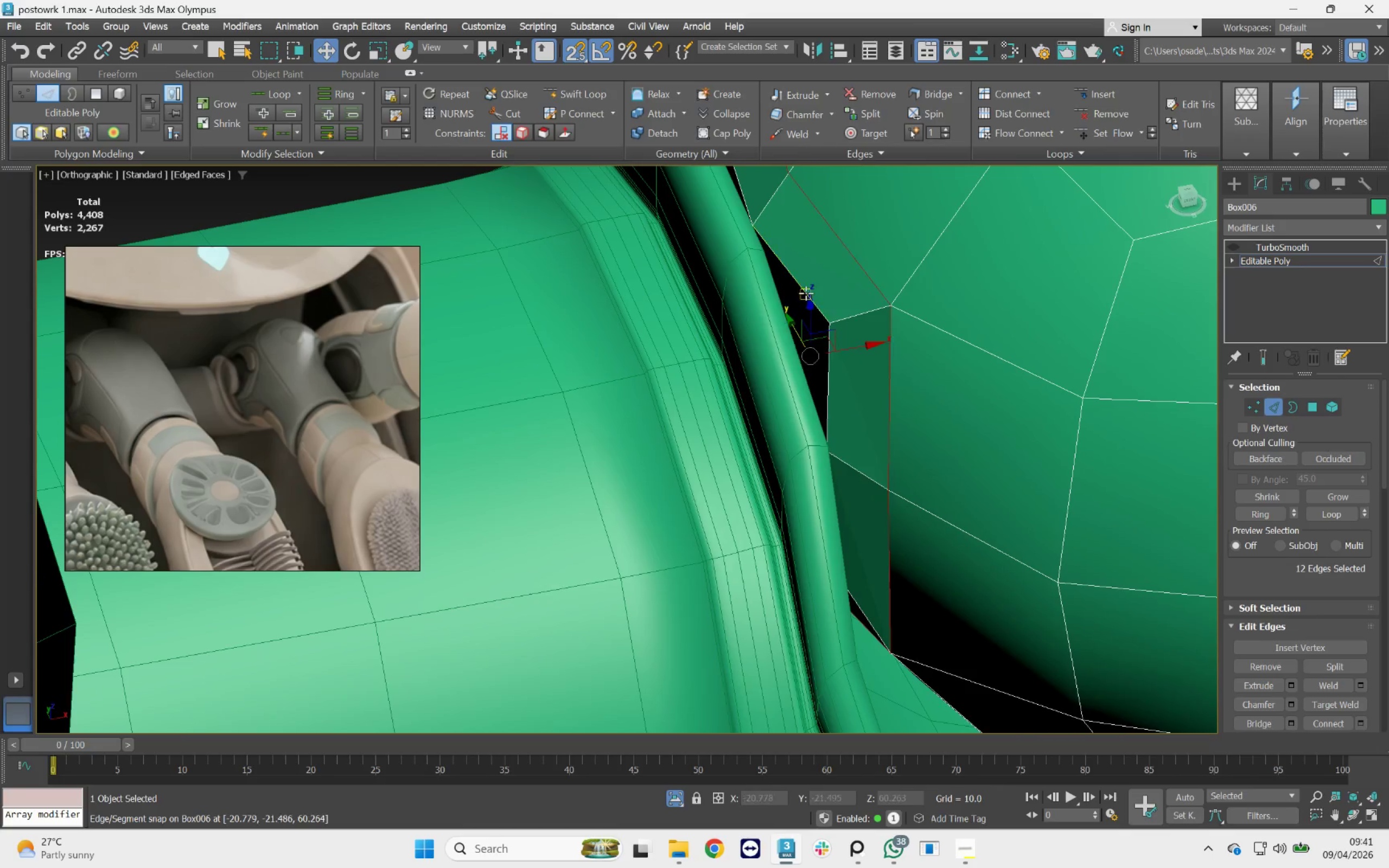 
double_click([806, 291])
 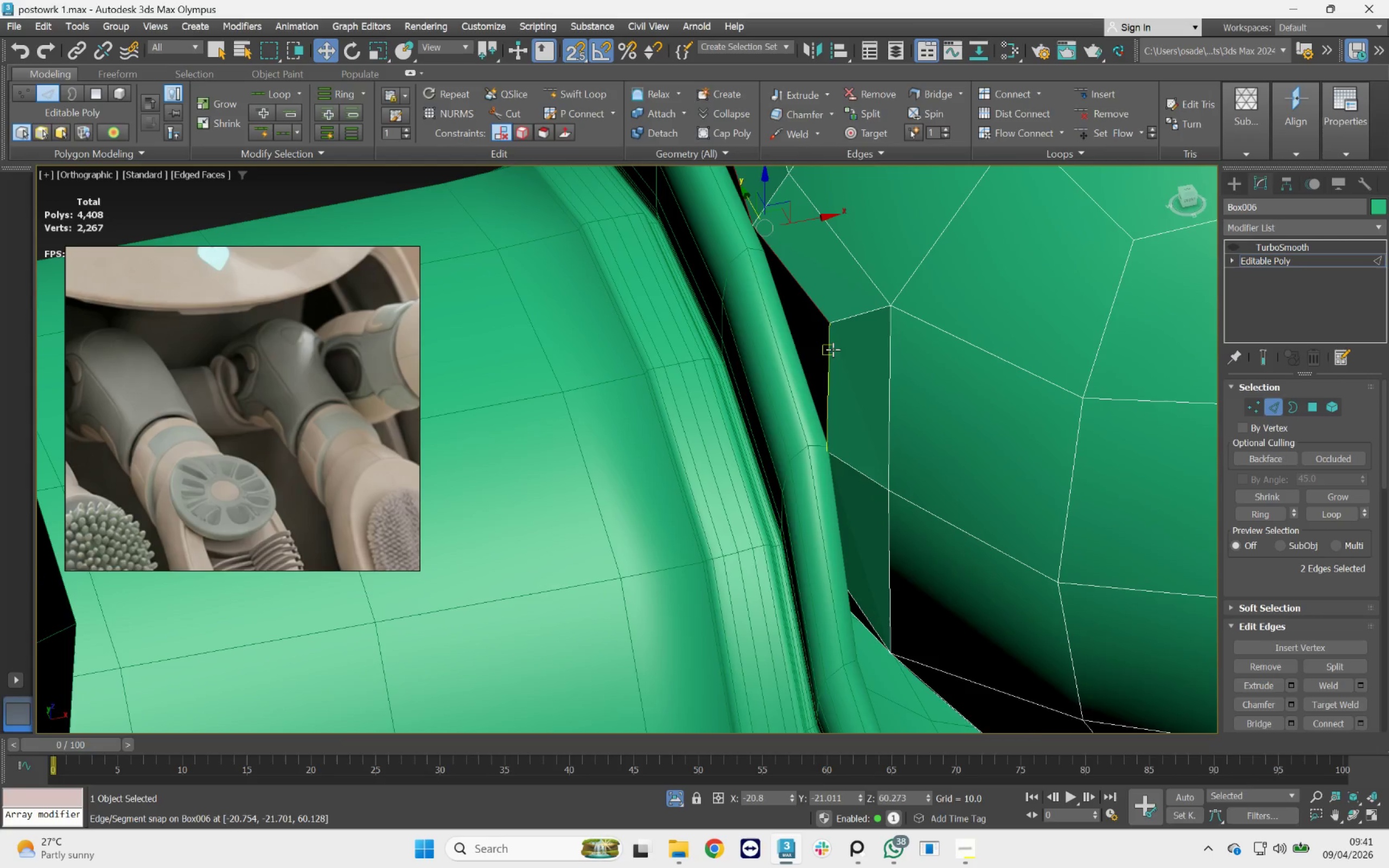 
key(F3)
 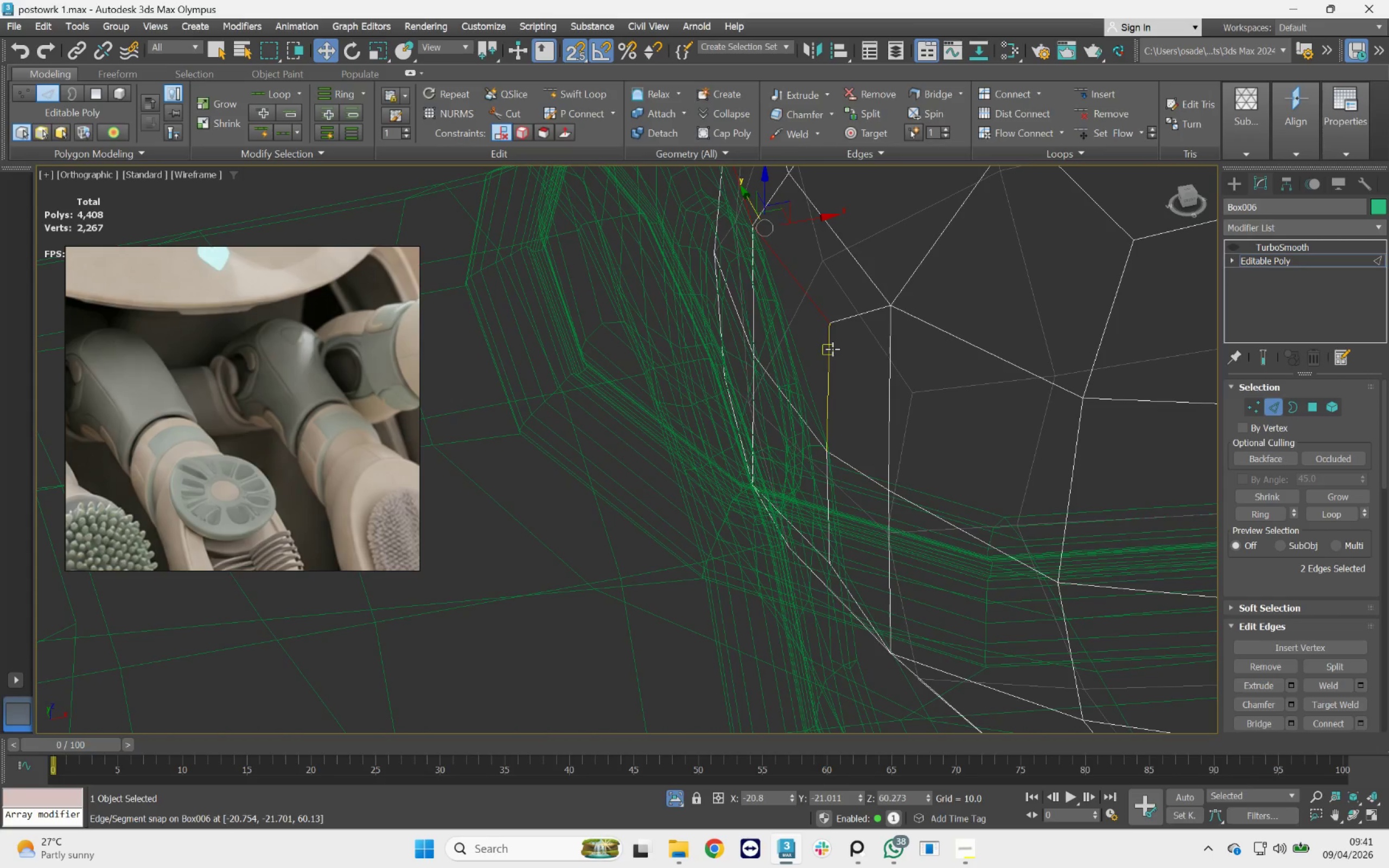 
hold_key(key=ShiftLeft, duration=1.48)
double_click([831, 348])
 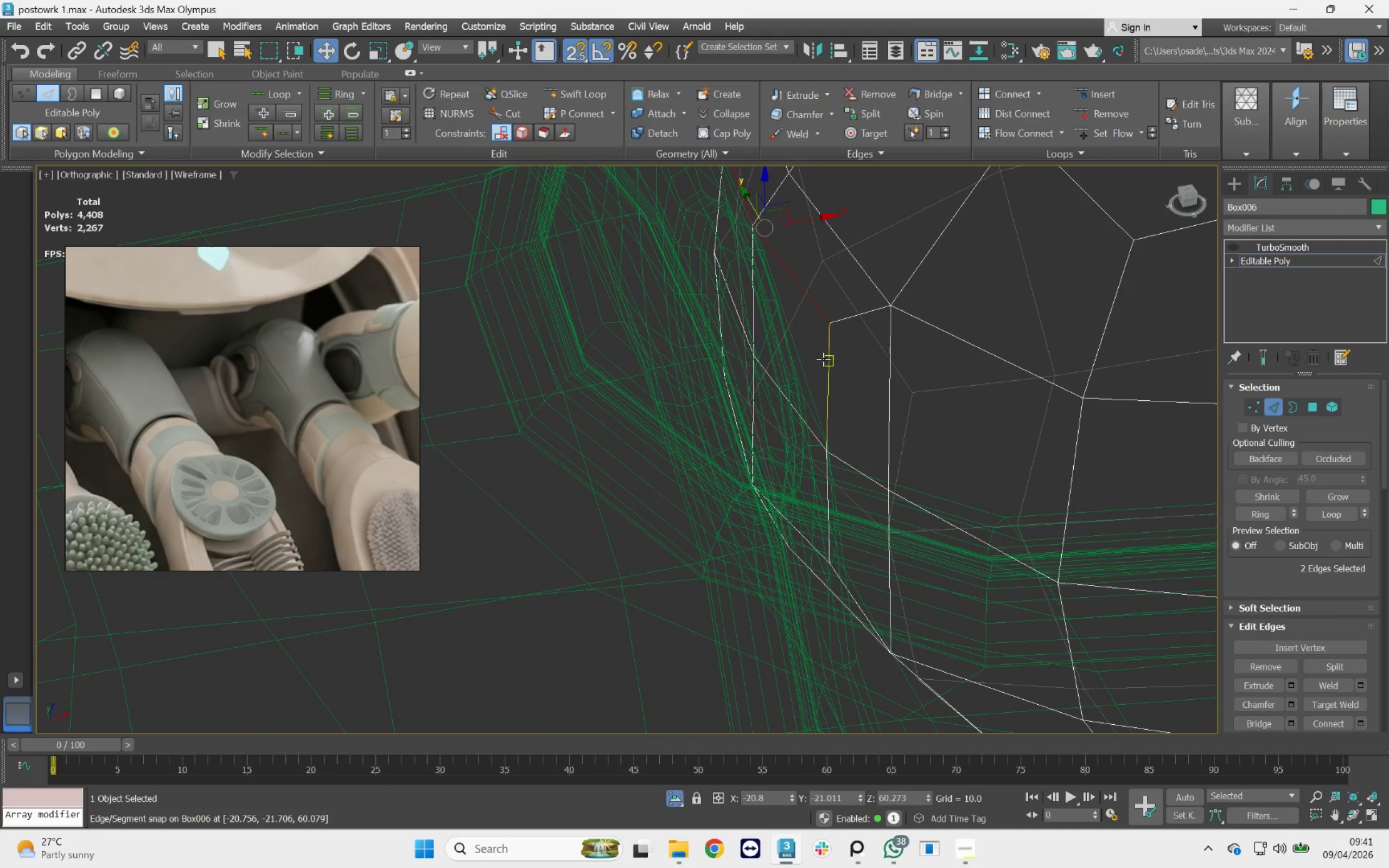 
hold_key(key=ShiftLeft, duration=0.43)
 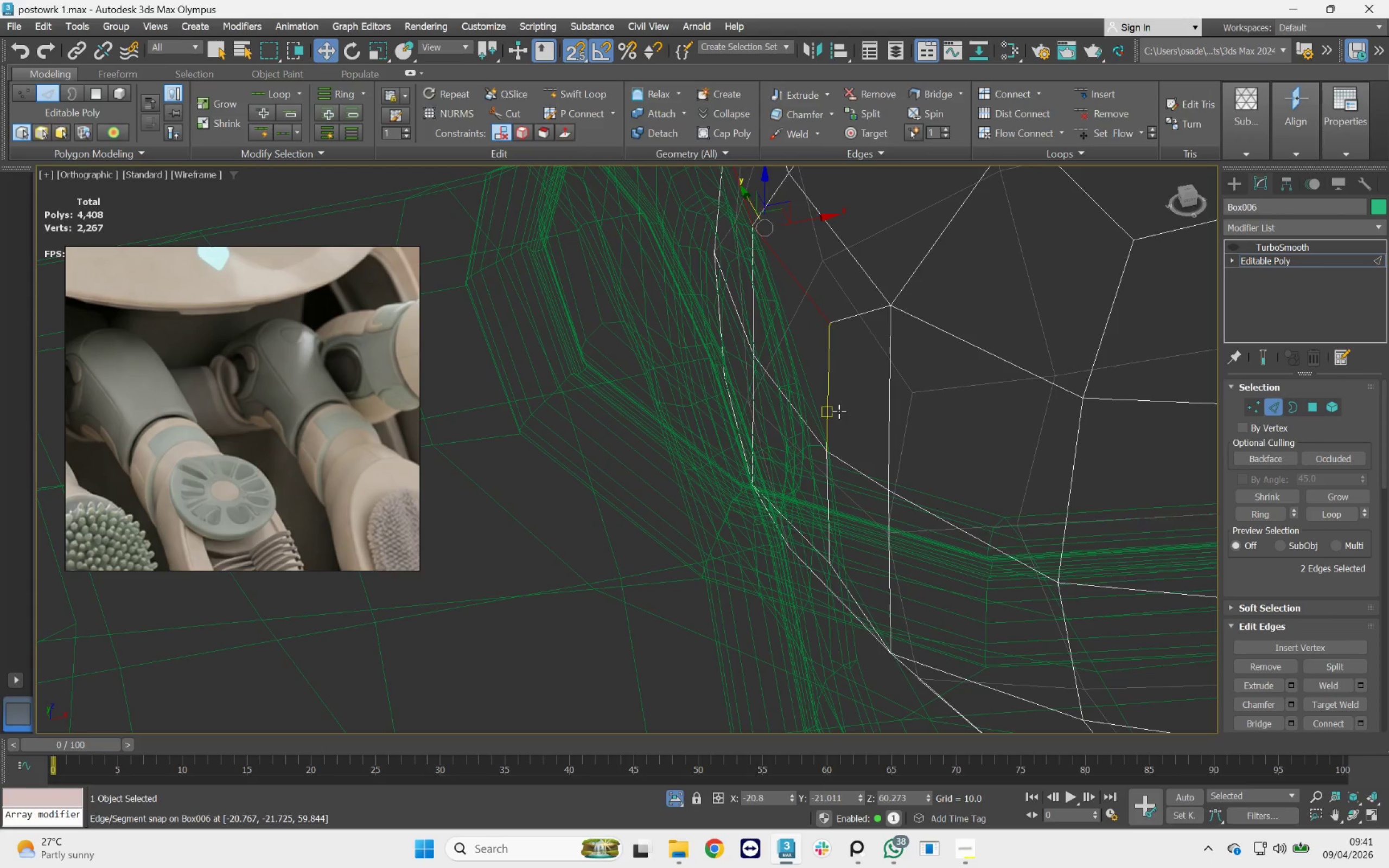 
key(Q)
 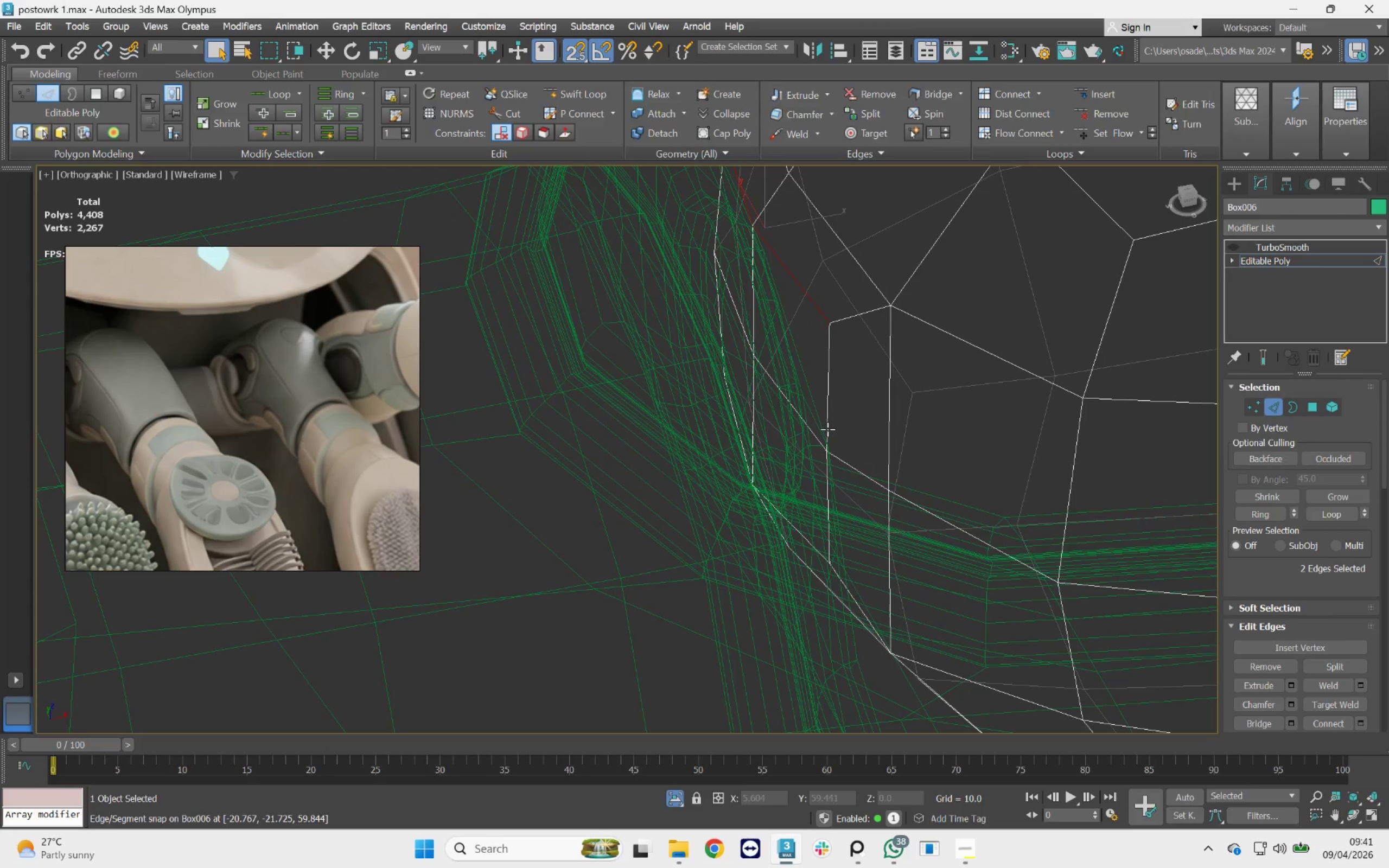 
hold_key(key=ControlLeft, duration=1.74)
double_click([825, 409])
 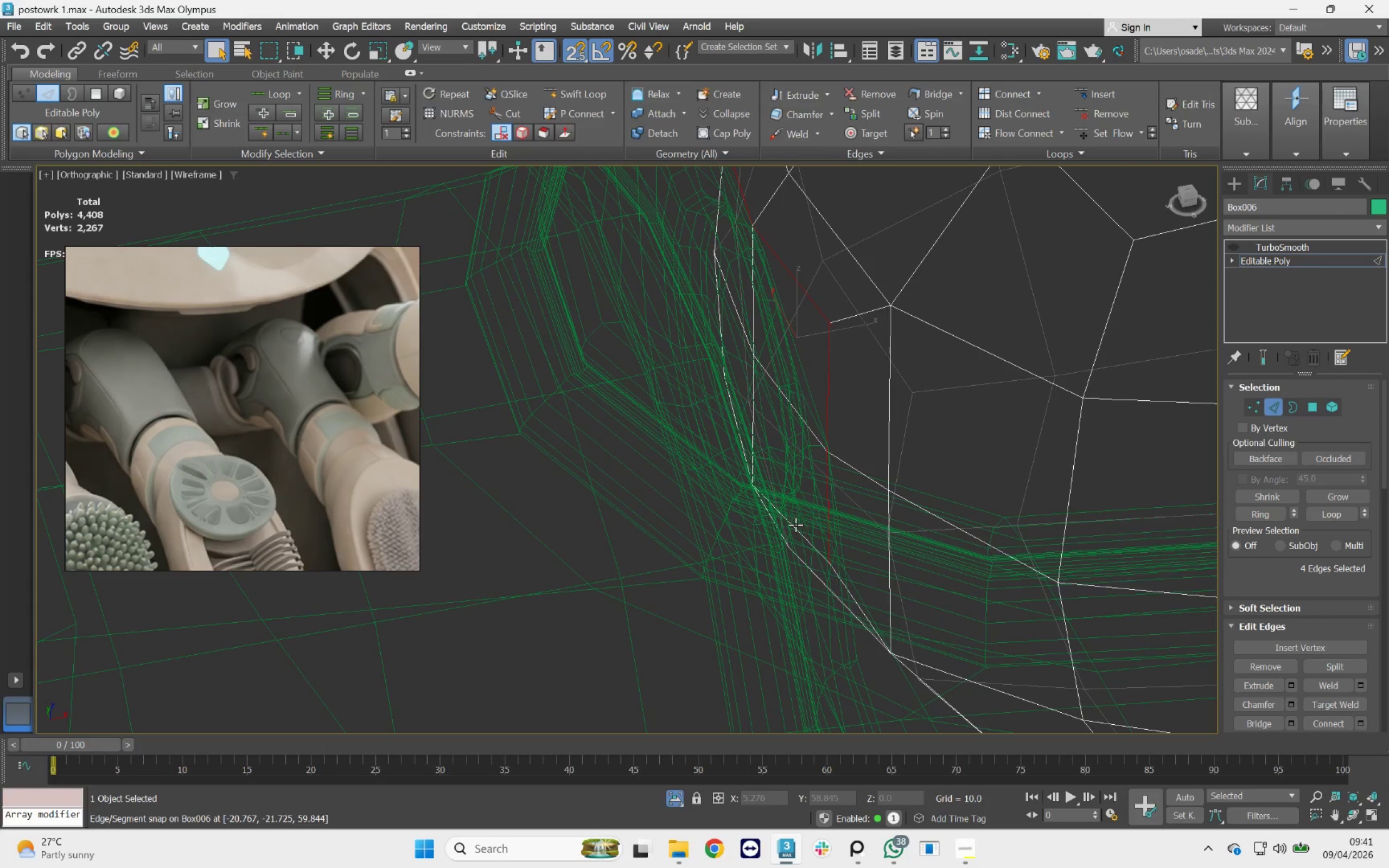 
double_click([795, 525])
 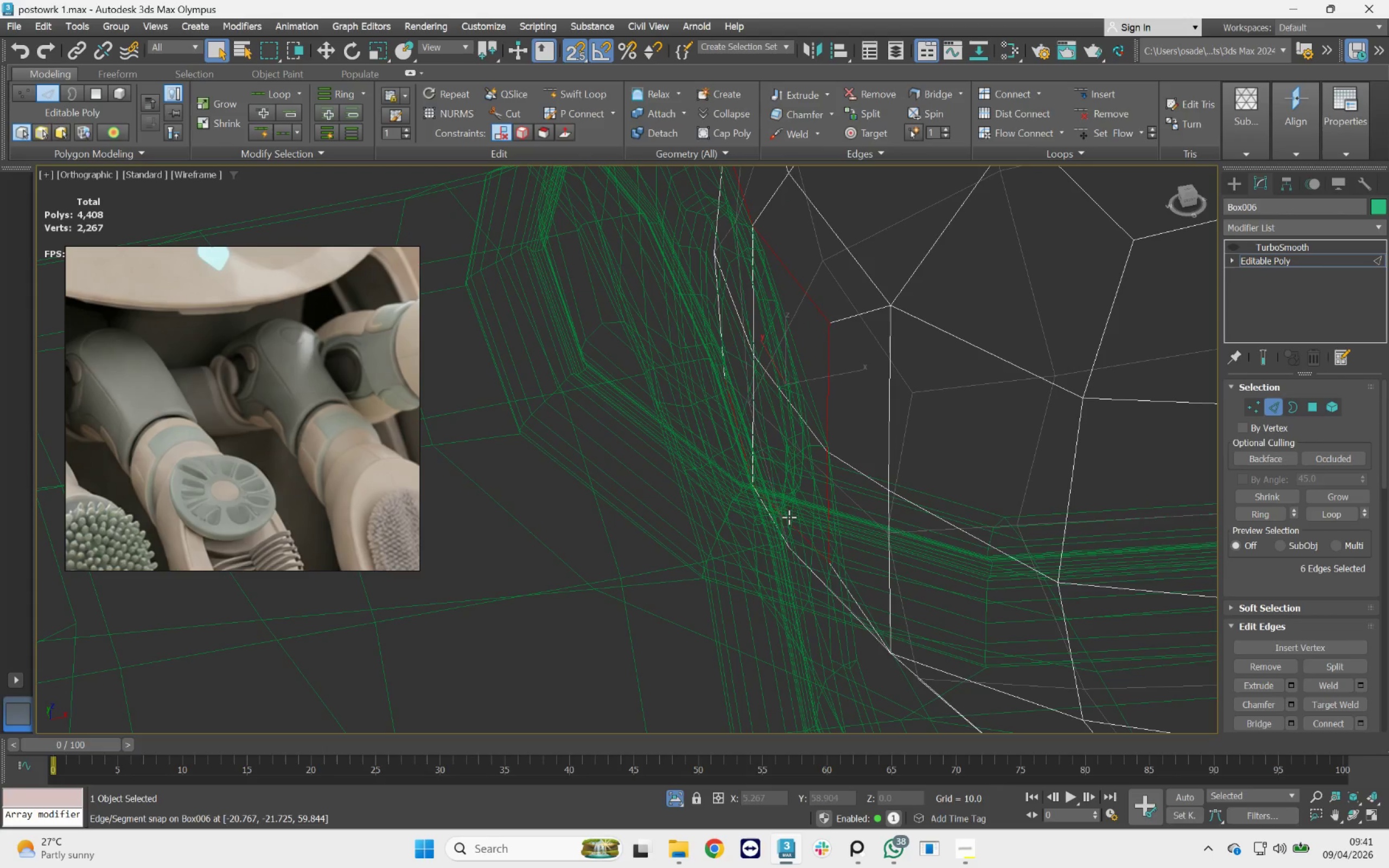 
hold_key(key=AltLeft, duration=0.56)
 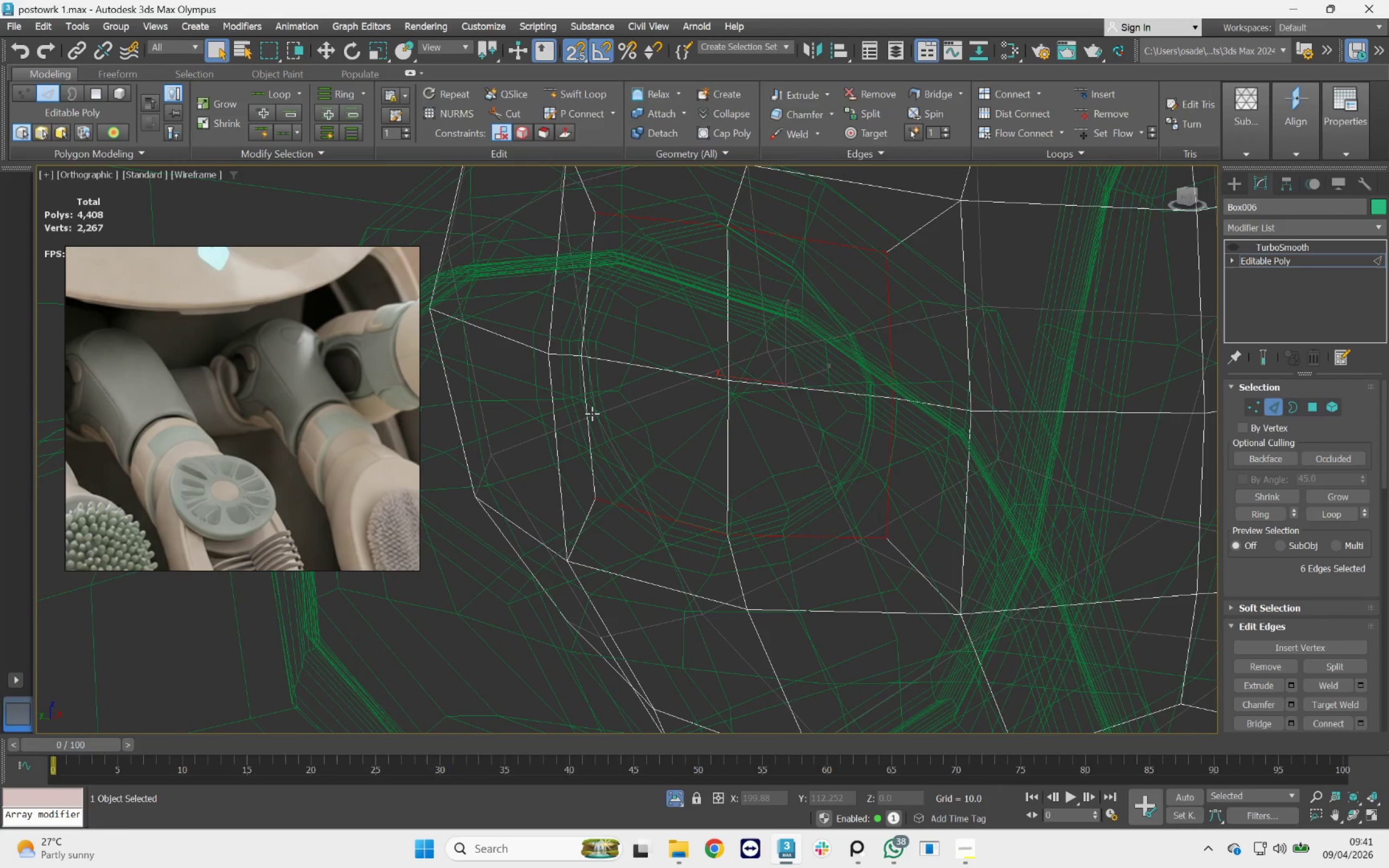 
hold_key(key=ControlLeft, duration=0.73)
double_click([592, 413])
 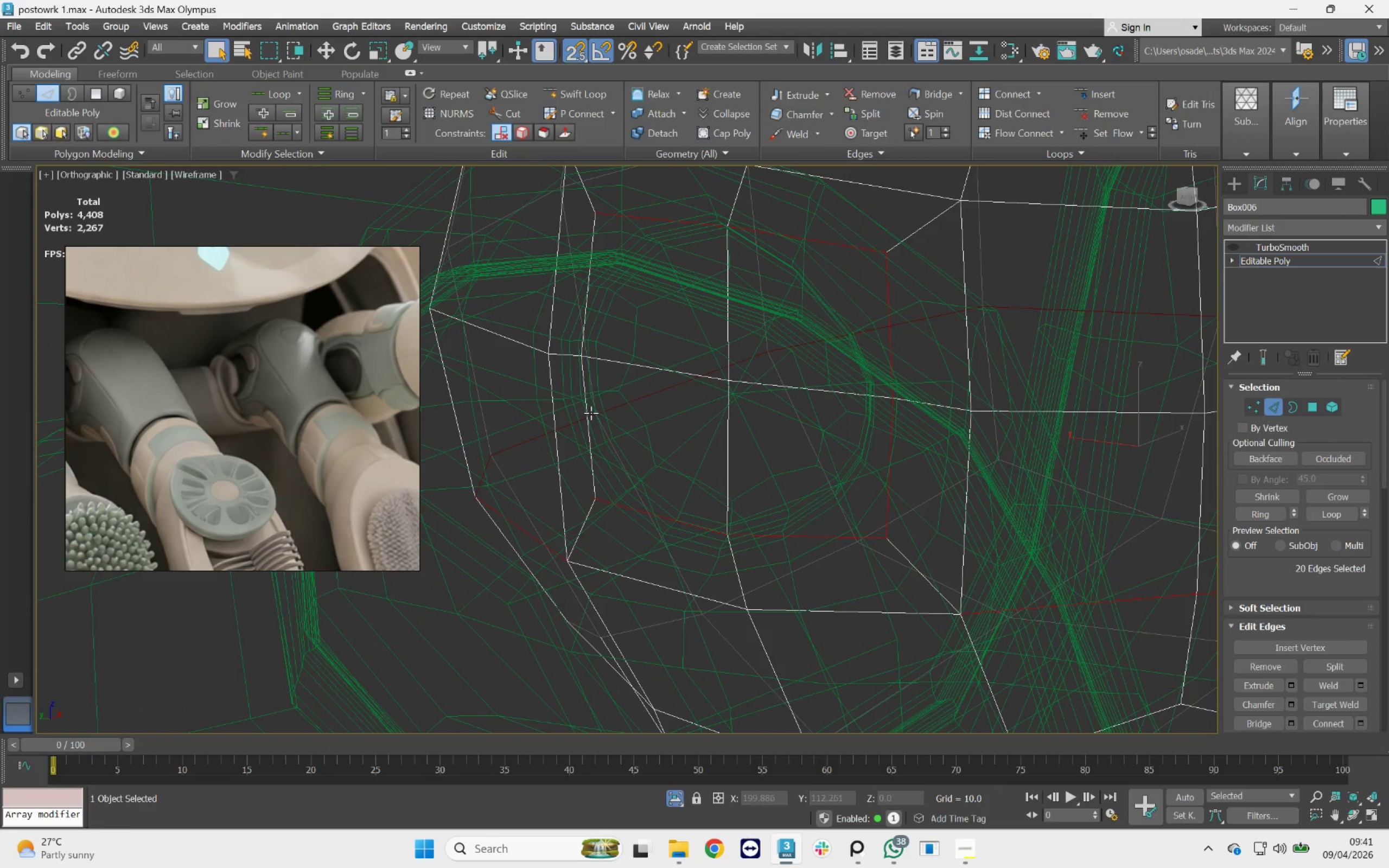 
hold_key(key=ControlLeft, duration=0.68)
double_click([584, 385])
 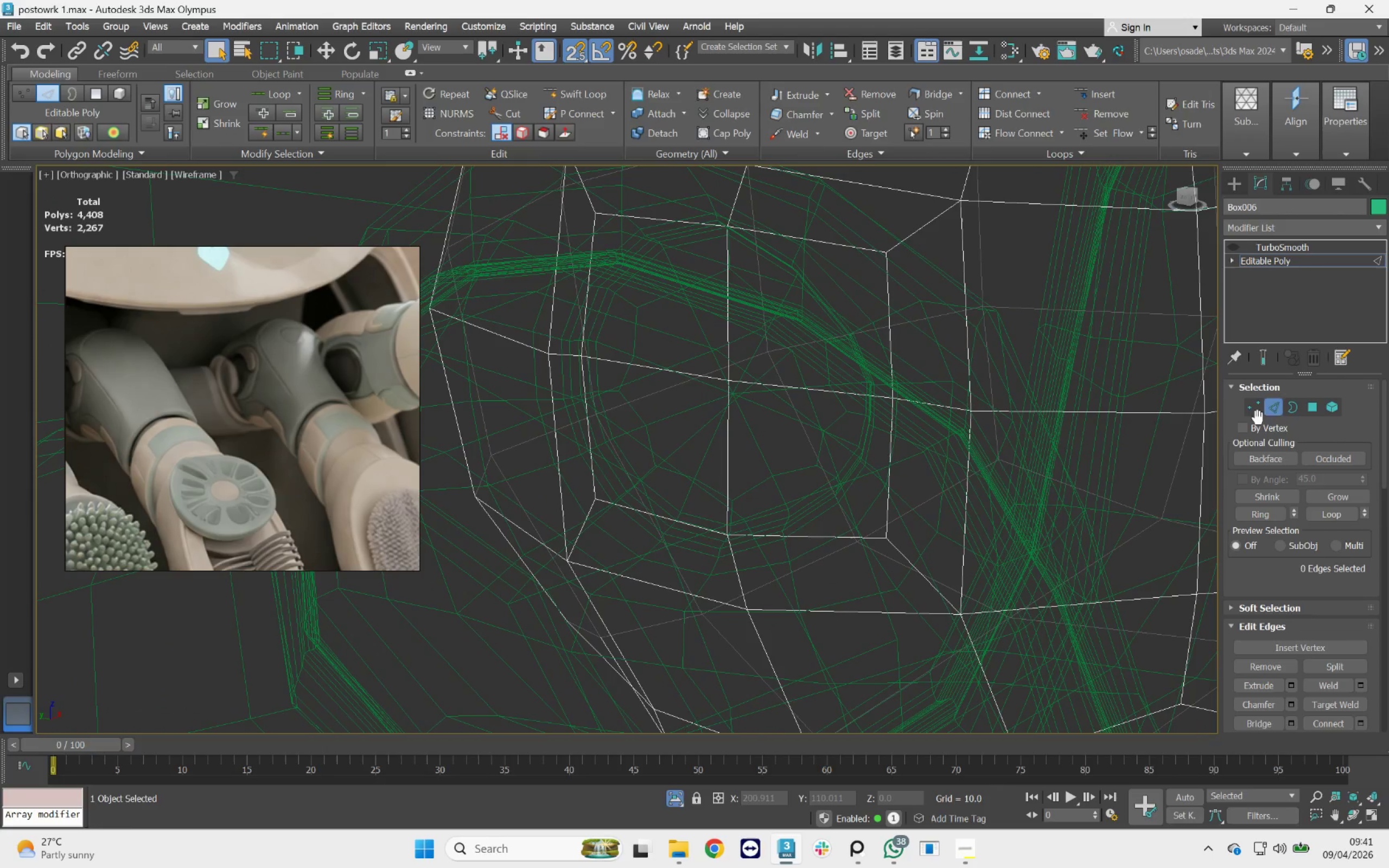 
left_click([1310, 407])
 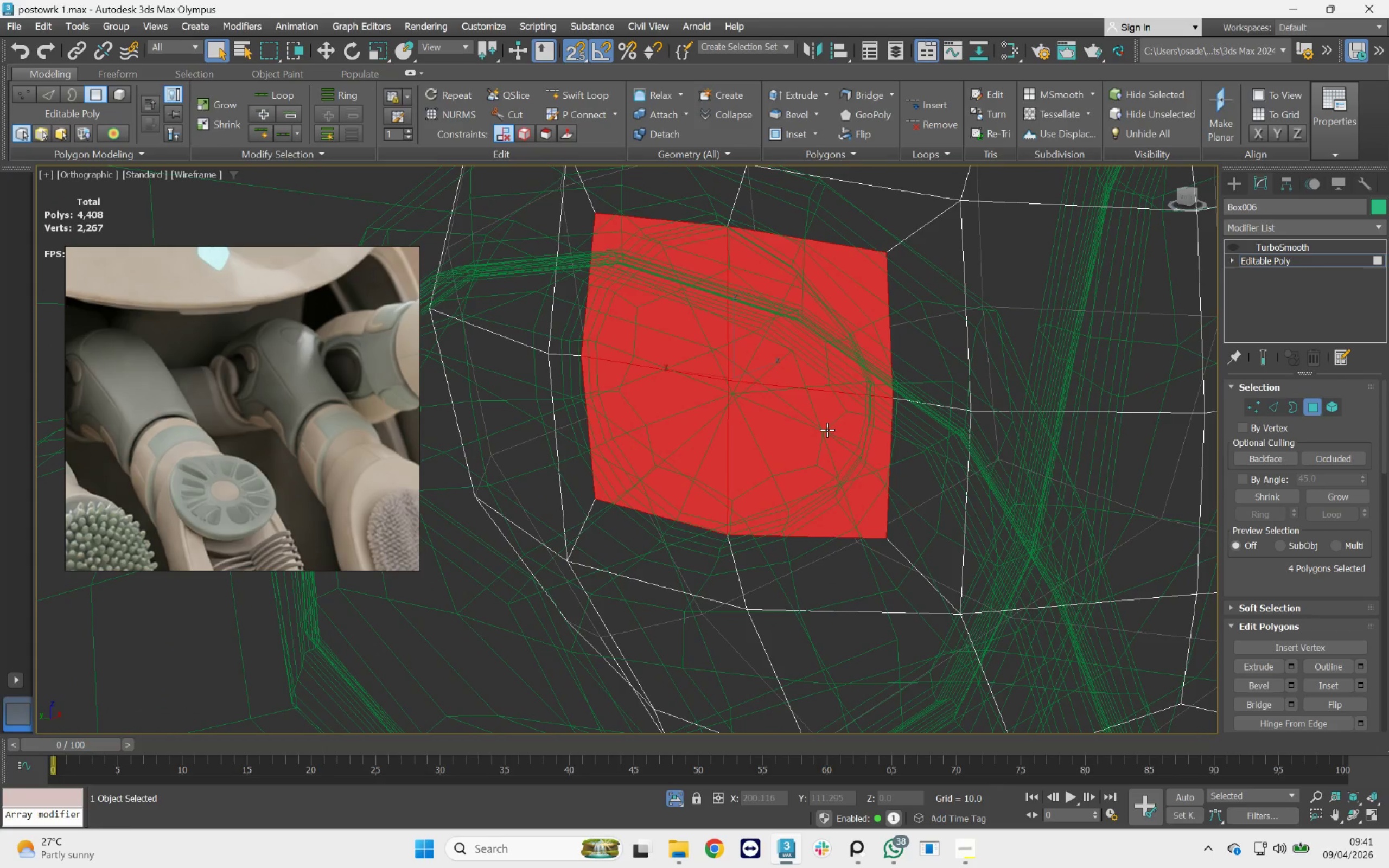 
key(F3)
 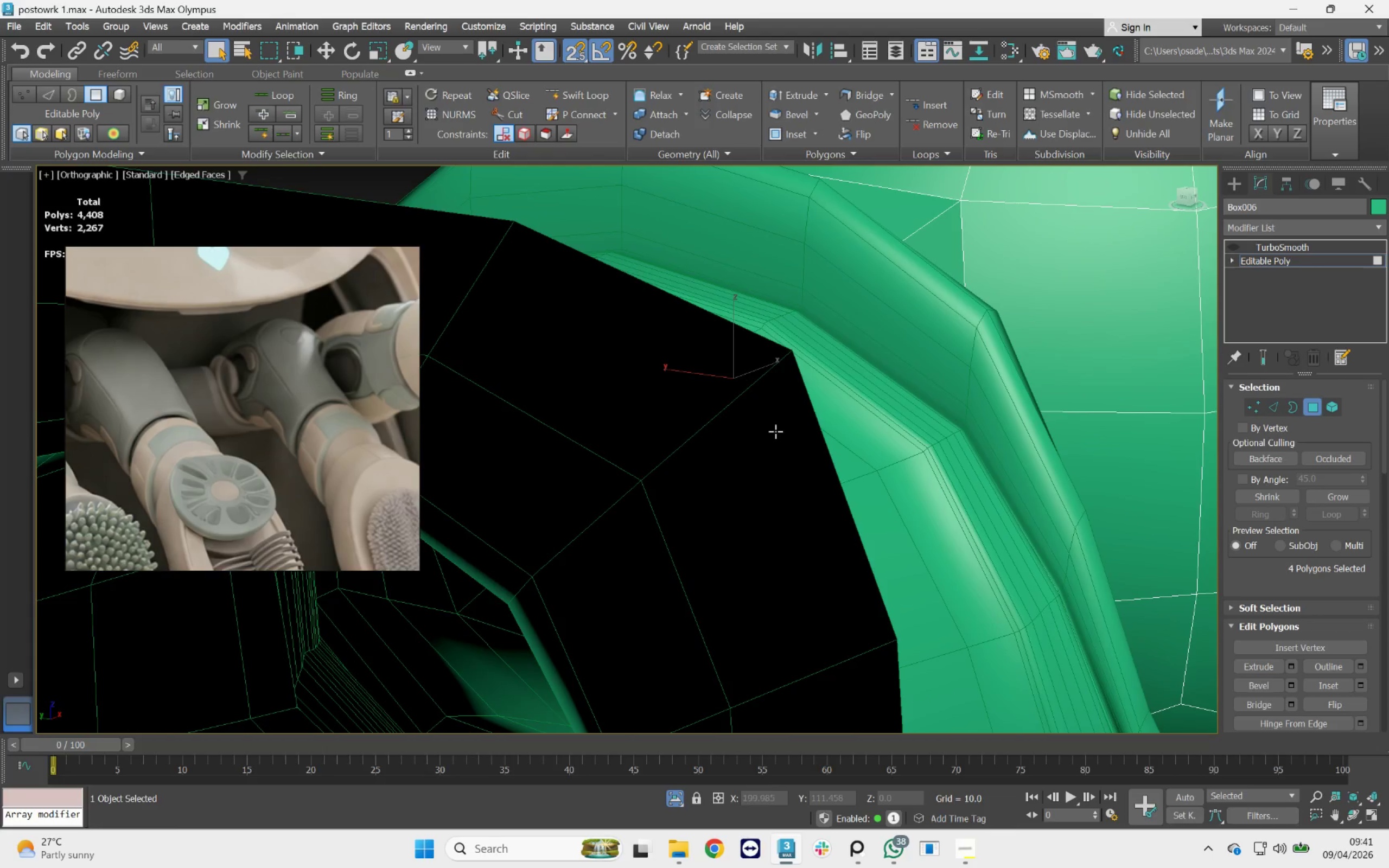 
scroll: coordinate [775, 433], scroll_direction: down, amount: 3.0
 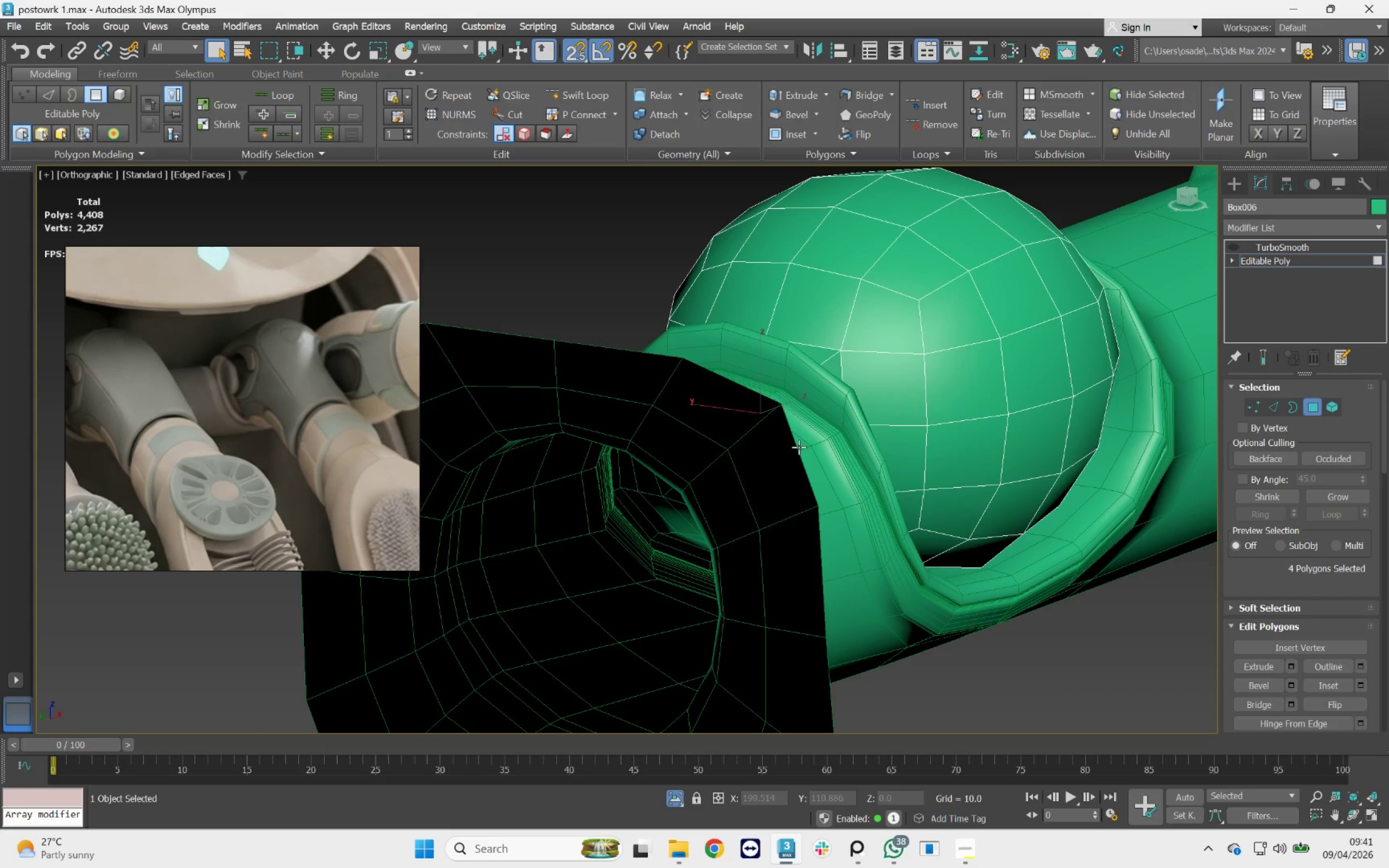 
hold_key(key=AltLeft, duration=1.05)
 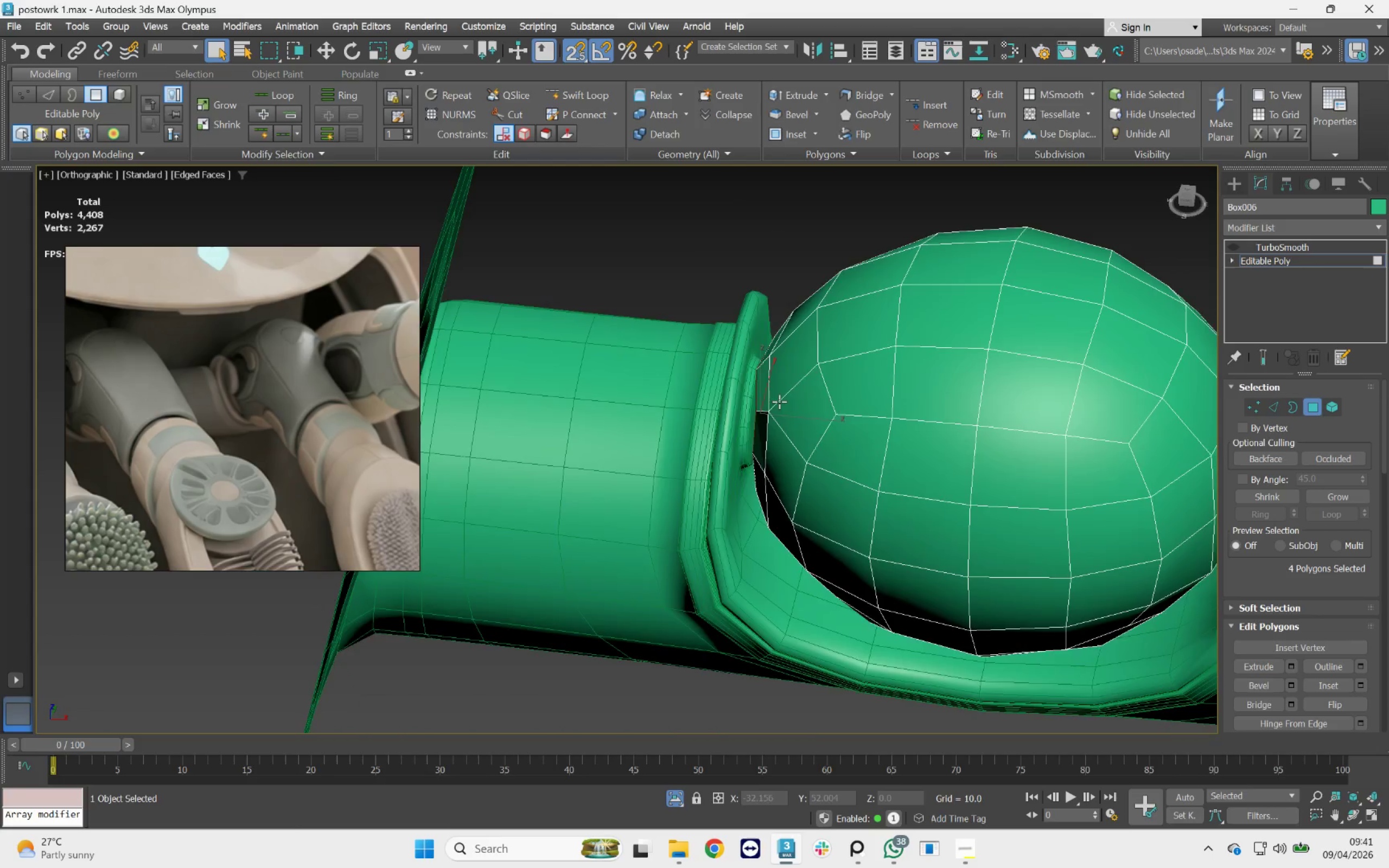 
scroll: coordinate [749, 406], scroll_direction: up, amount: 3.0
 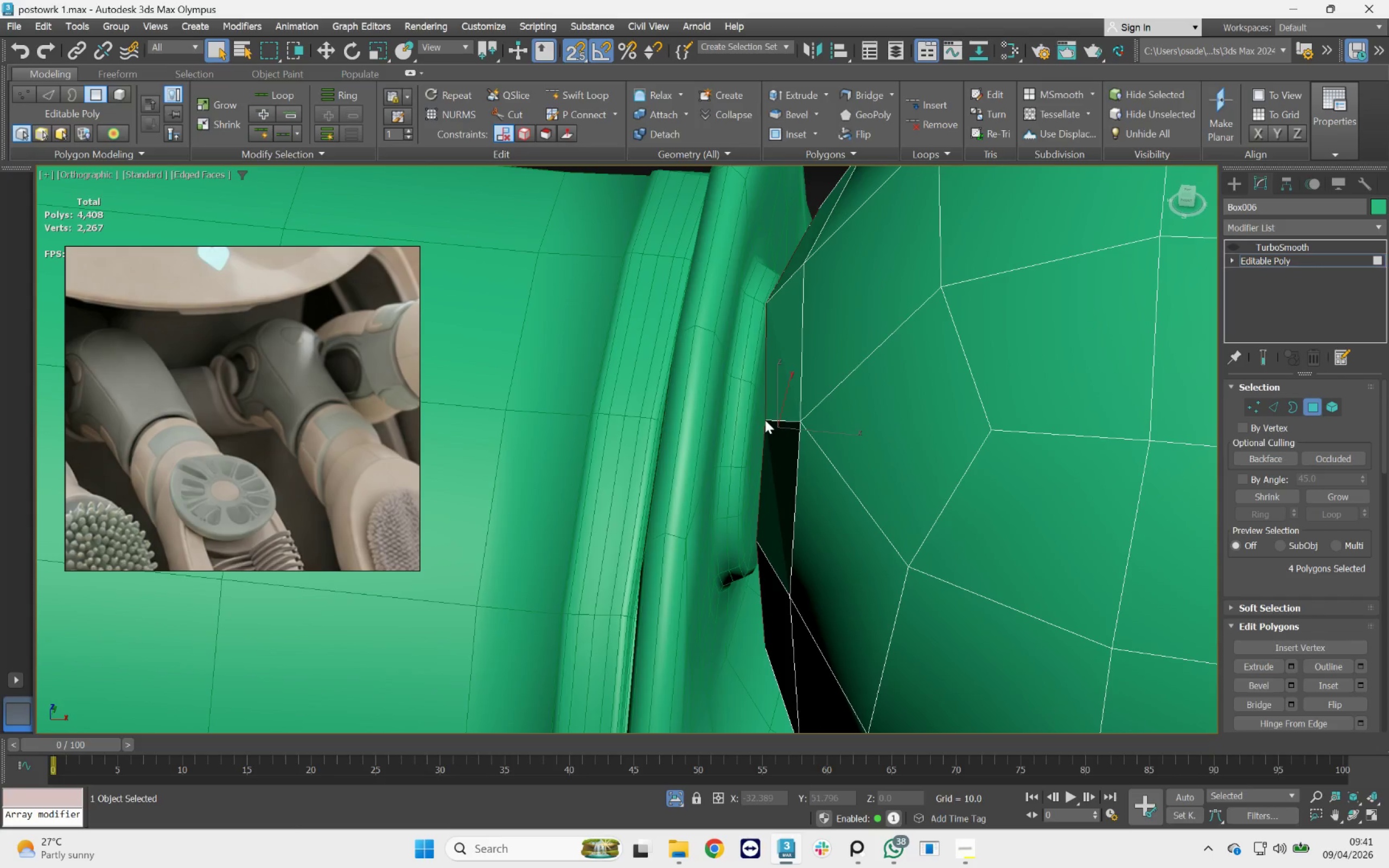 
key(W)
 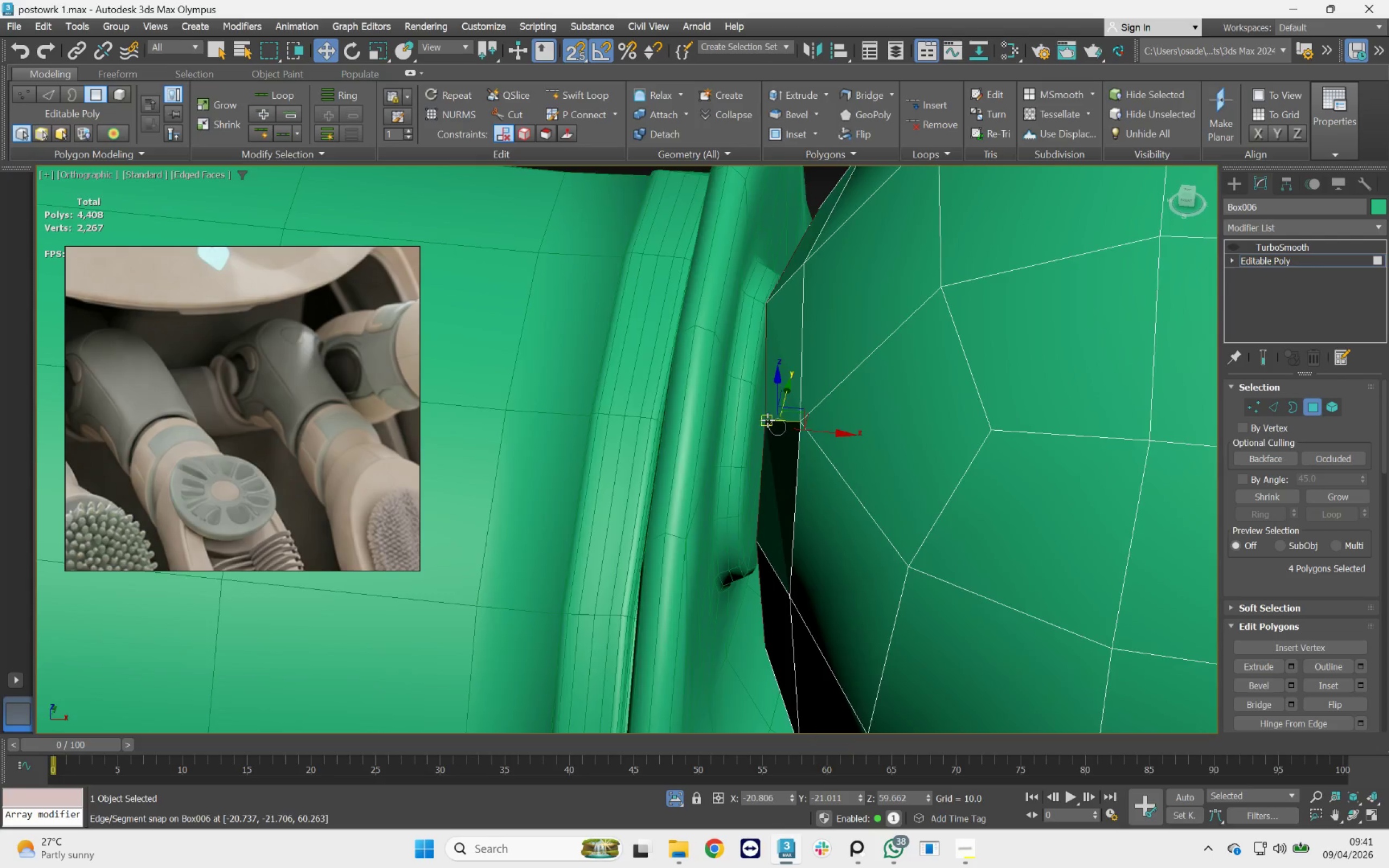 
scroll: coordinate [768, 418], scroll_direction: up, amount: 2.0
 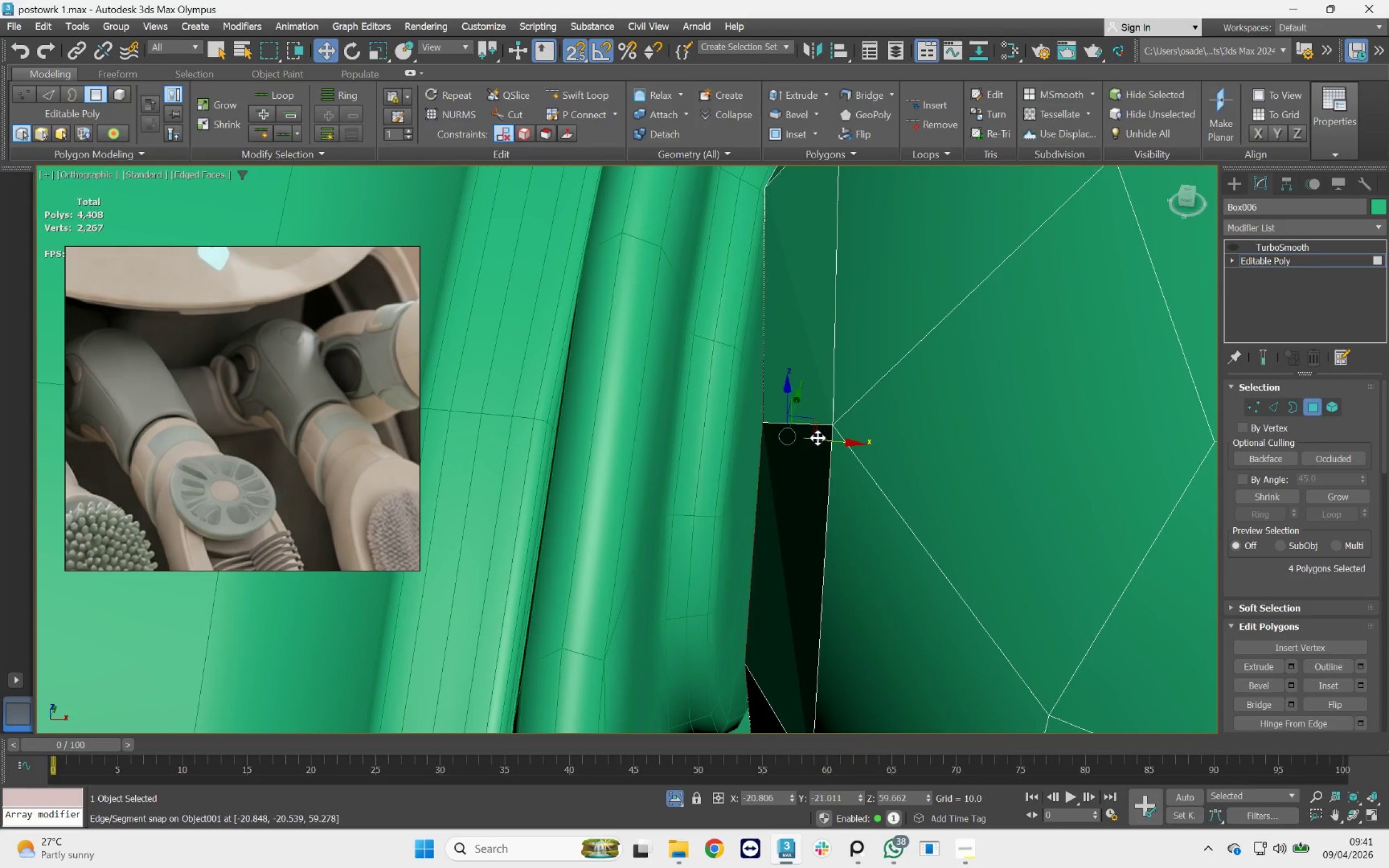 
left_click_drag(start_coordinate=[818, 438], to_coordinate=[825, 439])
 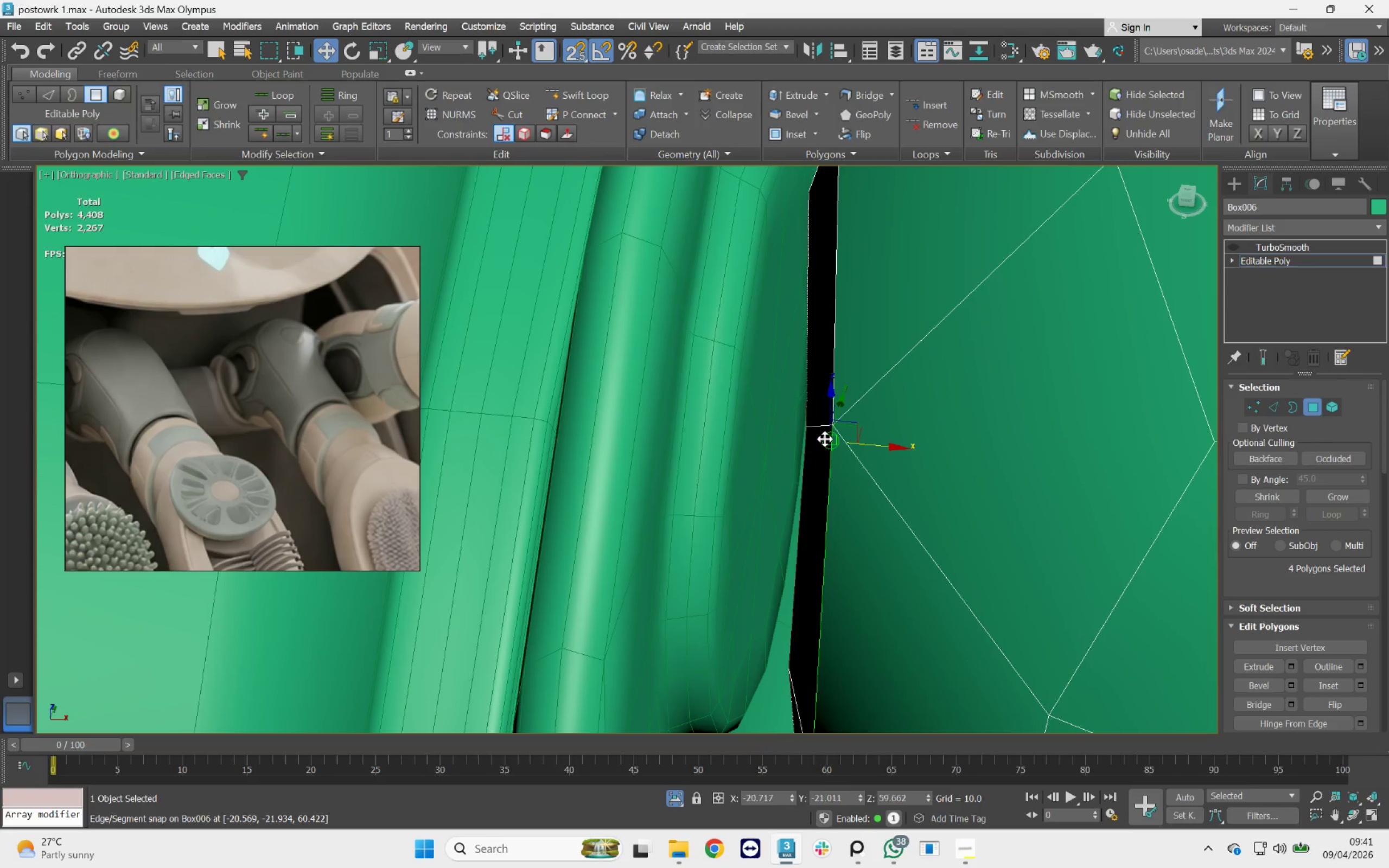 
key(Control+ControlLeft)
 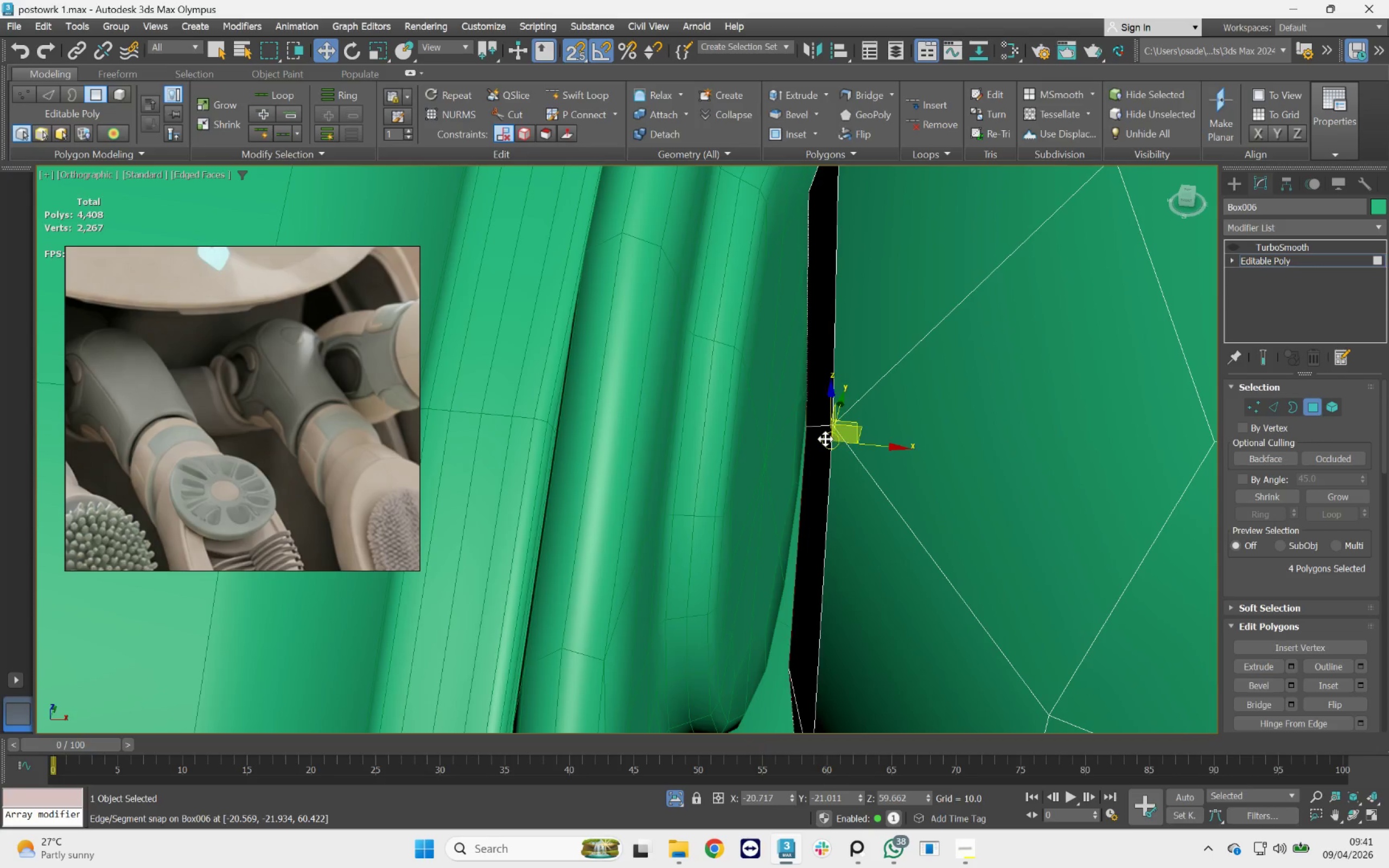 
key(Control+Z)
 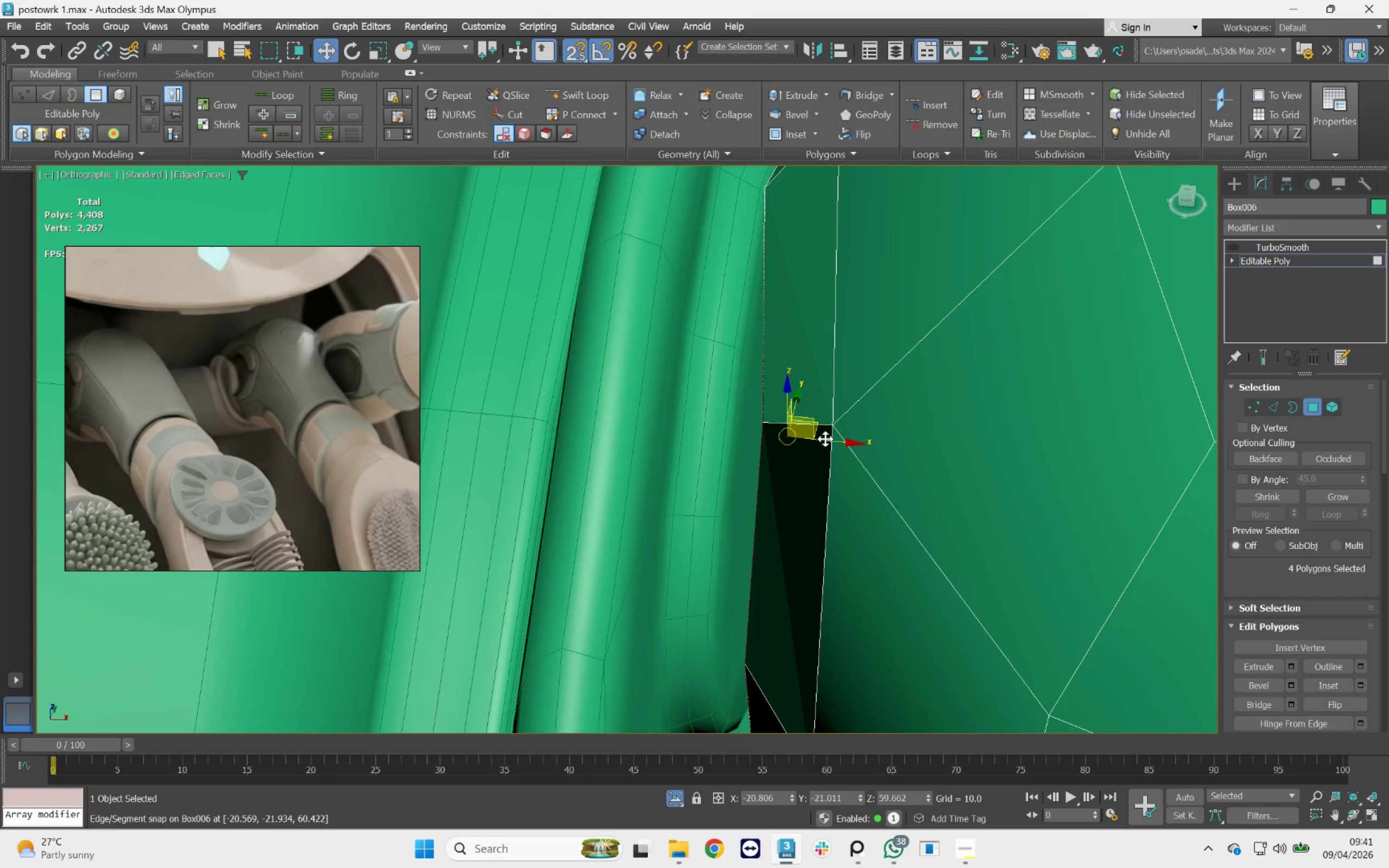 
key(S)
 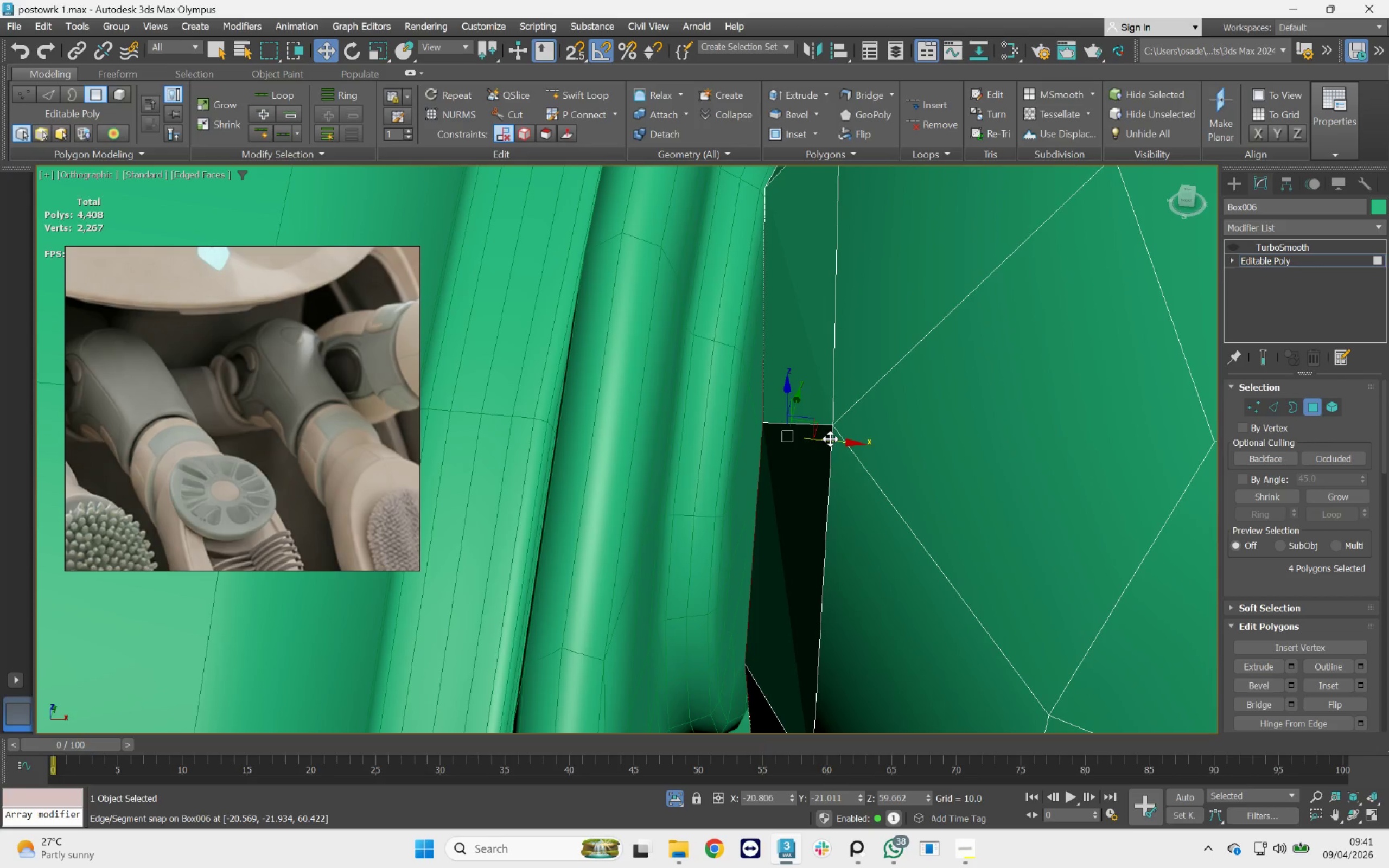 
left_click_drag(start_coordinate=[830, 439], to_coordinate=[852, 448])
 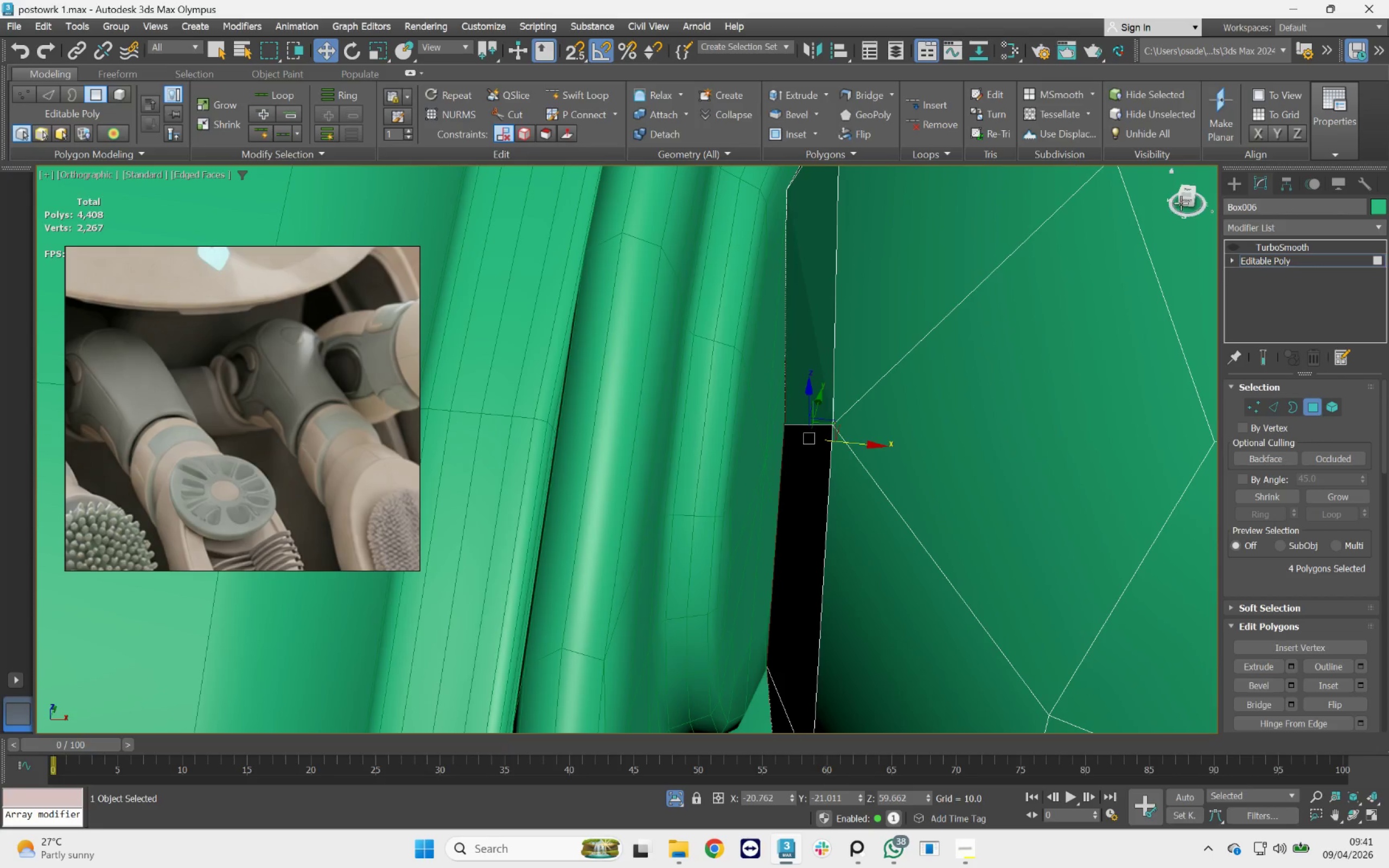 
left_click([1187, 200])
 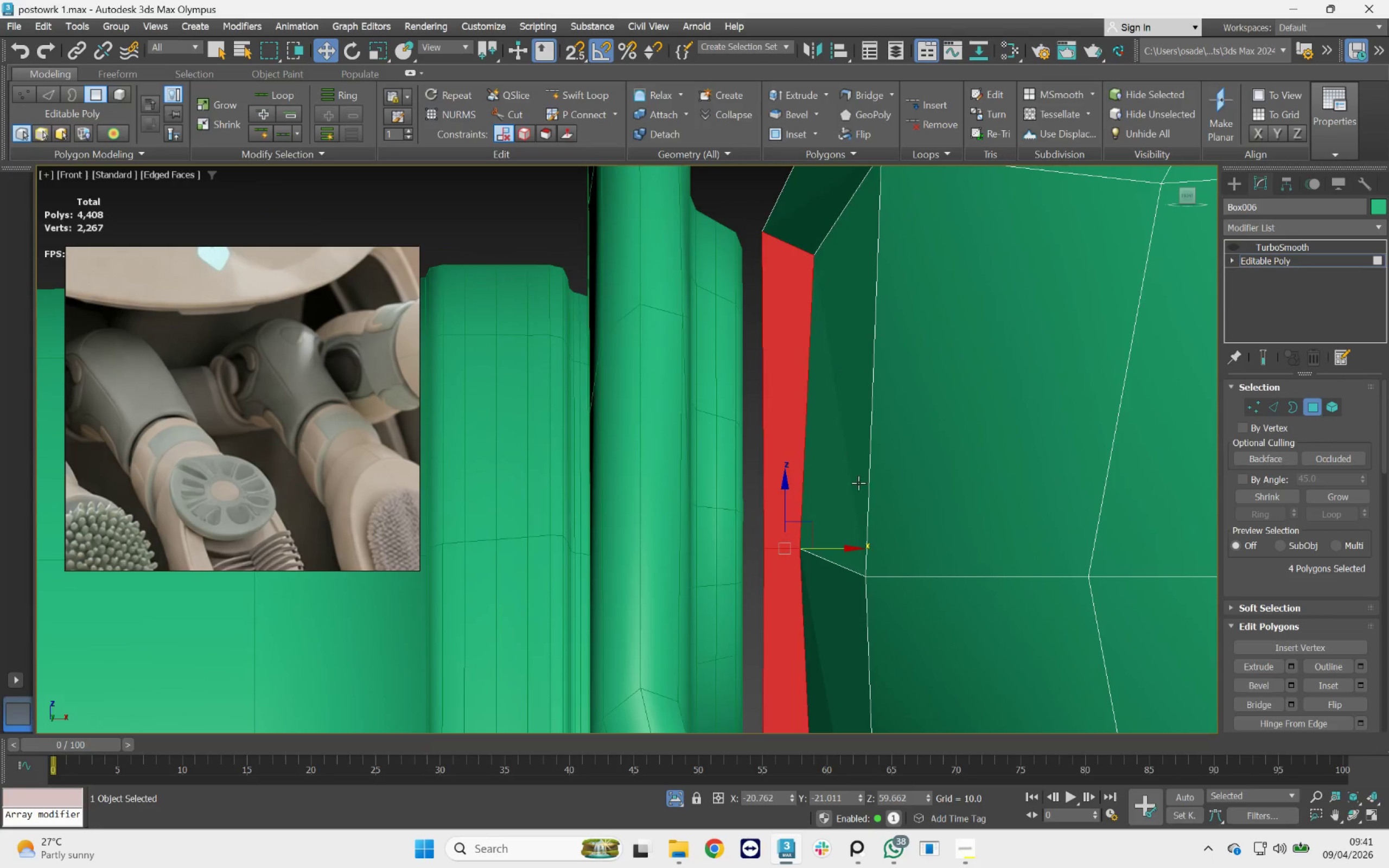 
scroll: coordinate [802, 509], scroll_direction: up, amount: 1.0
 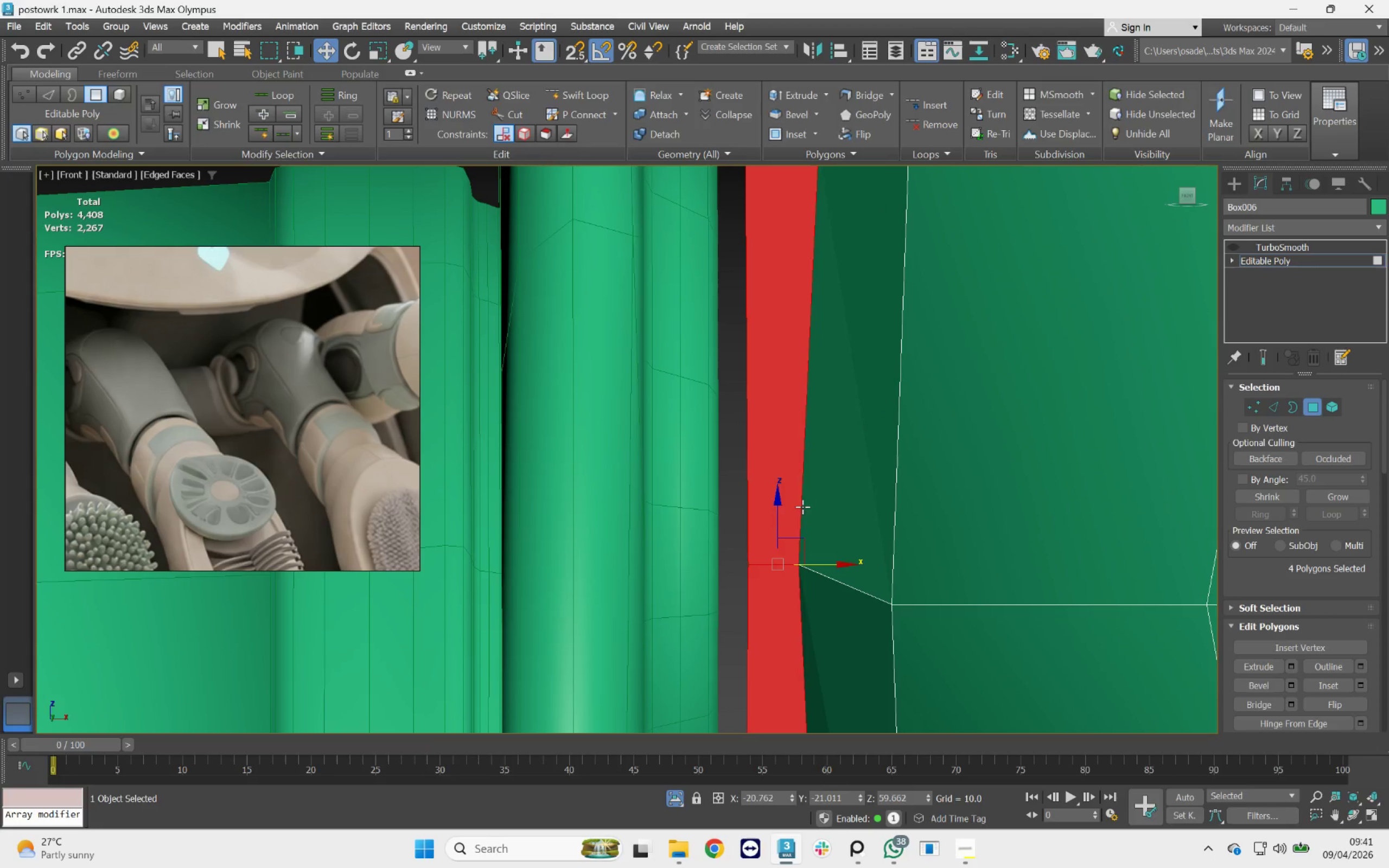 
scroll: coordinate [802, 506], scroll_direction: down, amount: 1.0
 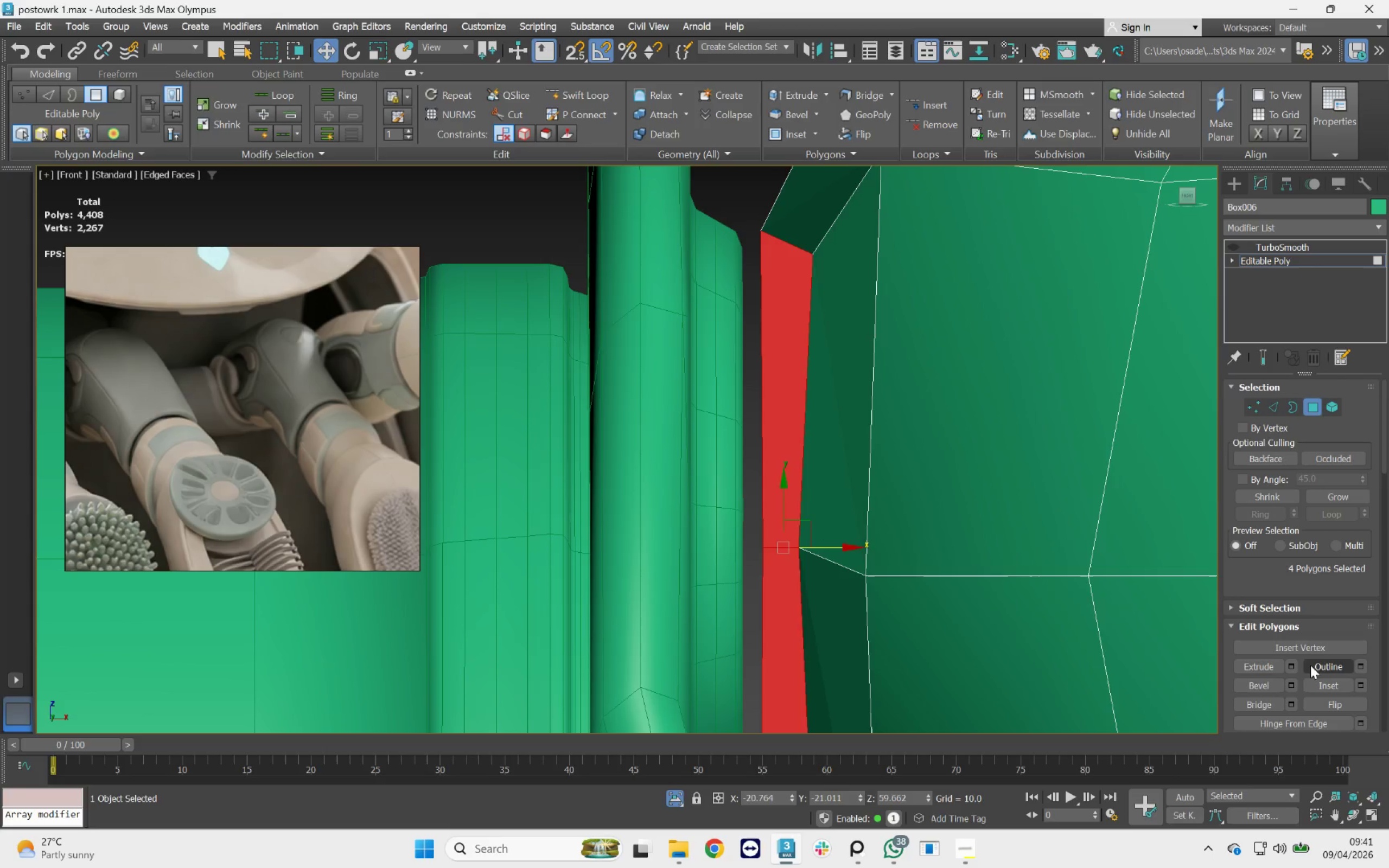 
left_click([1292, 662])
 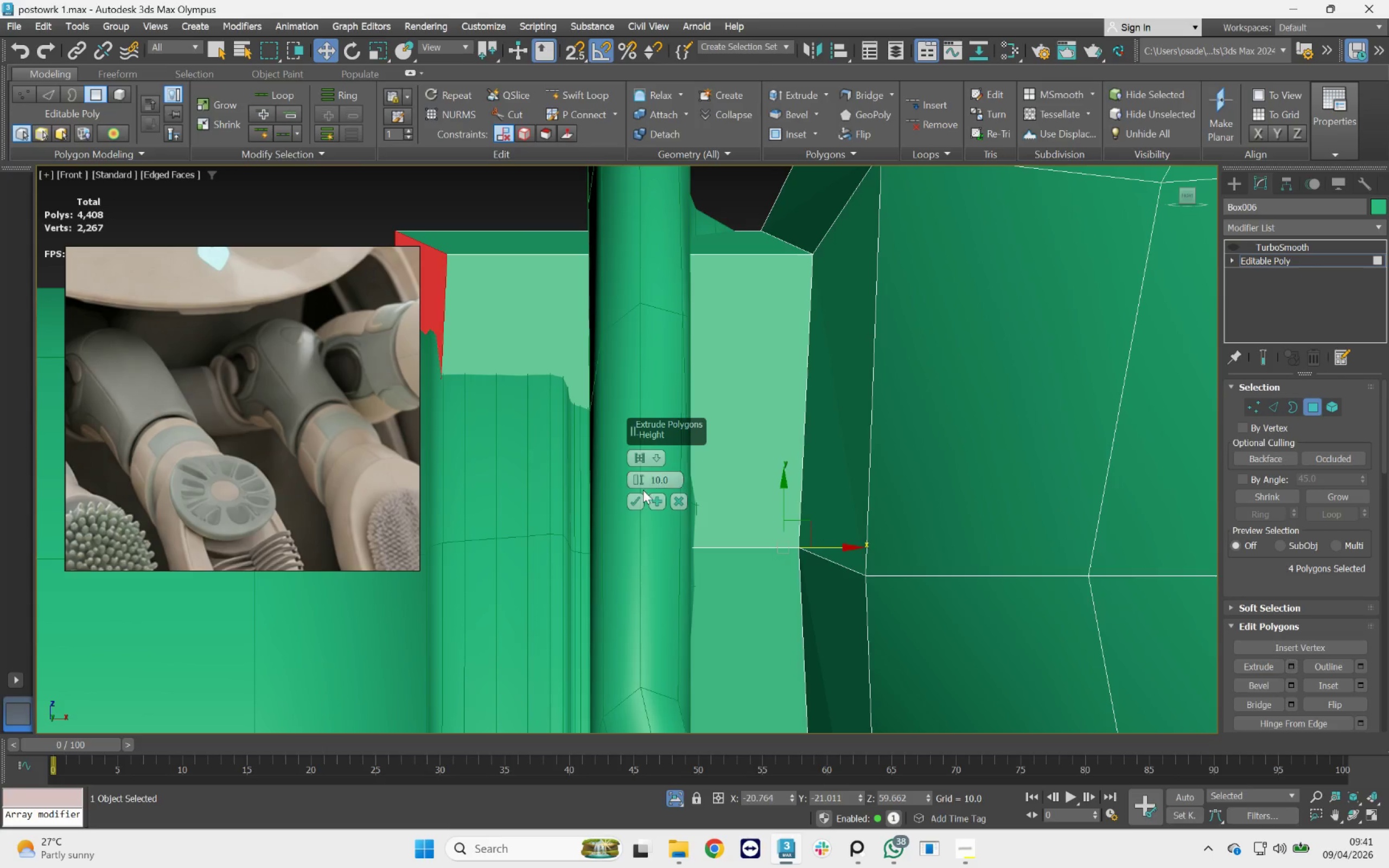 
right_click([638, 483])
 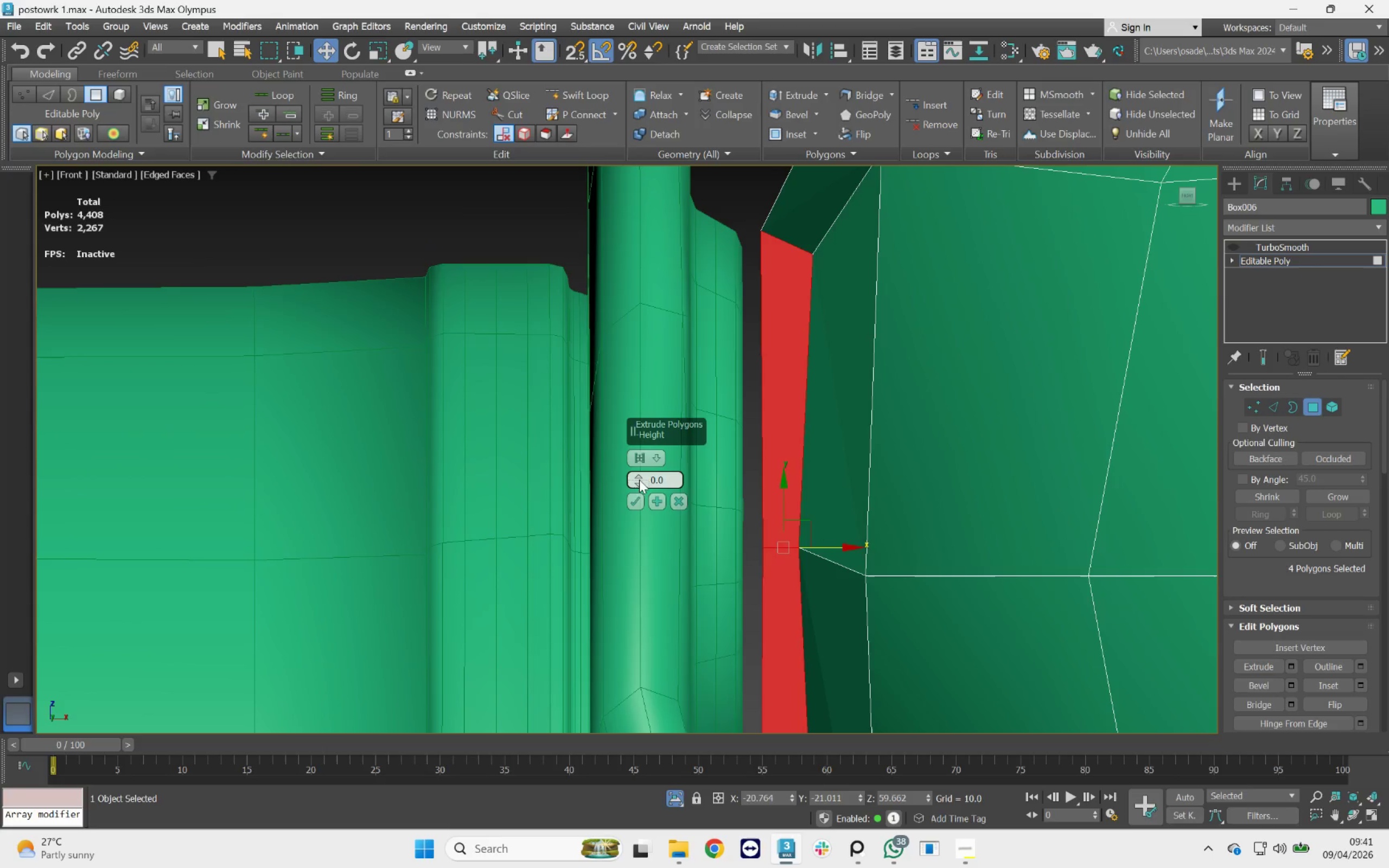 
left_click_drag(start_coordinate=[640, 477], to_coordinate=[552, 241])
 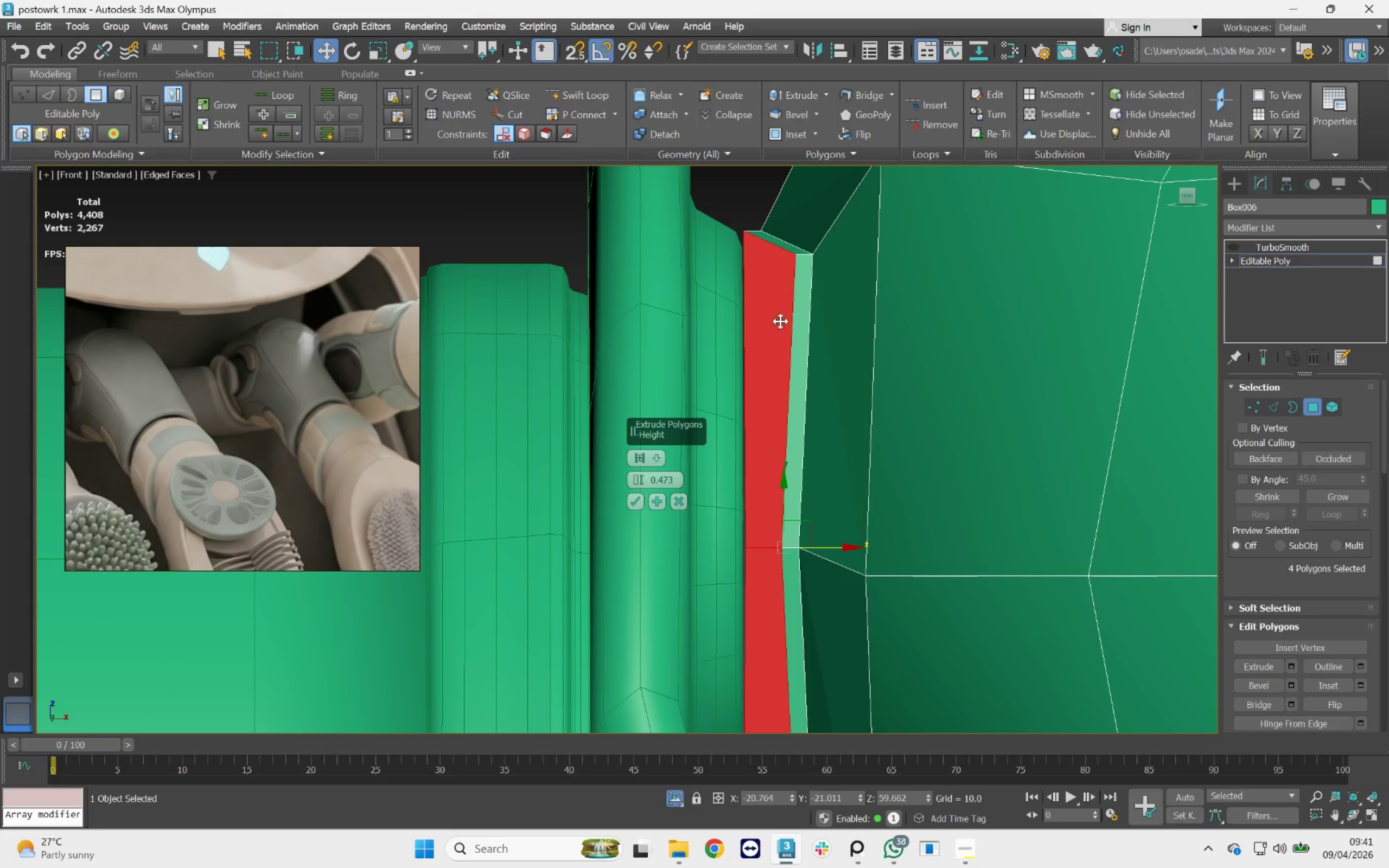 
scroll: coordinate [785, 328], scroll_direction: down, amount: 4.0
 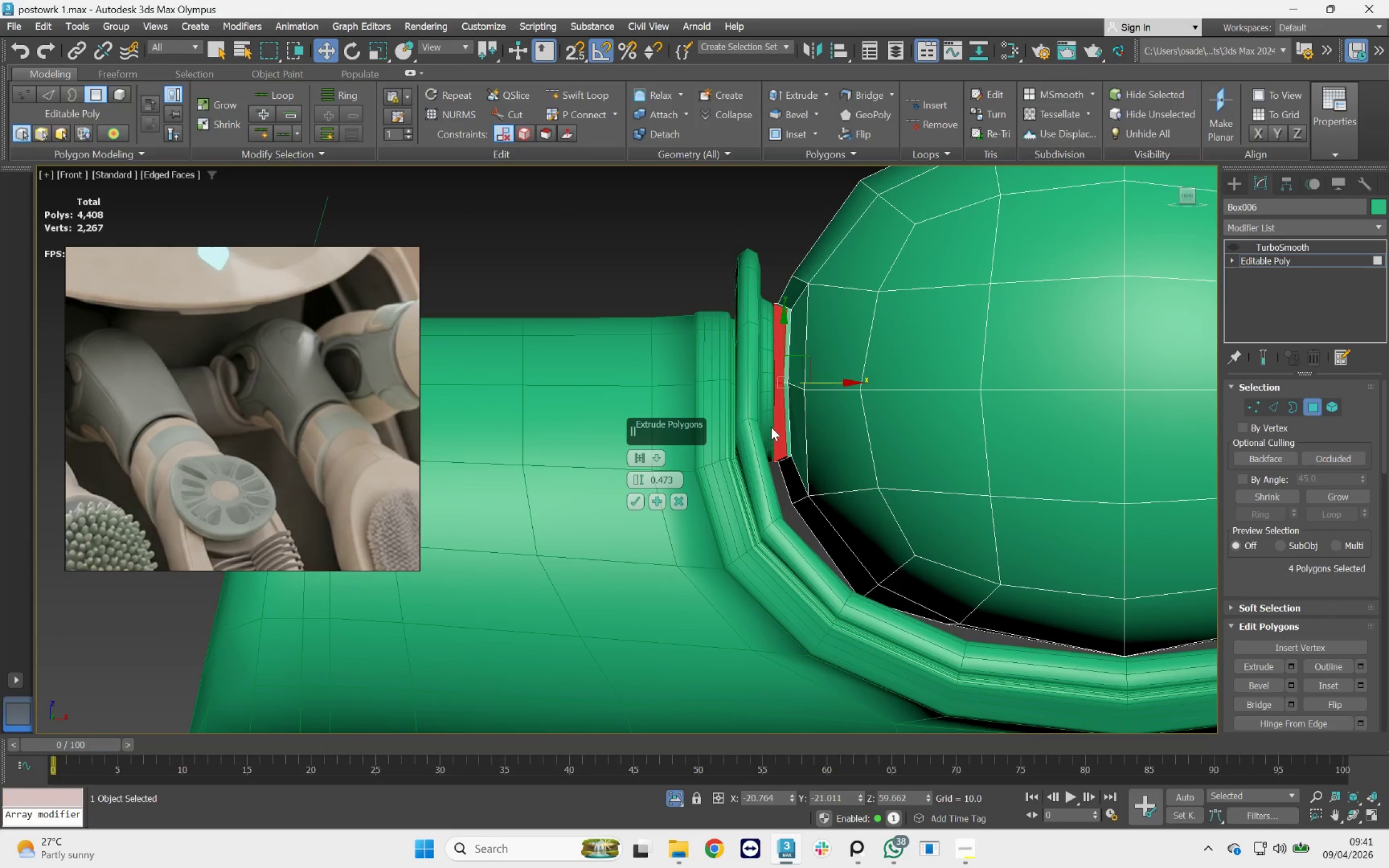 
scroll: coordinate [775, 419], scroll_direction: up, amount: 2.0
 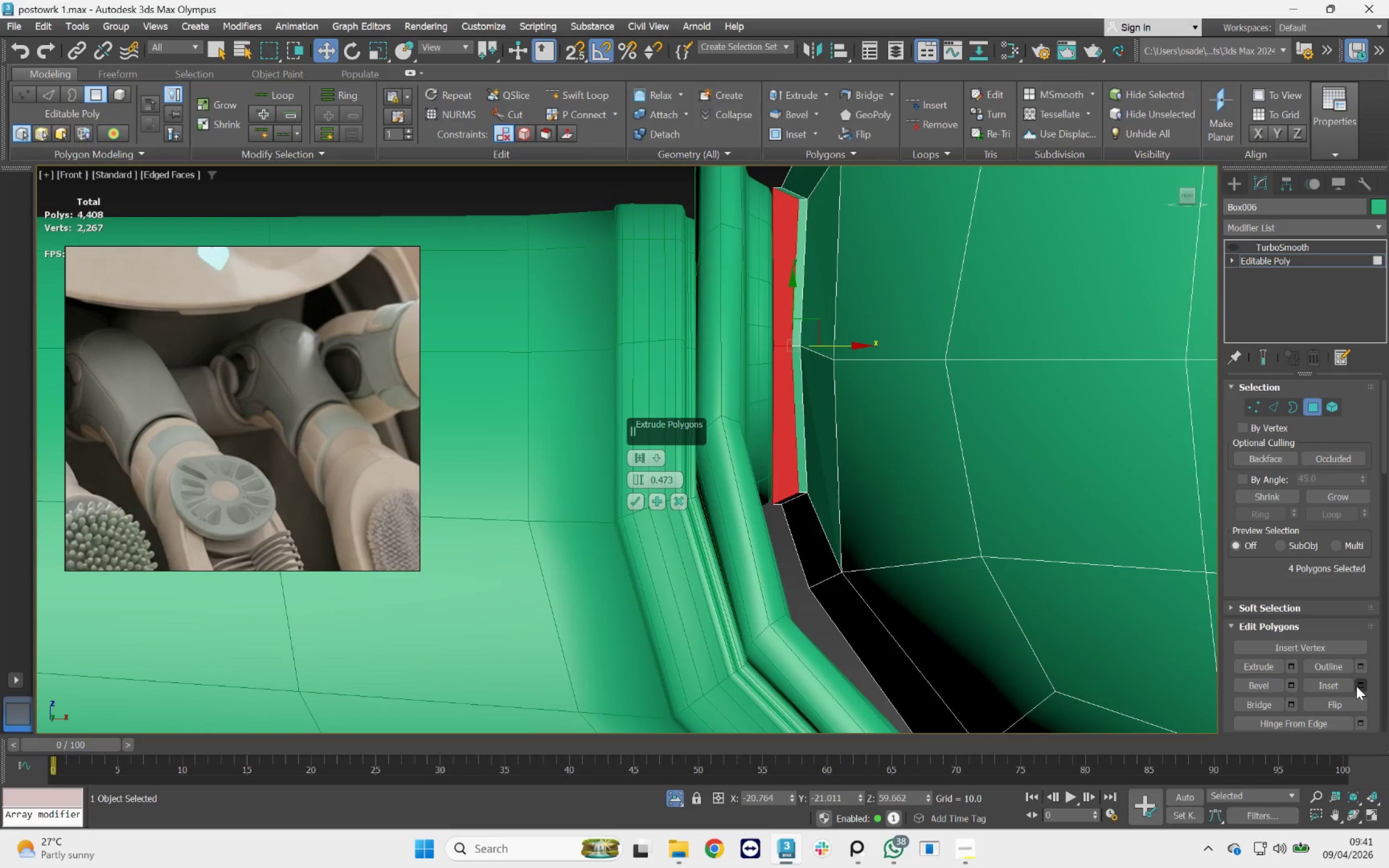 
left_click([1365, 685])
 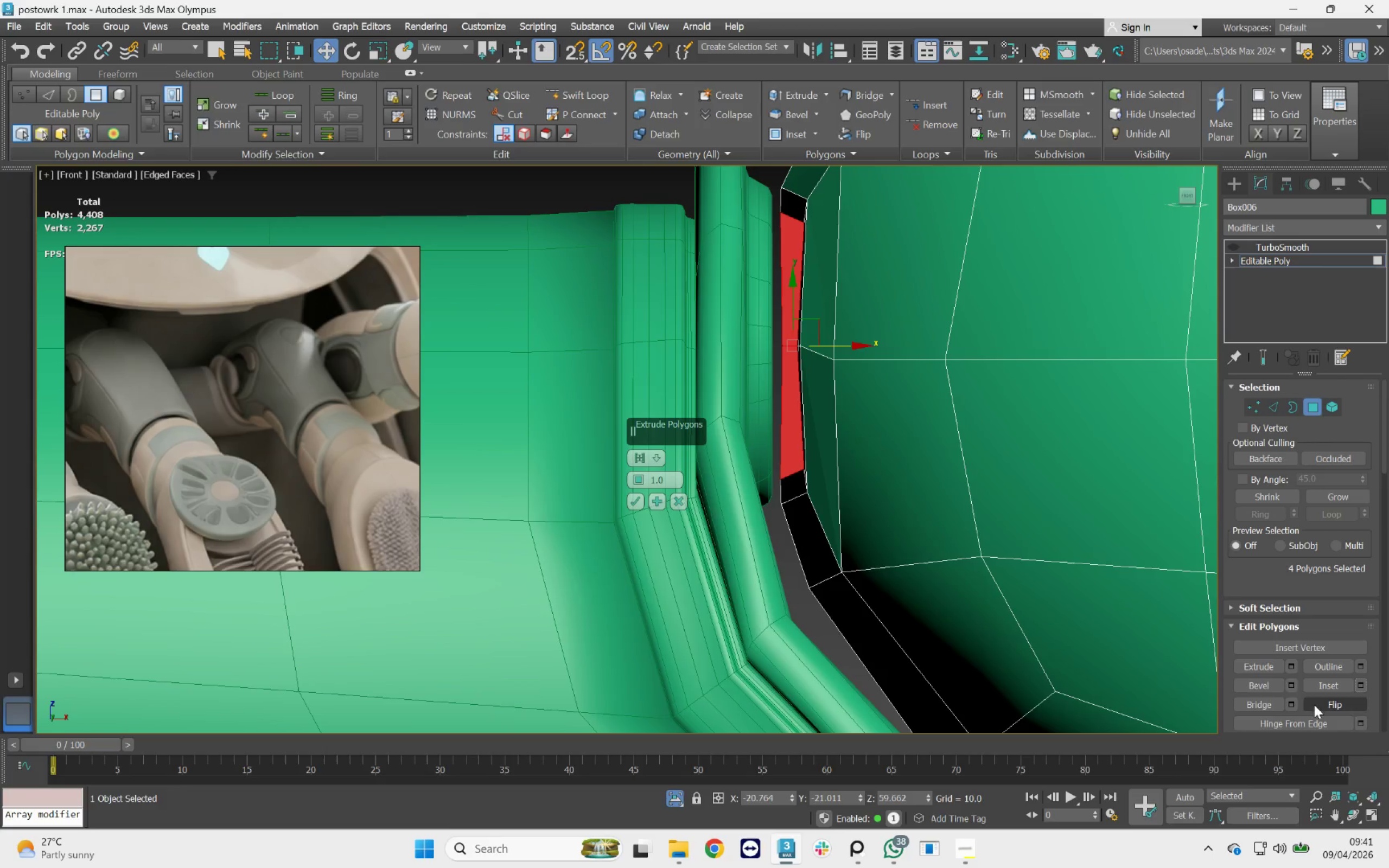 
left_click([1286, 668])
 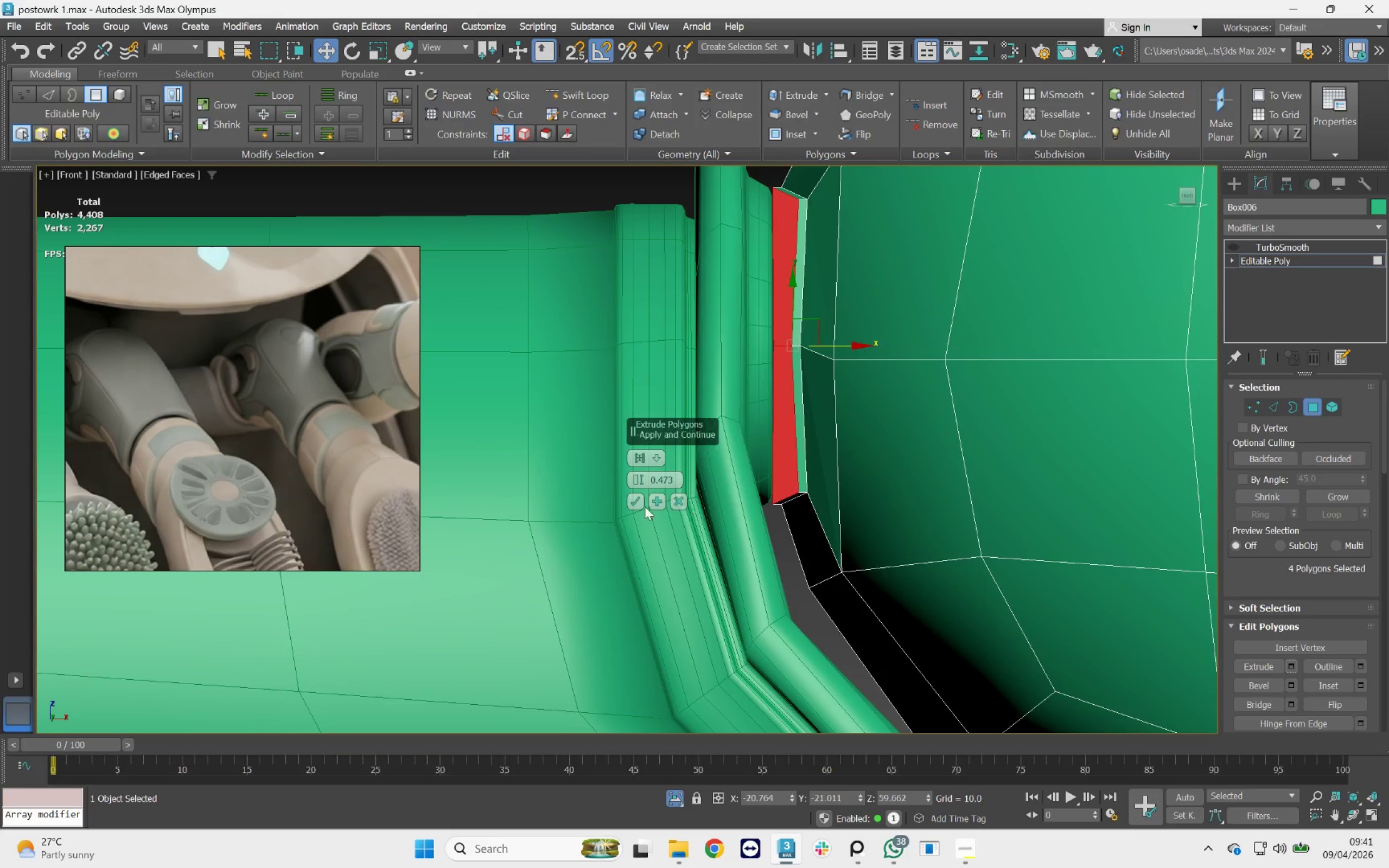 
left_click([626, 500])
 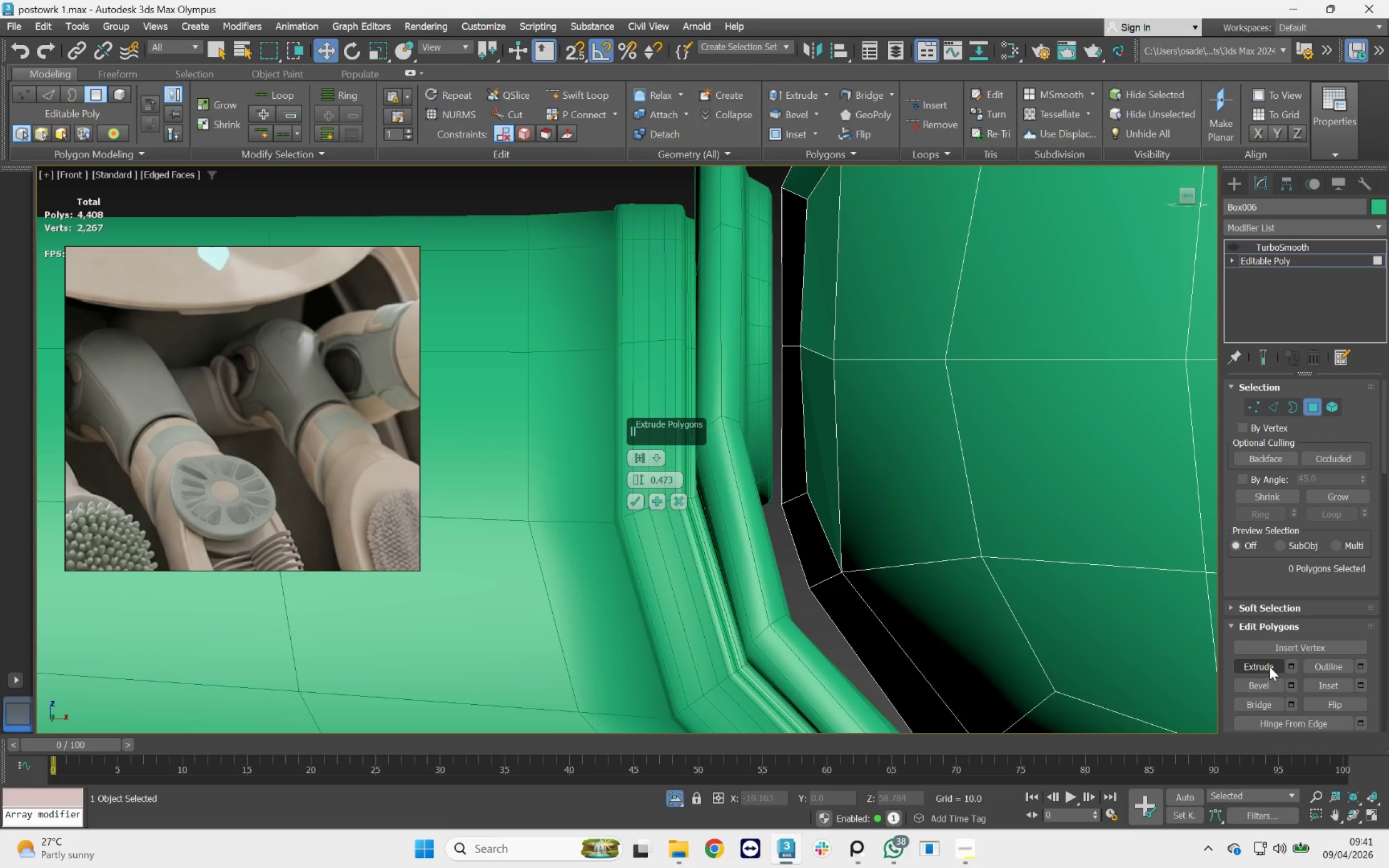 
key(Control+Z)
 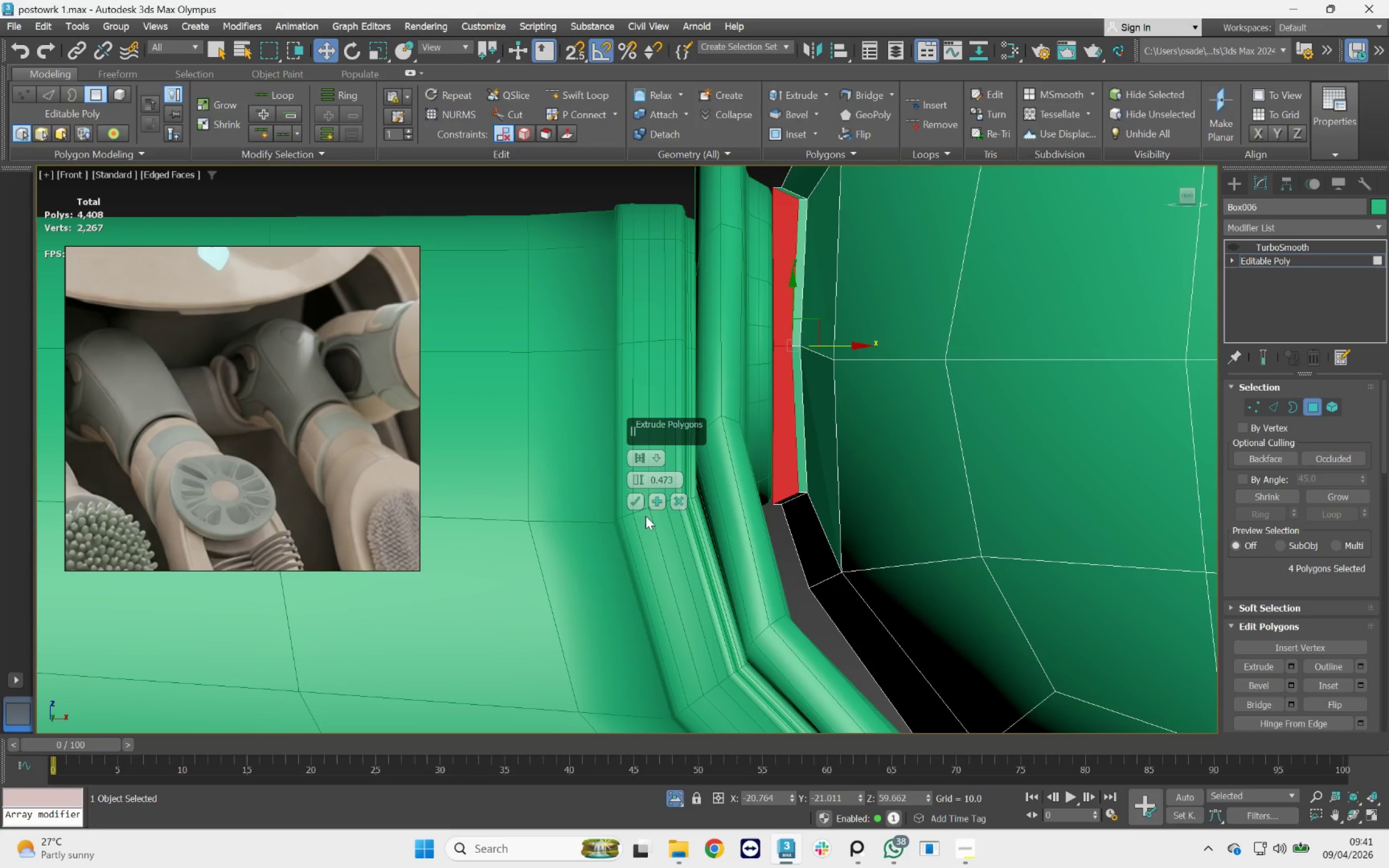 
left_click([638, 503])
 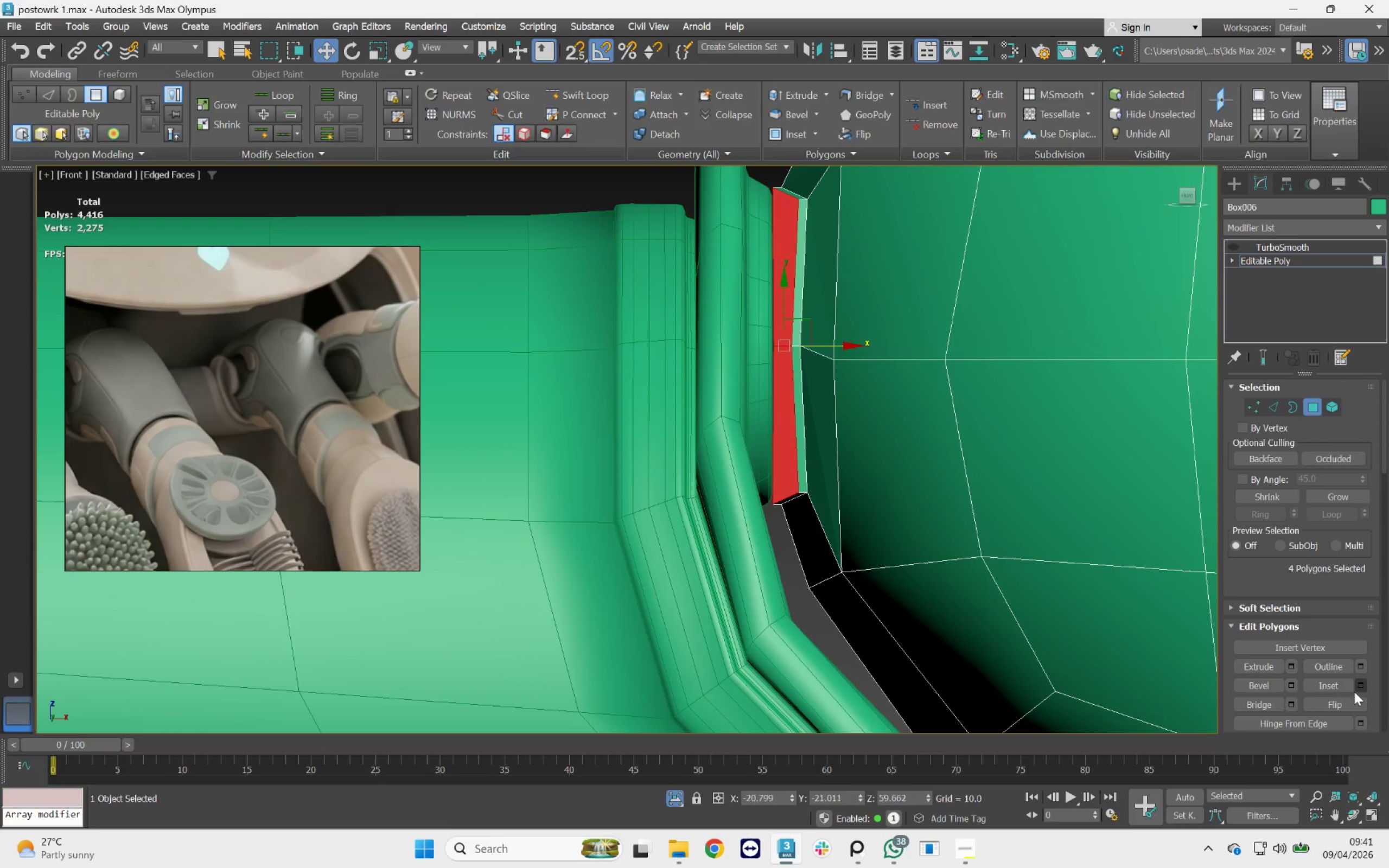 
left_click([1362, 686])
 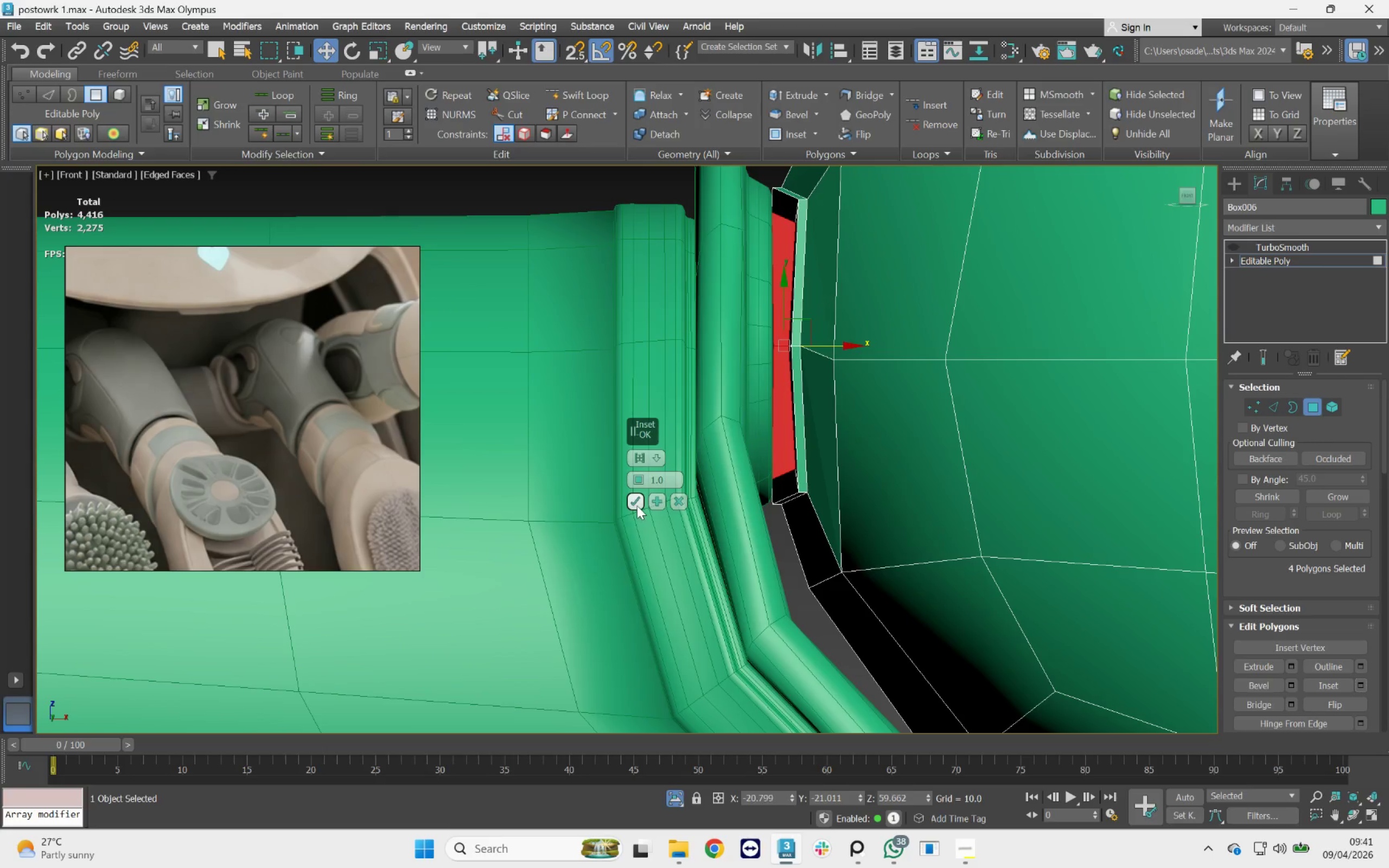 
hold_key(key=AltLeft, duration=1.03)
 